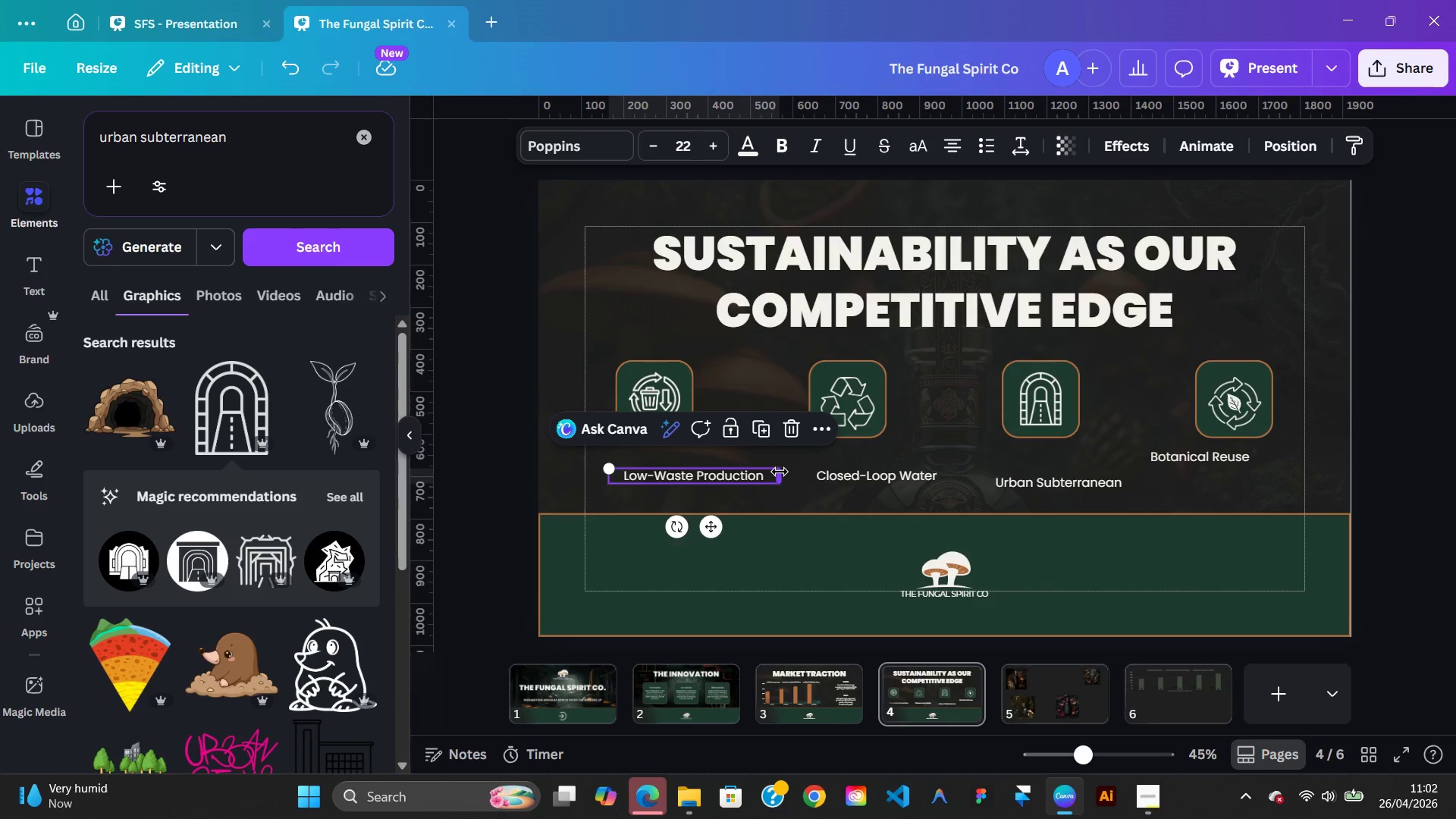 
left_click_drag(start_coordinate=[780, 472], to_coordinate=[750, 472])
 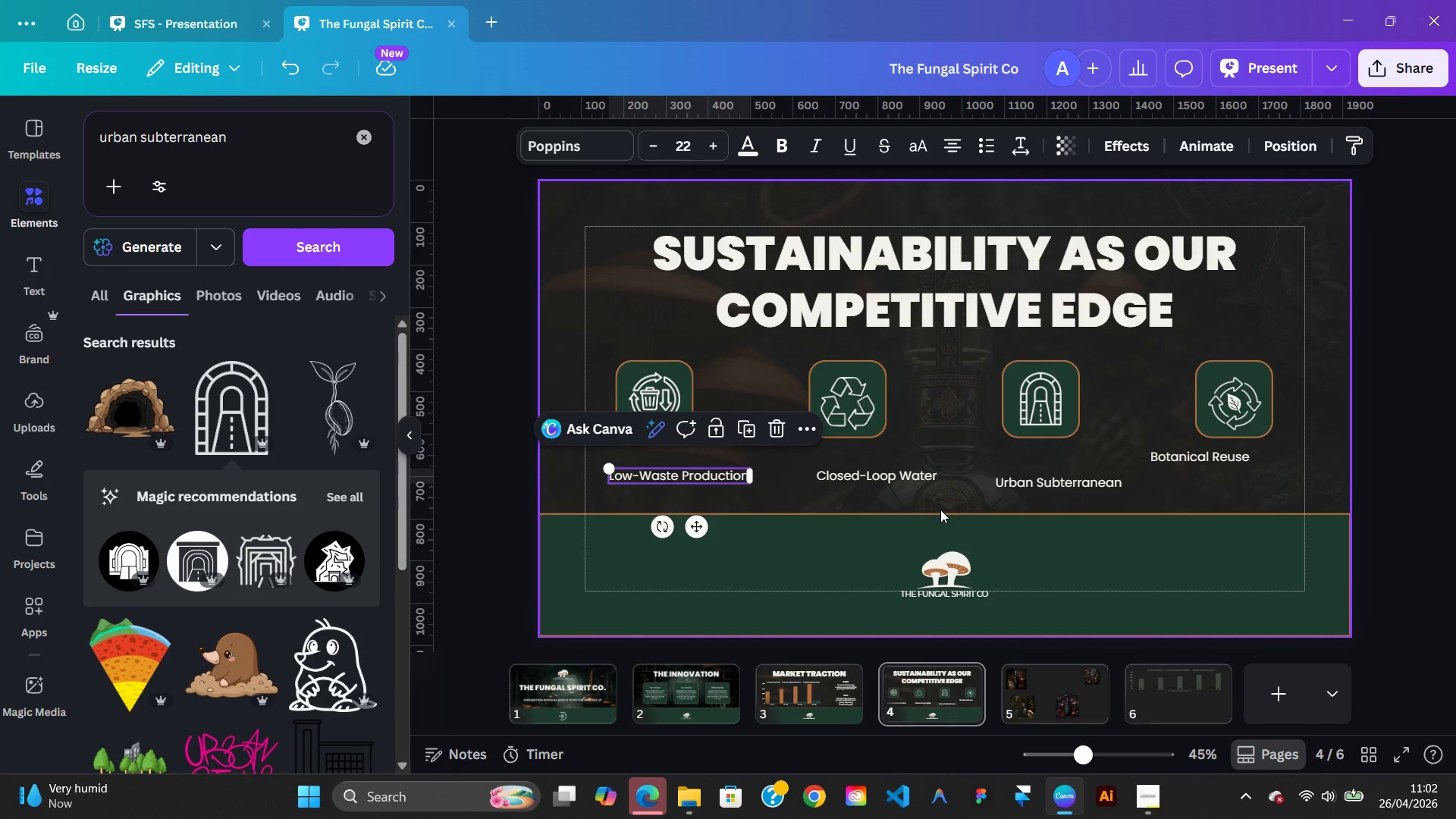 
left_click([940, 510])
 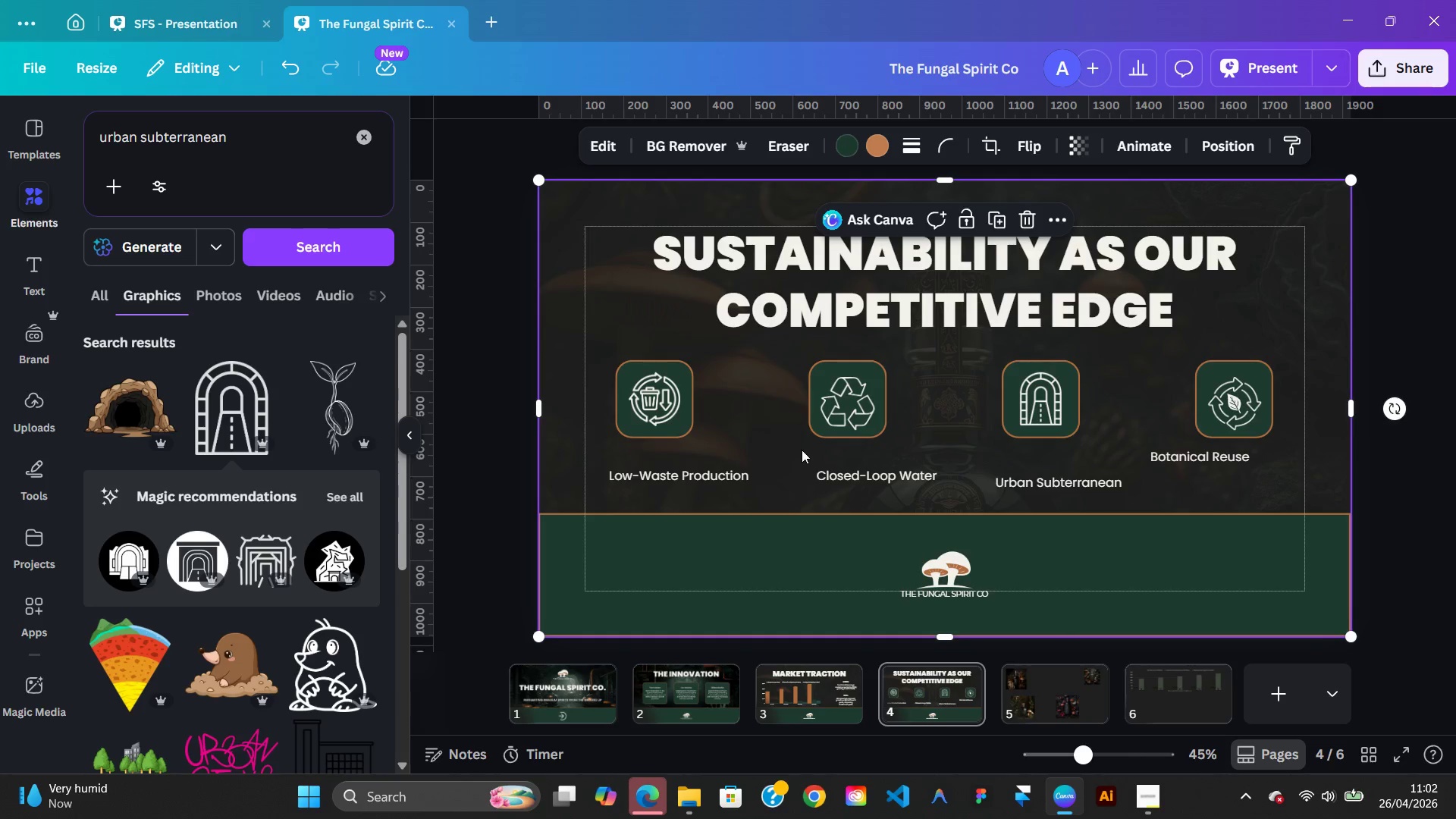 
left_click([675, 398])
 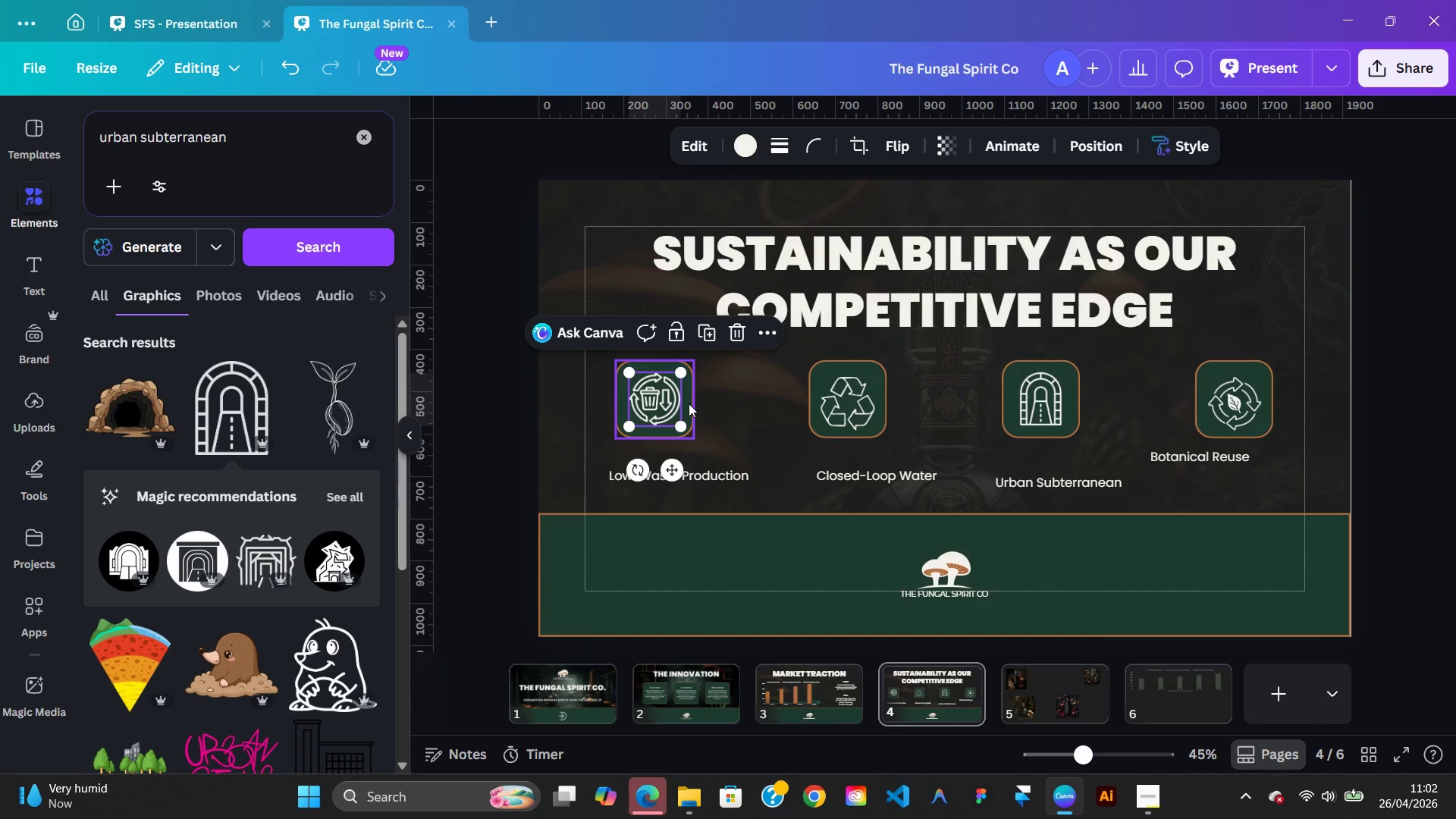 
hold_key(key=AltLeft, duration=2.09)
 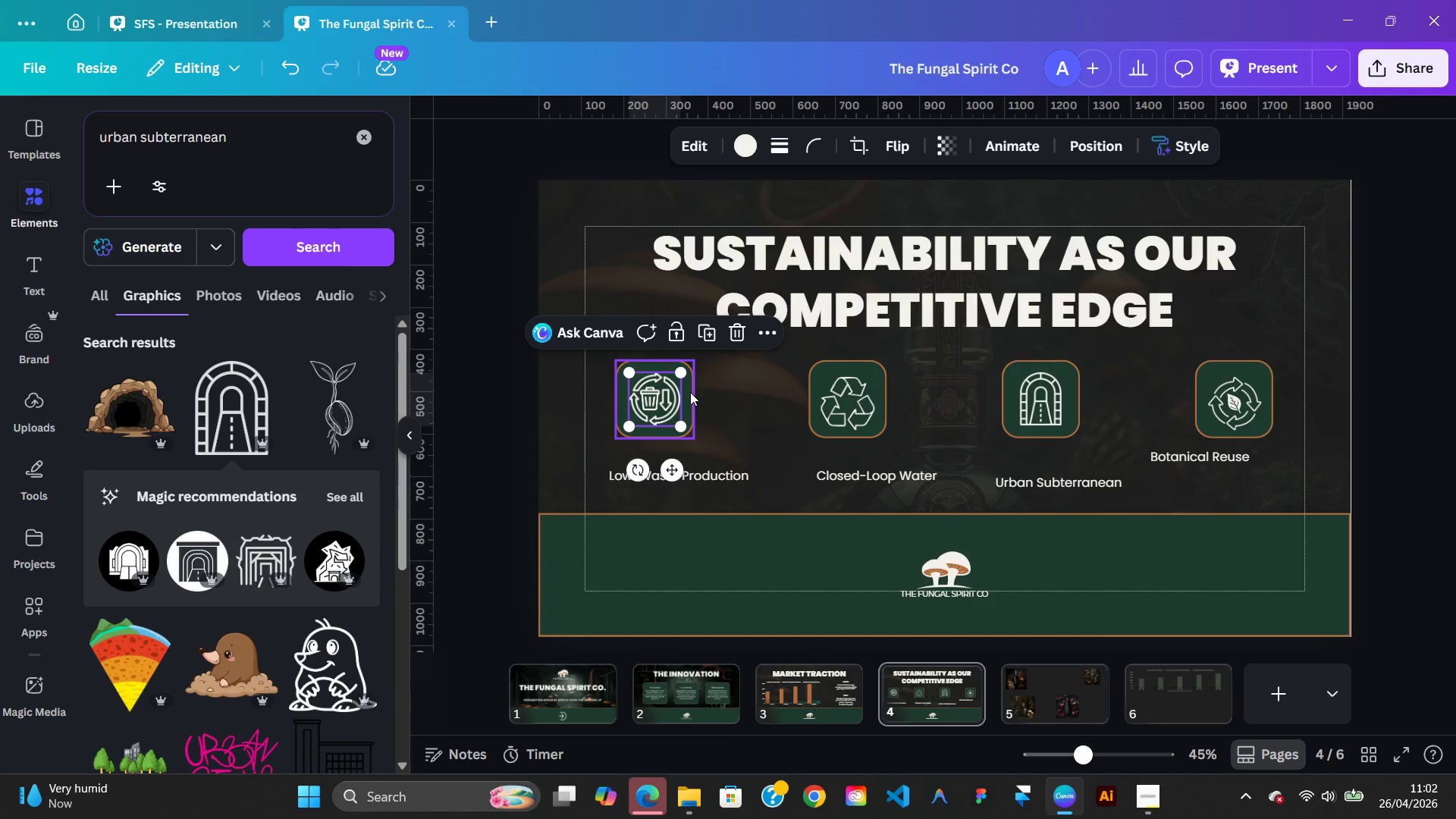 
hold_key(key=ShiftLeft, duration=0.7)
left_click([690, 392])
 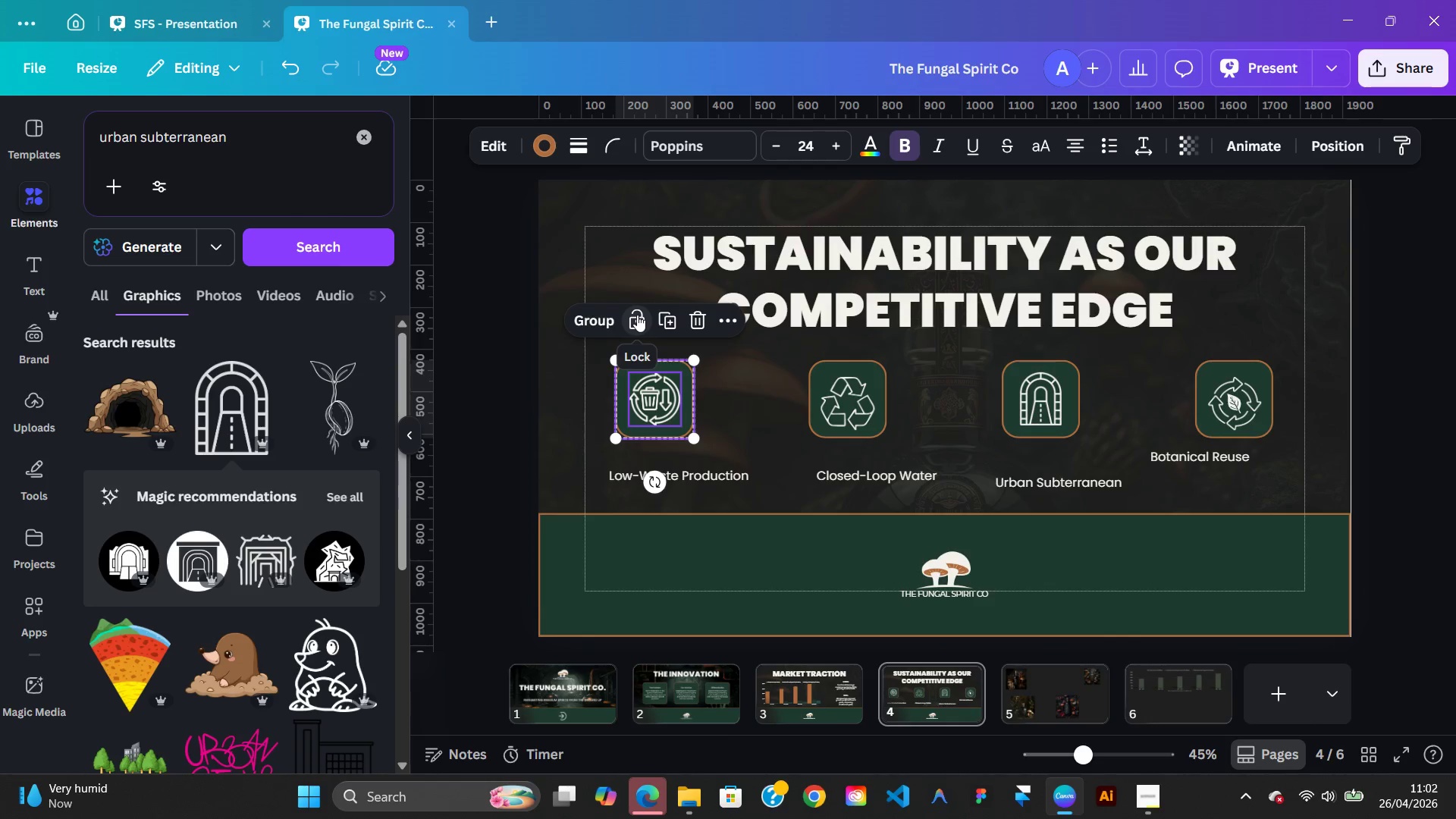 
left_click([637, 315])
 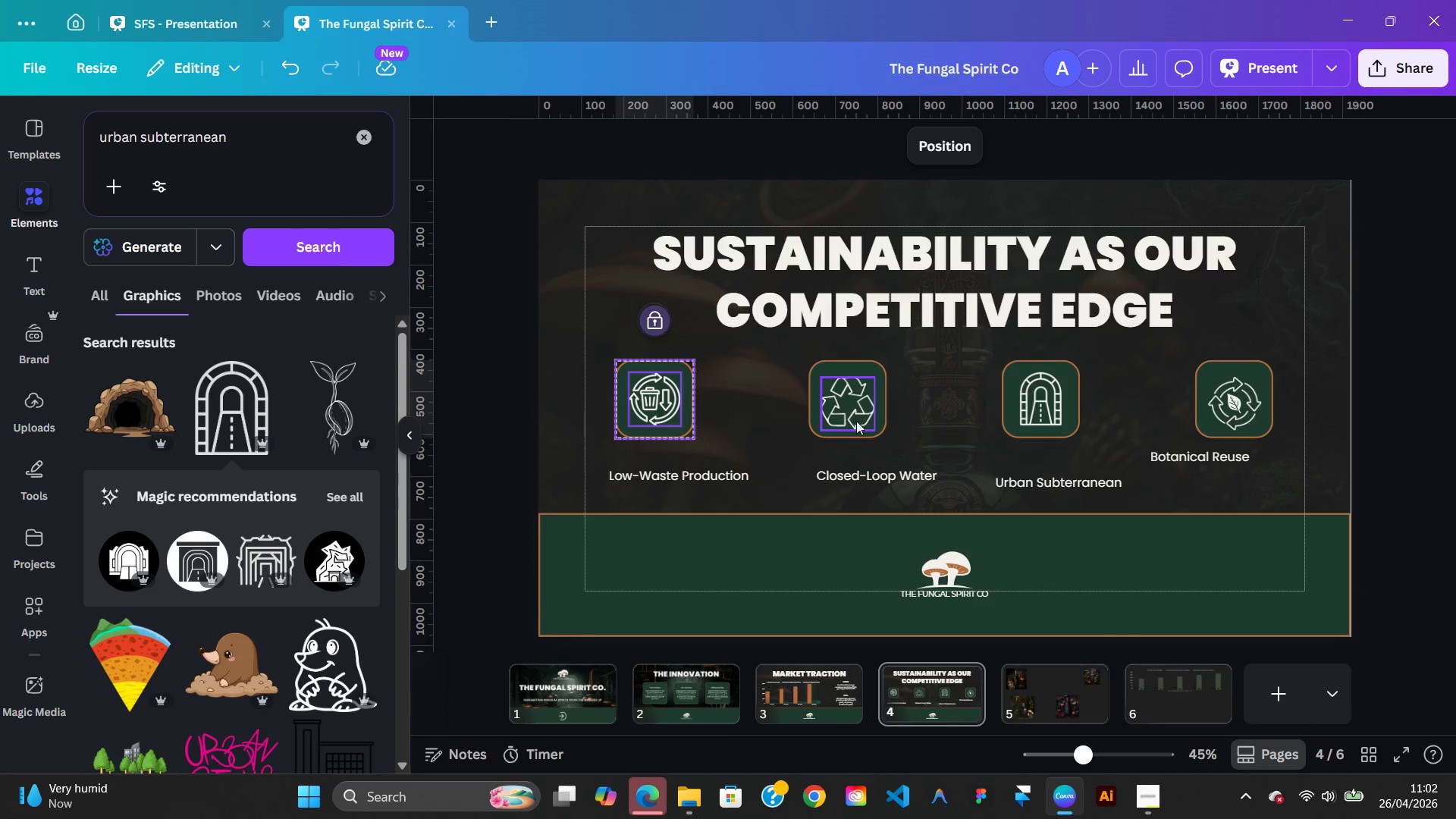 
left_click([855, 425])
 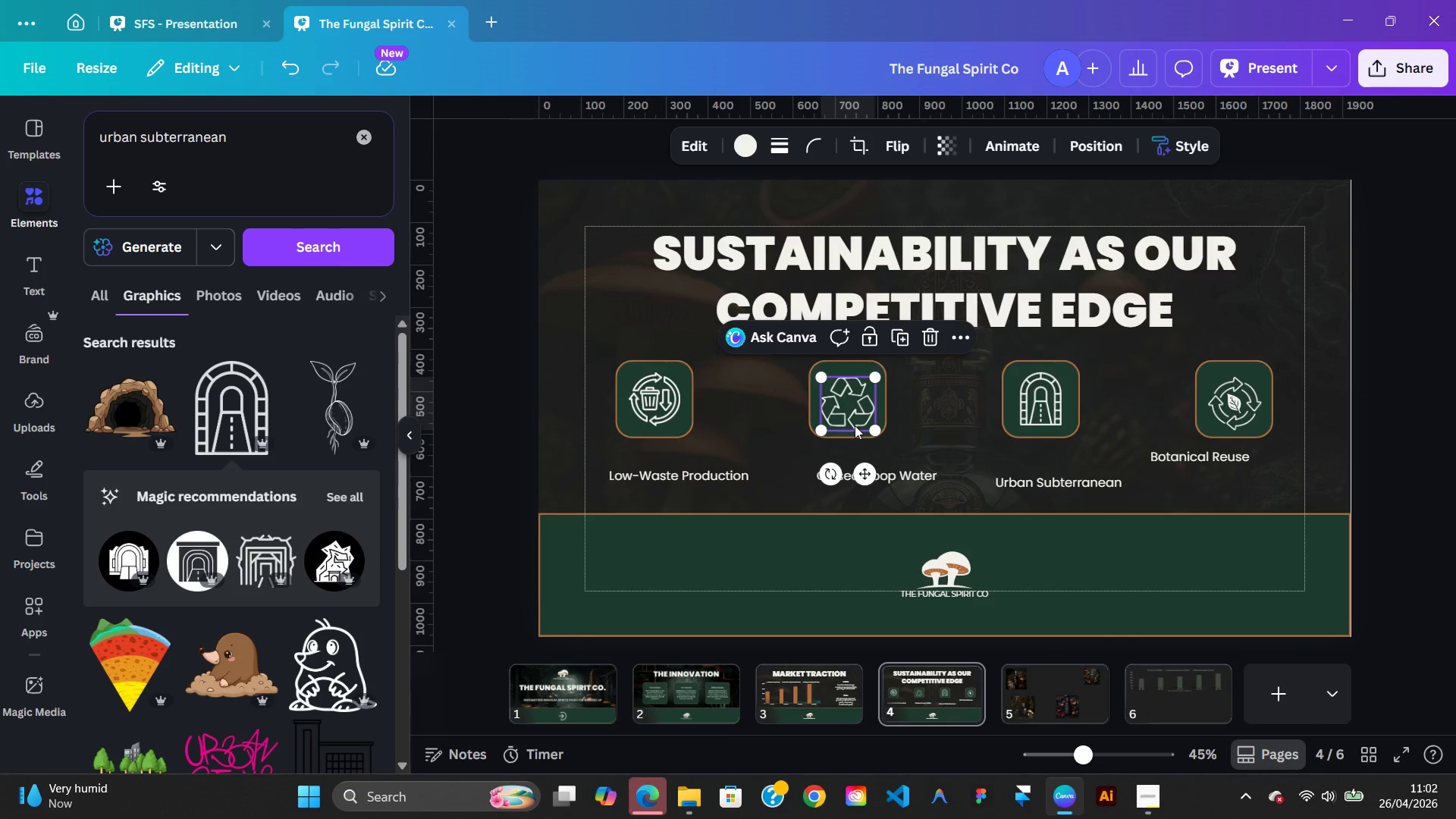 
left_click_drag(start_coordinate=[855, 425], to_coordinate=[855, 420])
 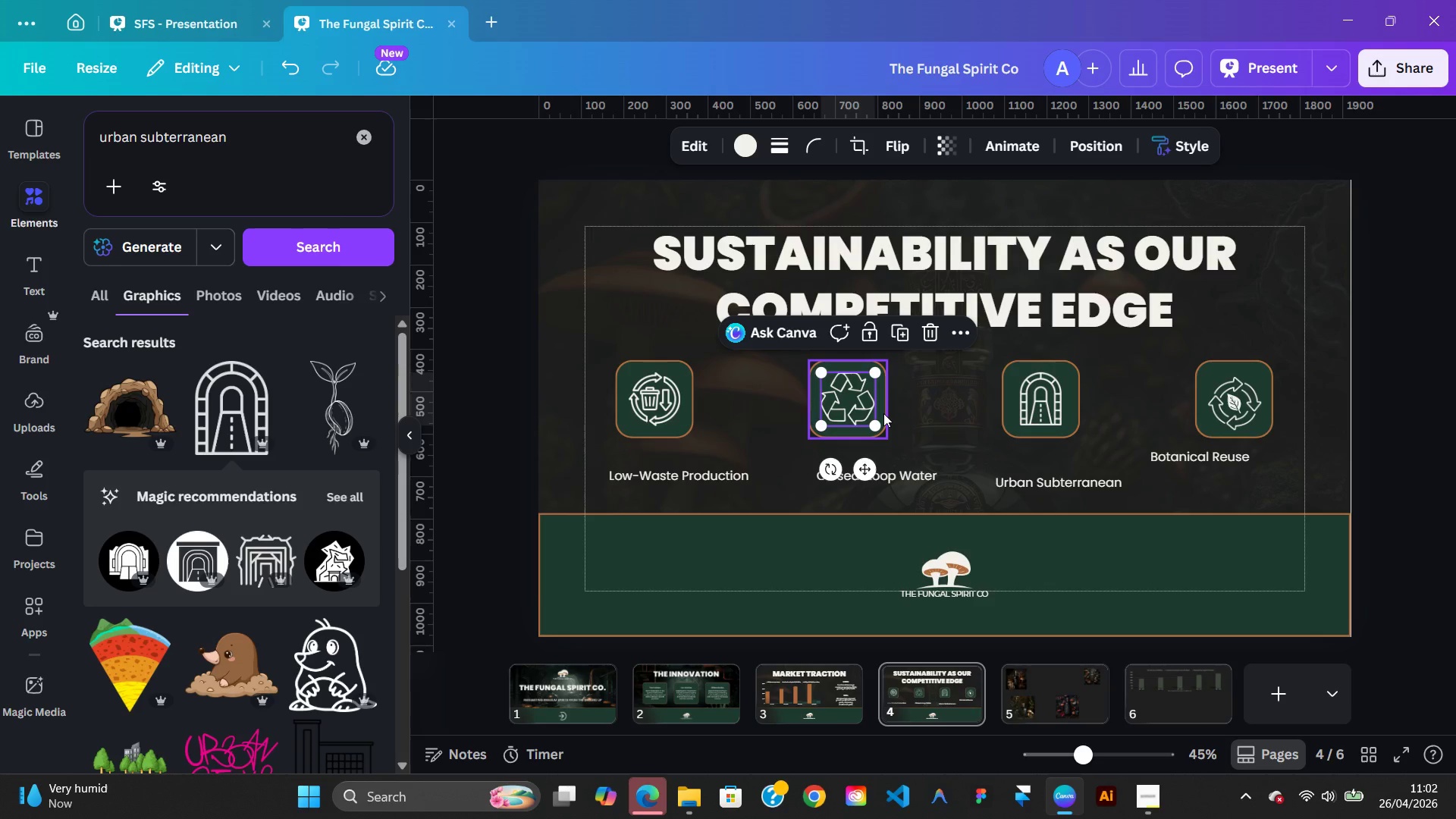 
hold_key(key=AltLeft, duration=1.2)
 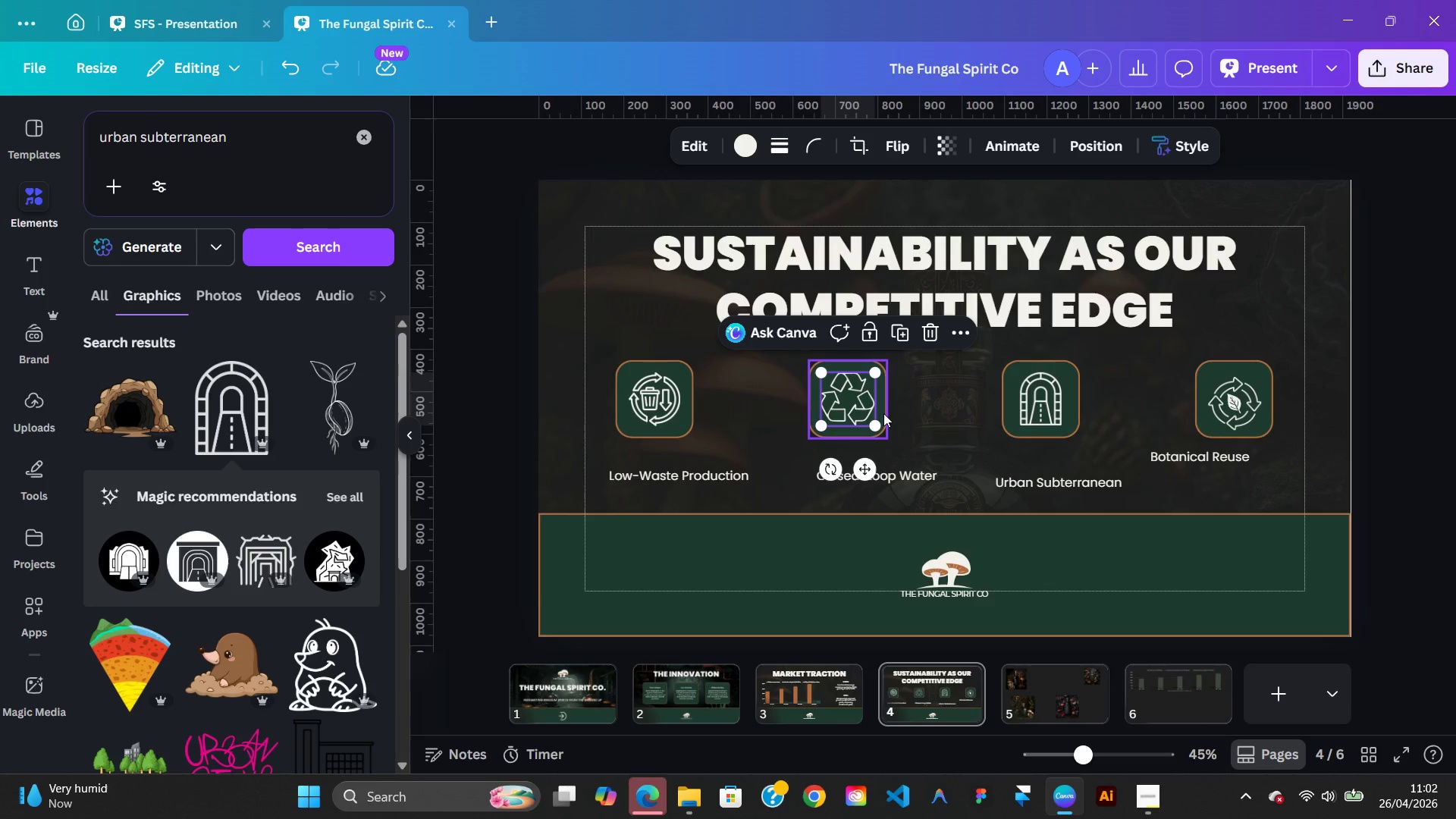 
hold_key(key=ShiftLeft, duration=0.56)
left_click([883, 413])
 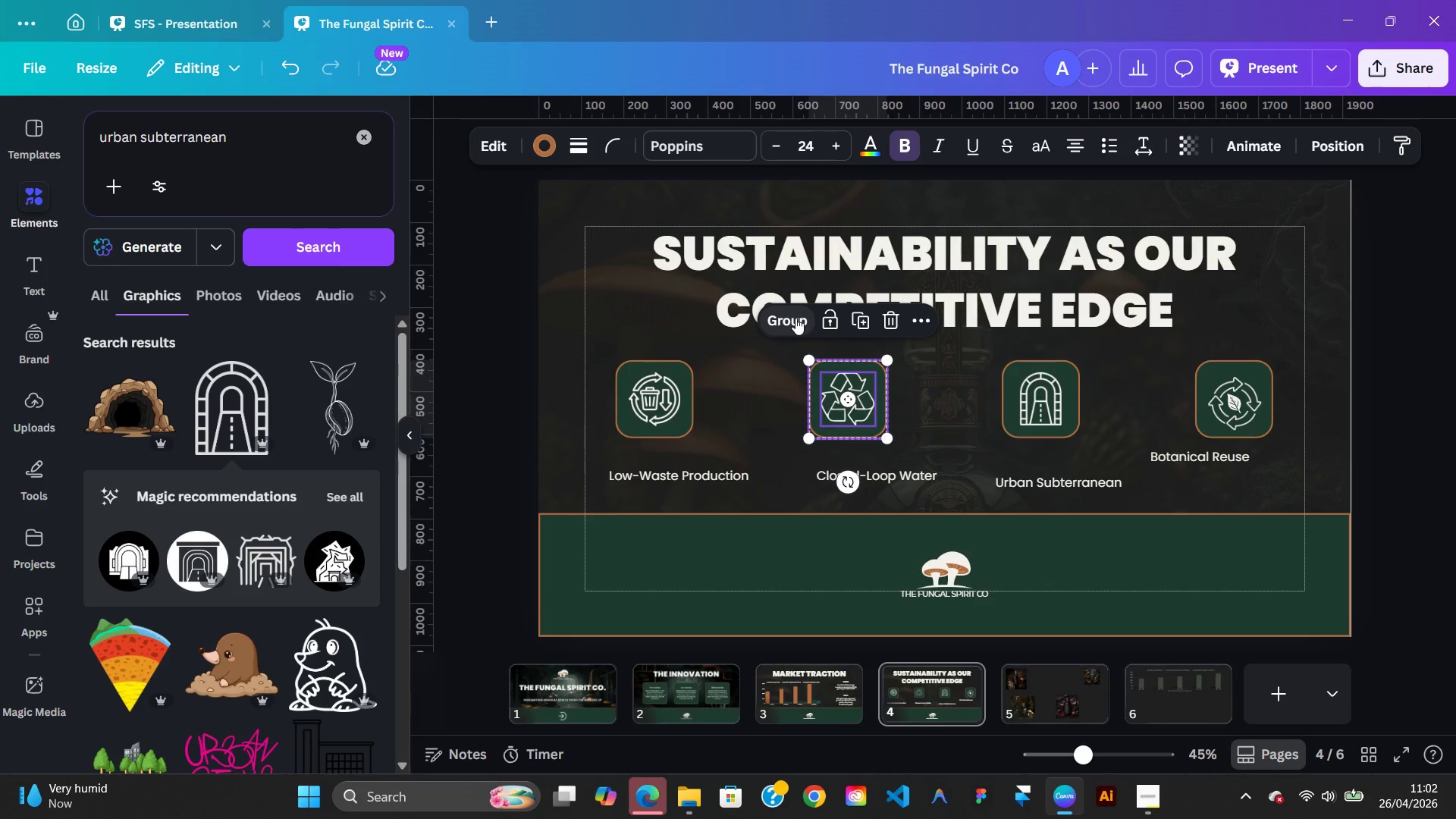 
left_click([795, 318])
 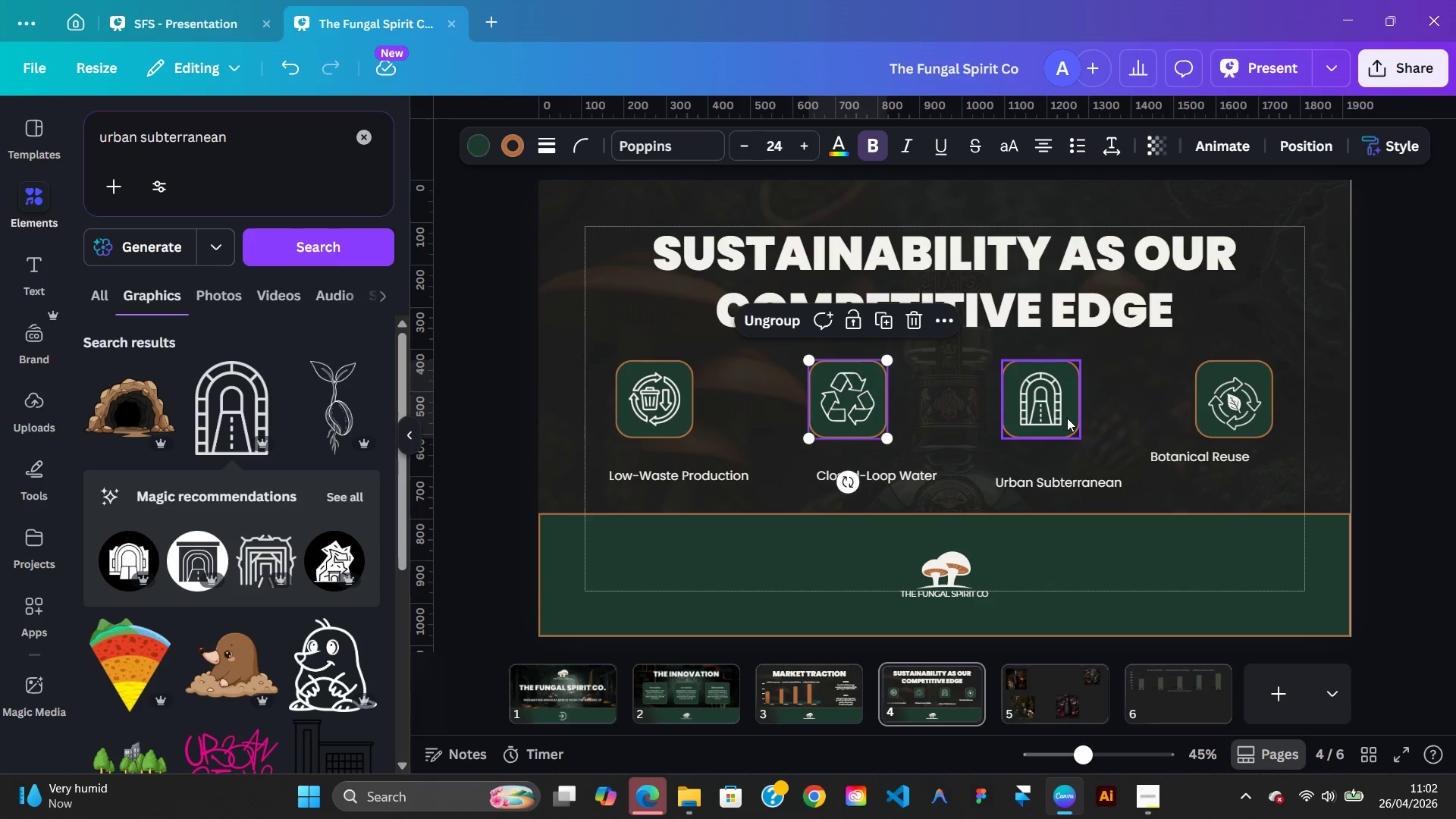 
left_click([1060, 415])
 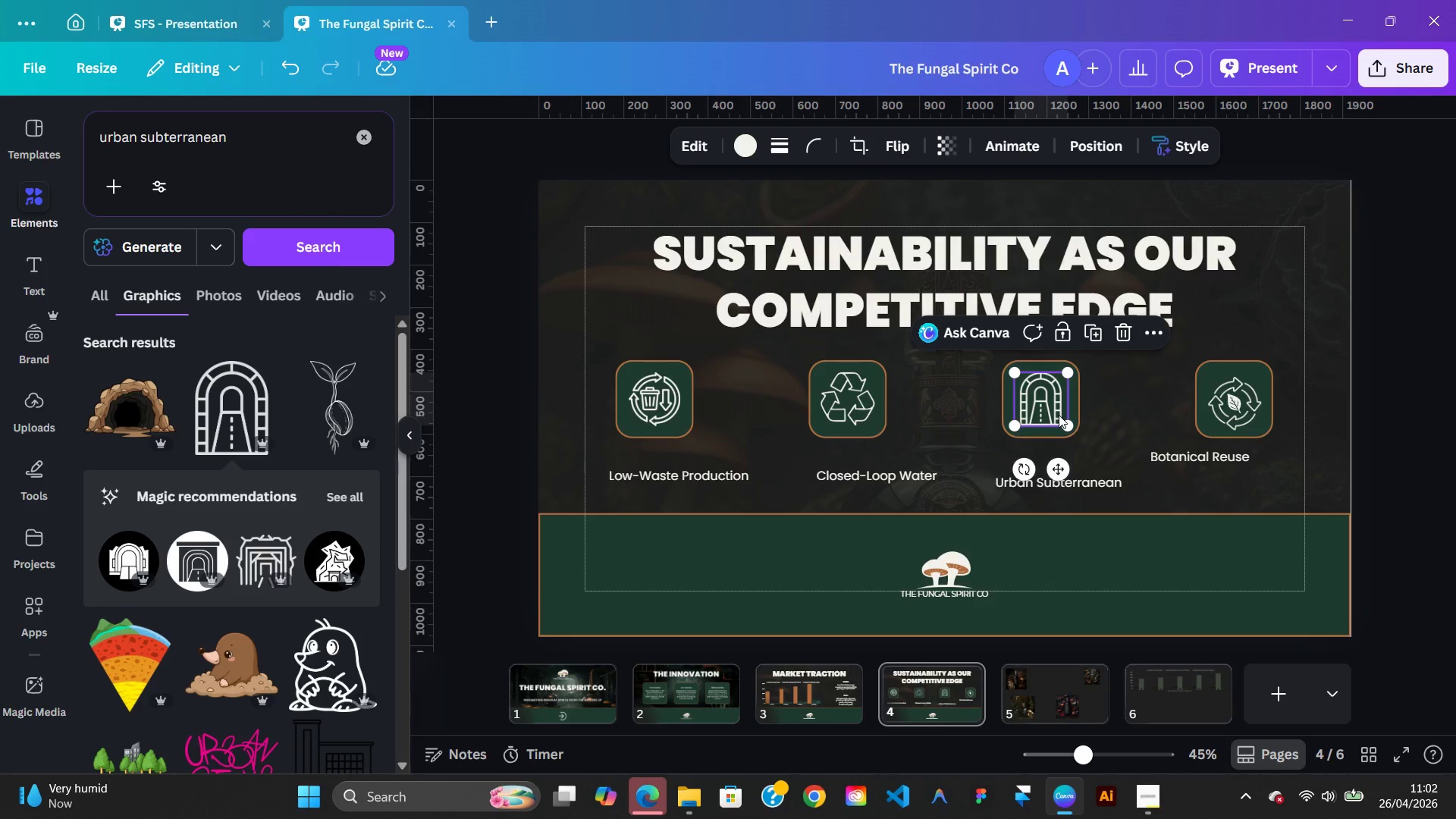 
key(ArrowUp)
 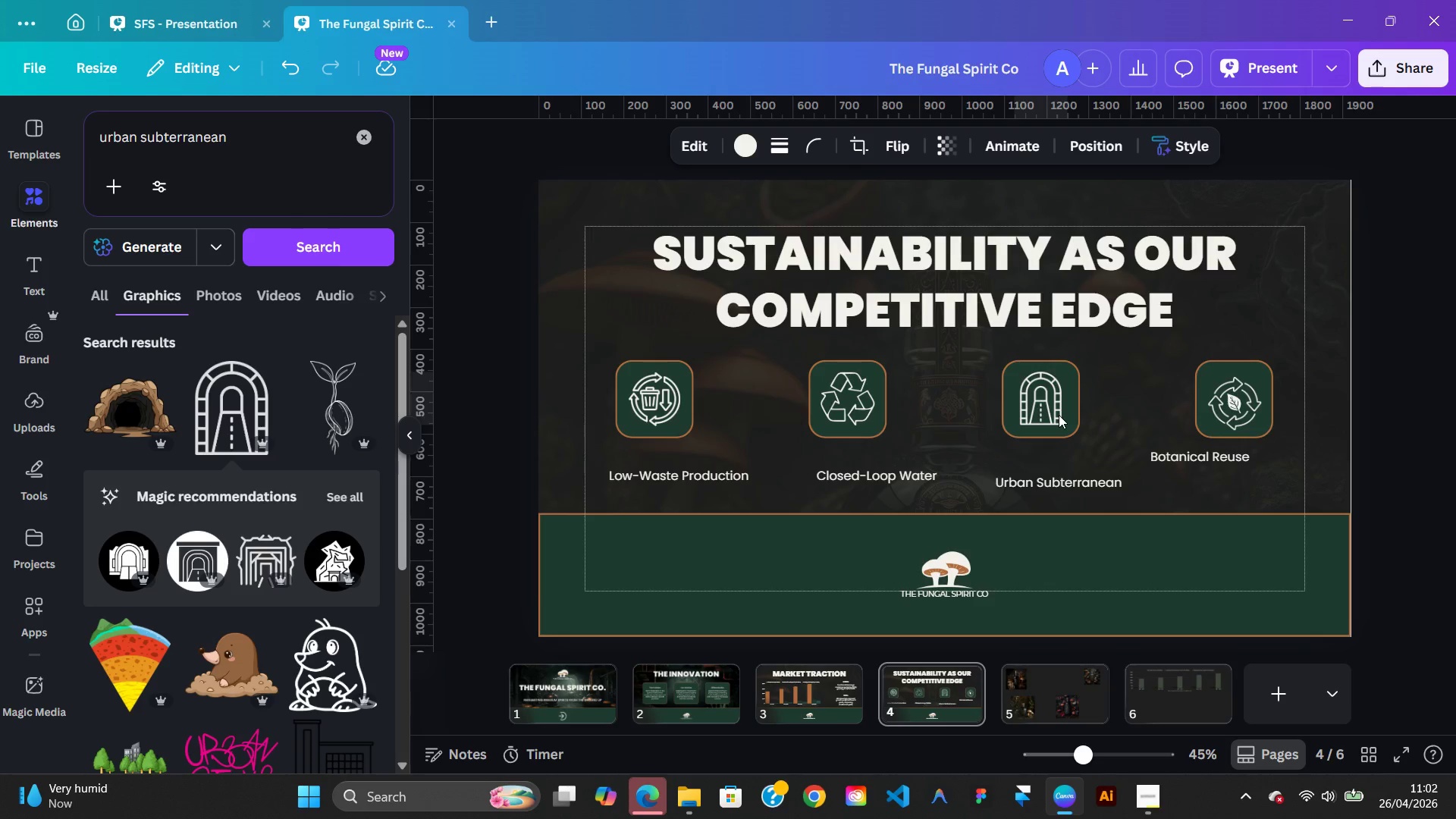 
key(ArrowDown)
 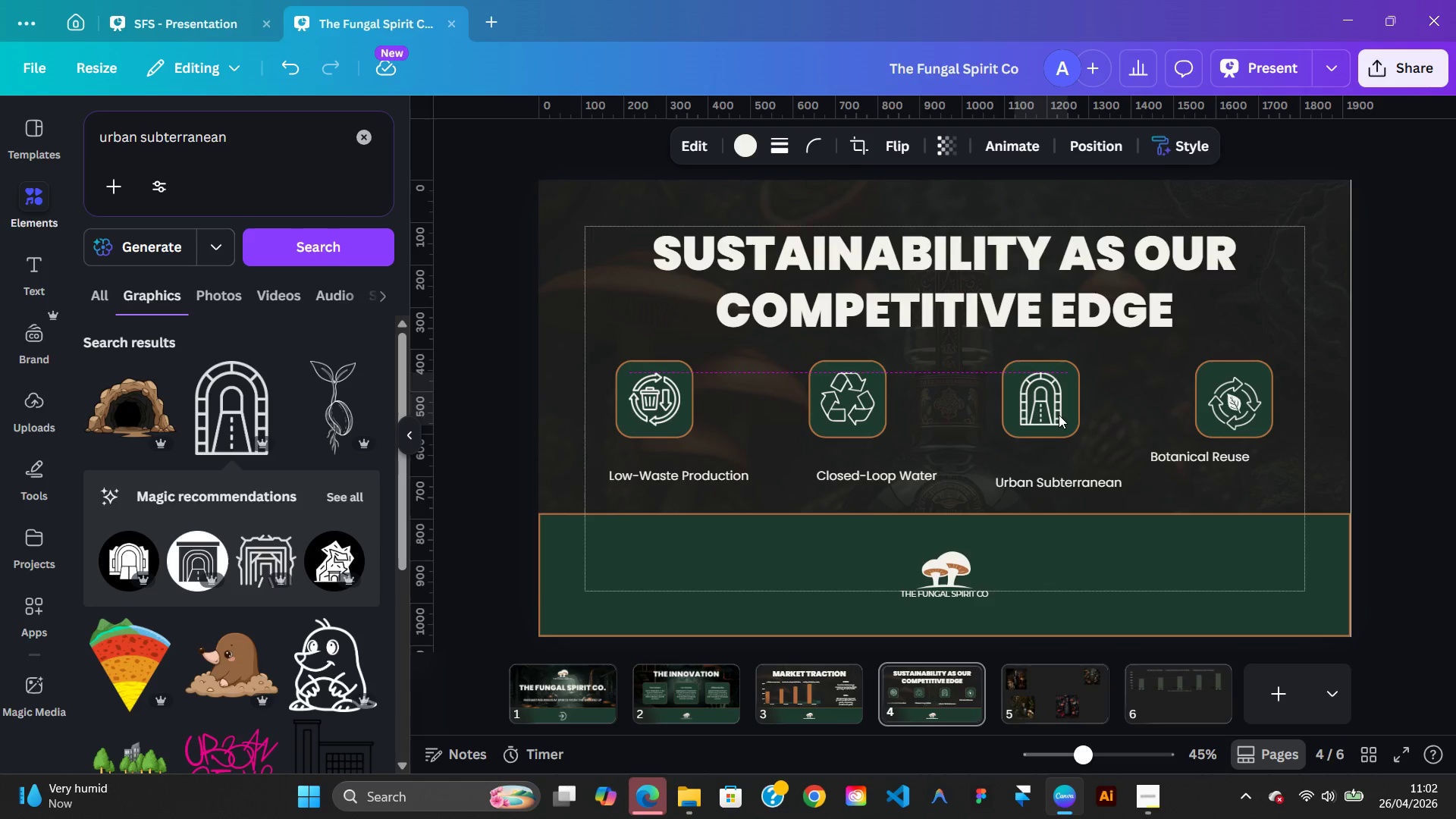 
key(ArrowDown)
 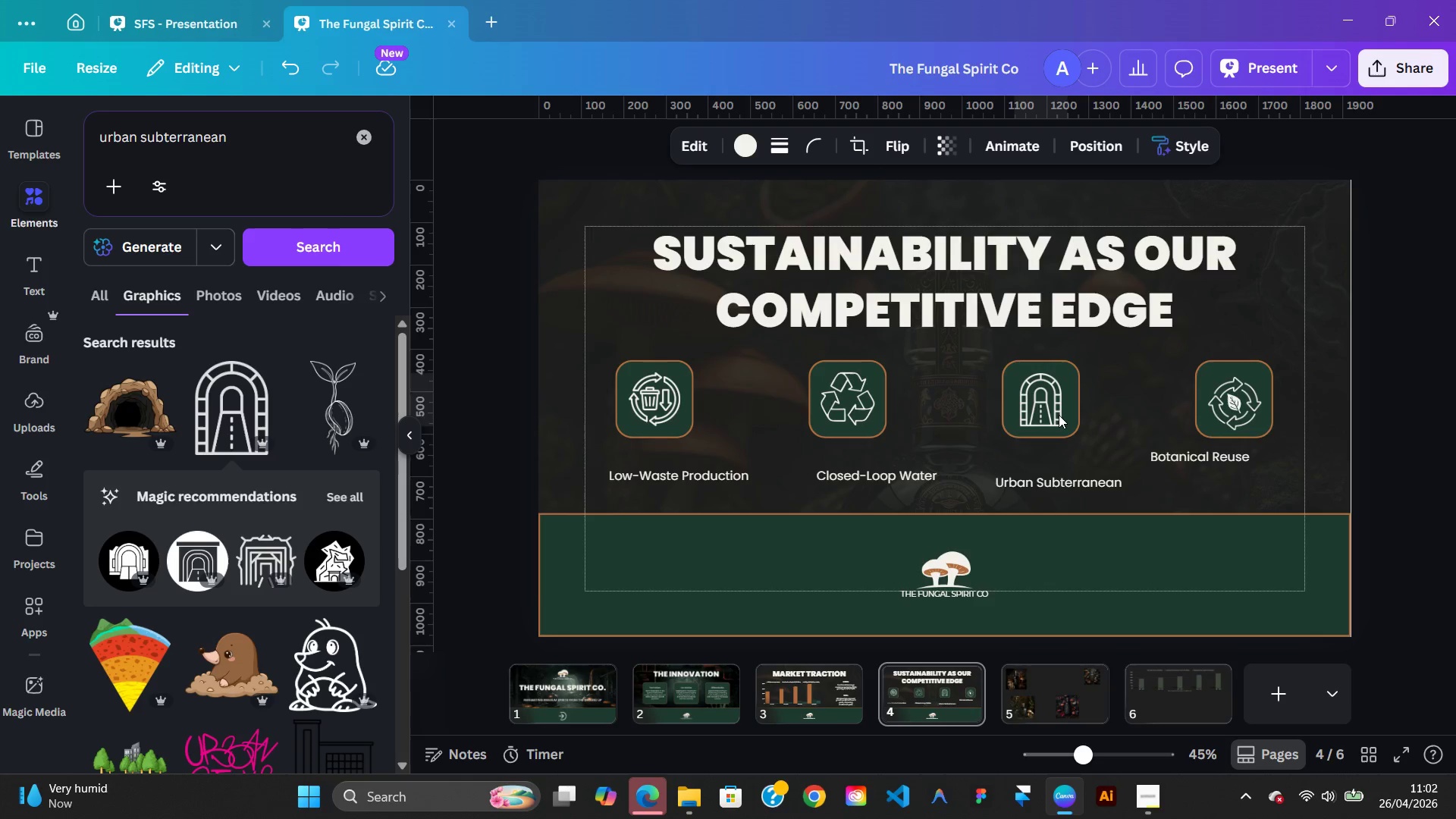 
key(ArrowDown)
 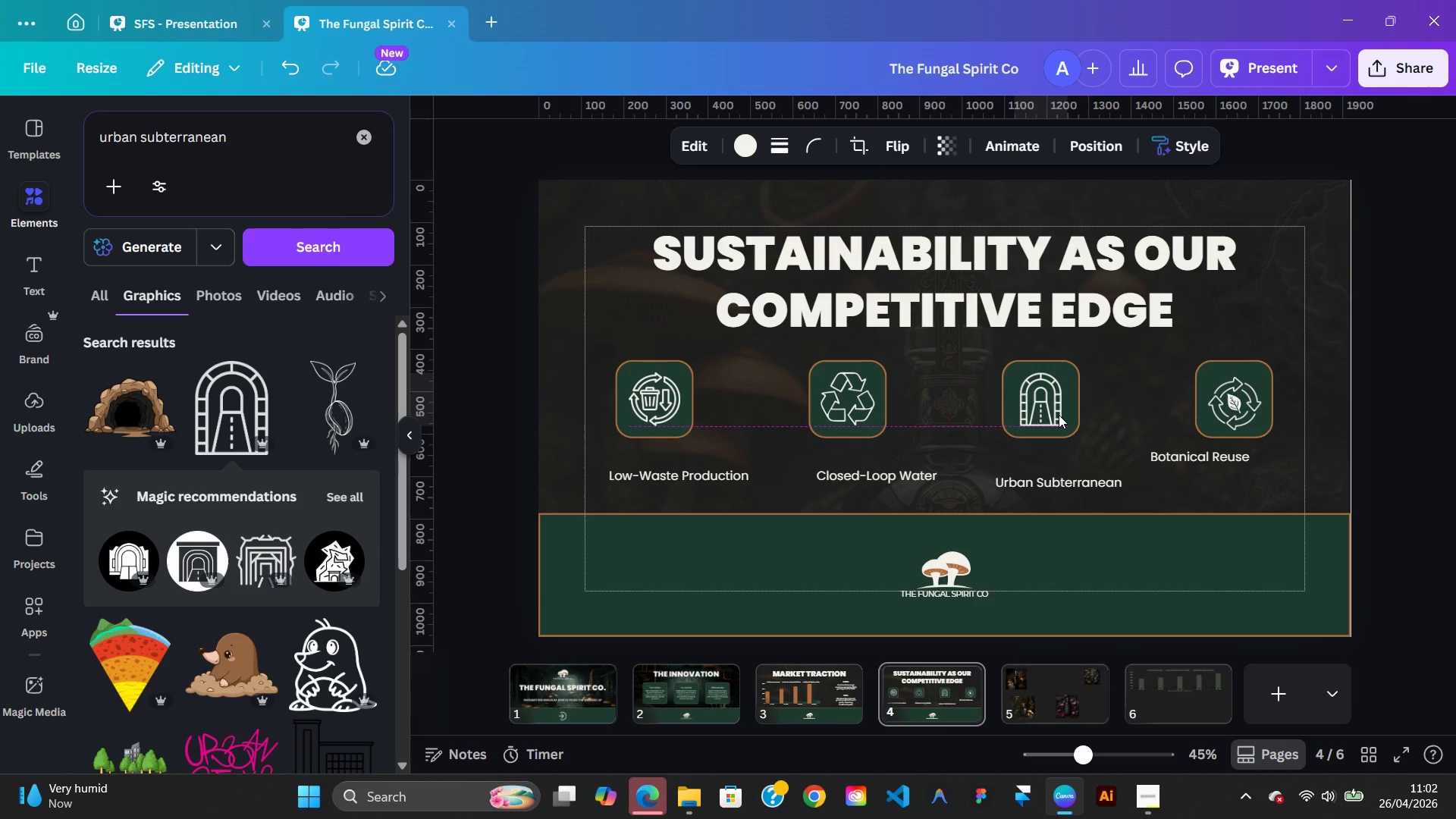 
key(ArrowUp)
 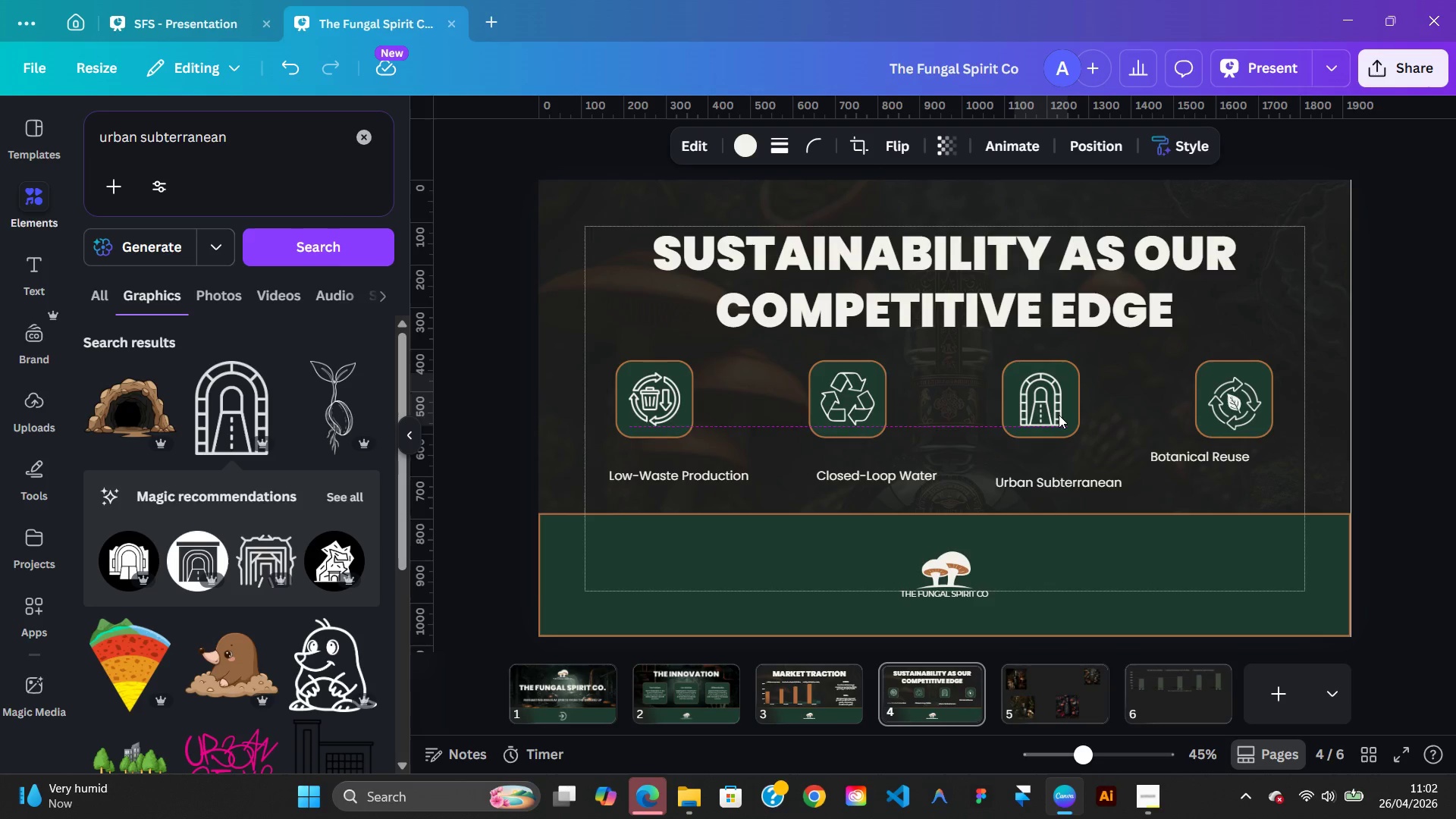 
key(ArrowUp)
 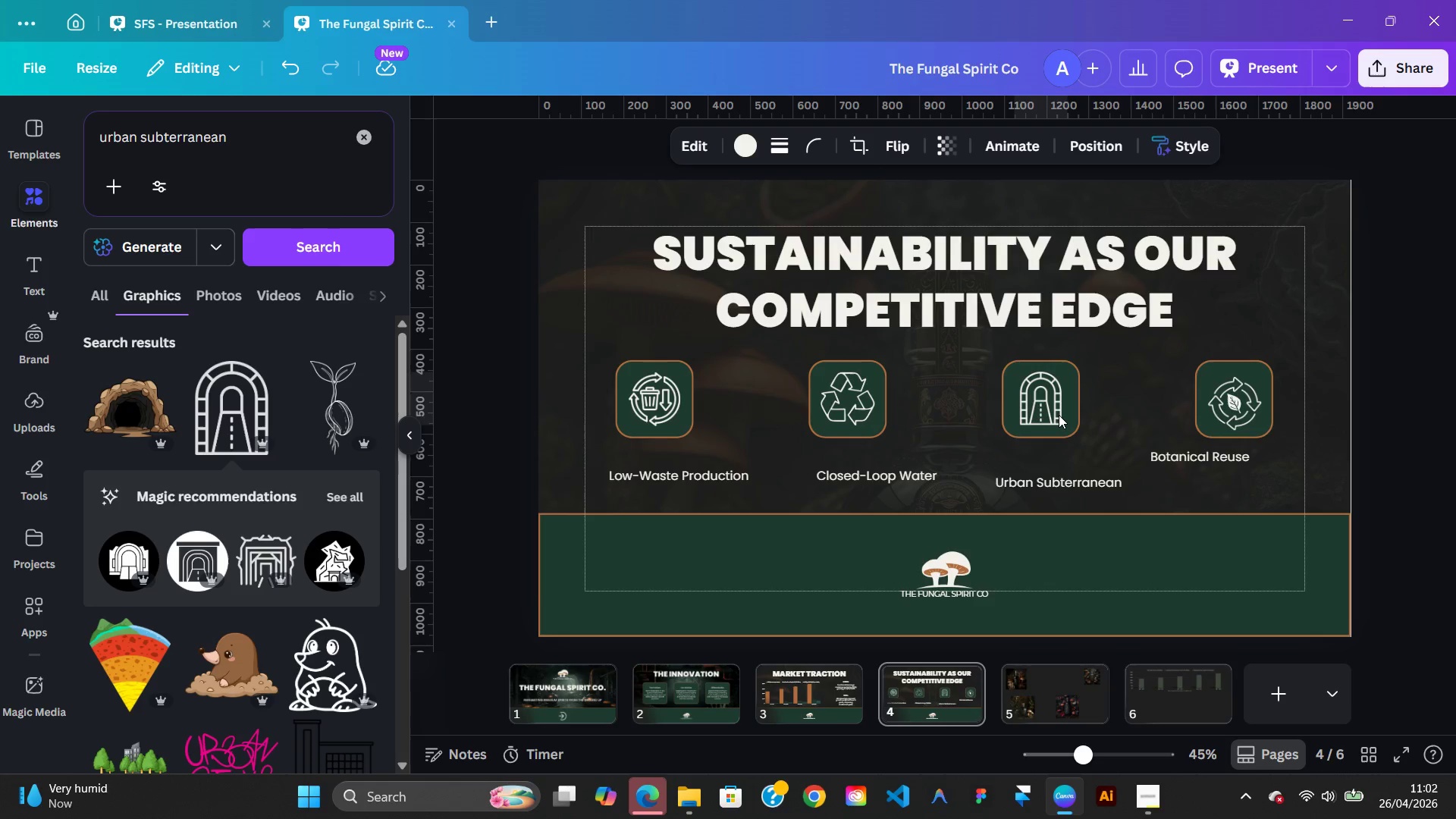 
key(ArrowUp)
 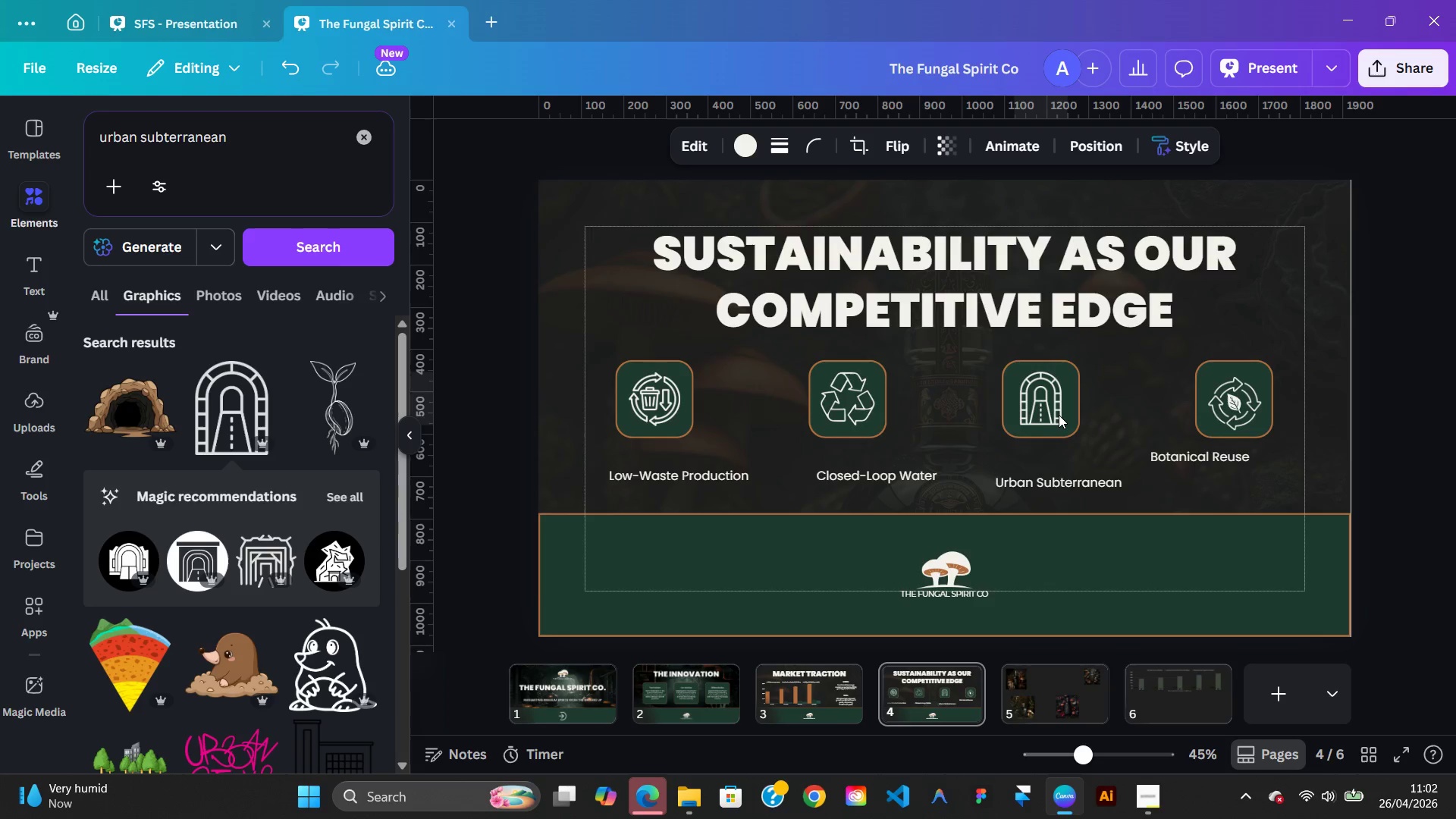 
key(ArrowUp)
 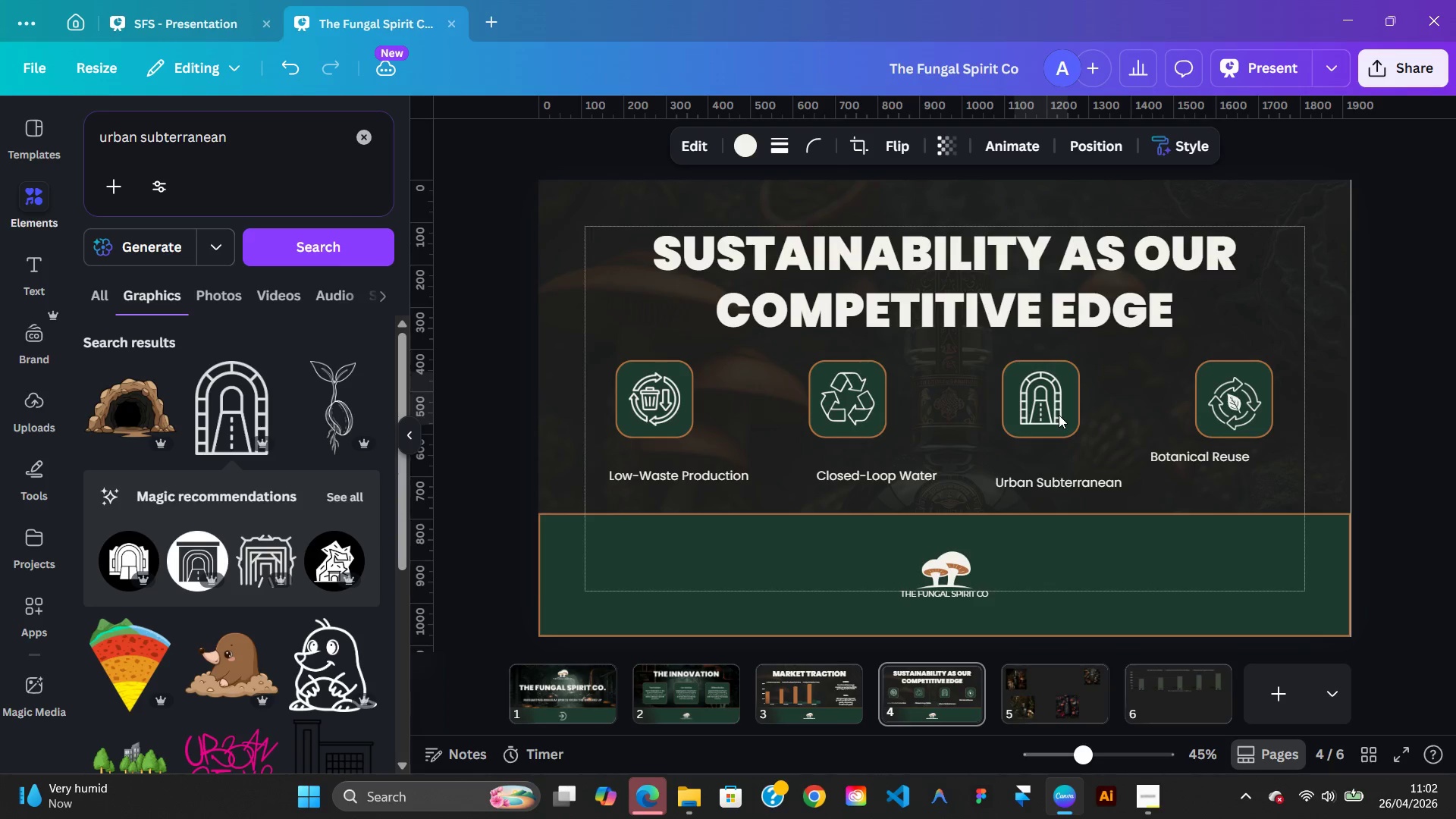 
key(ArrowUp)
 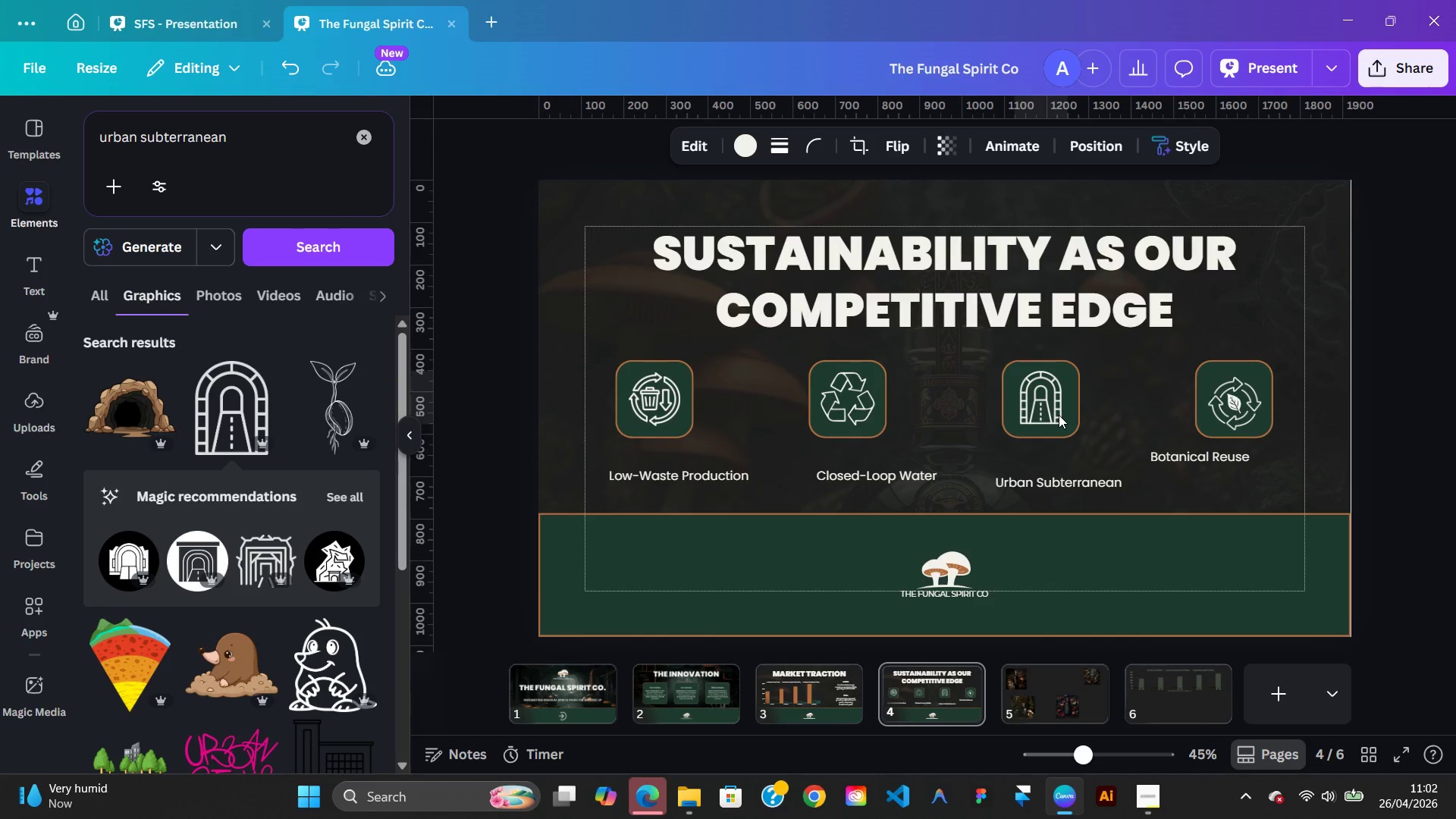 
key(ArrowRight)
 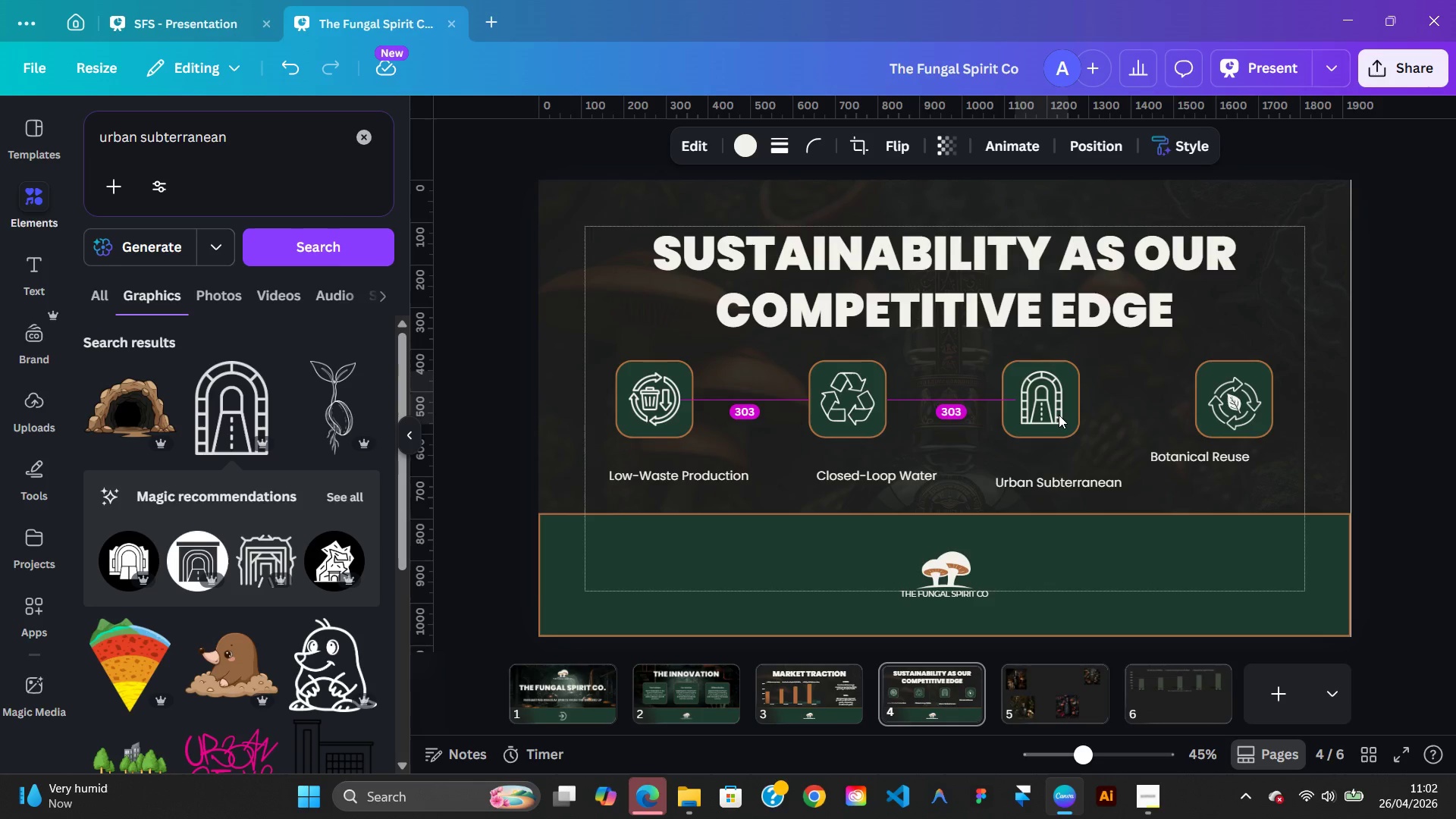 
key(ArrowRight)
 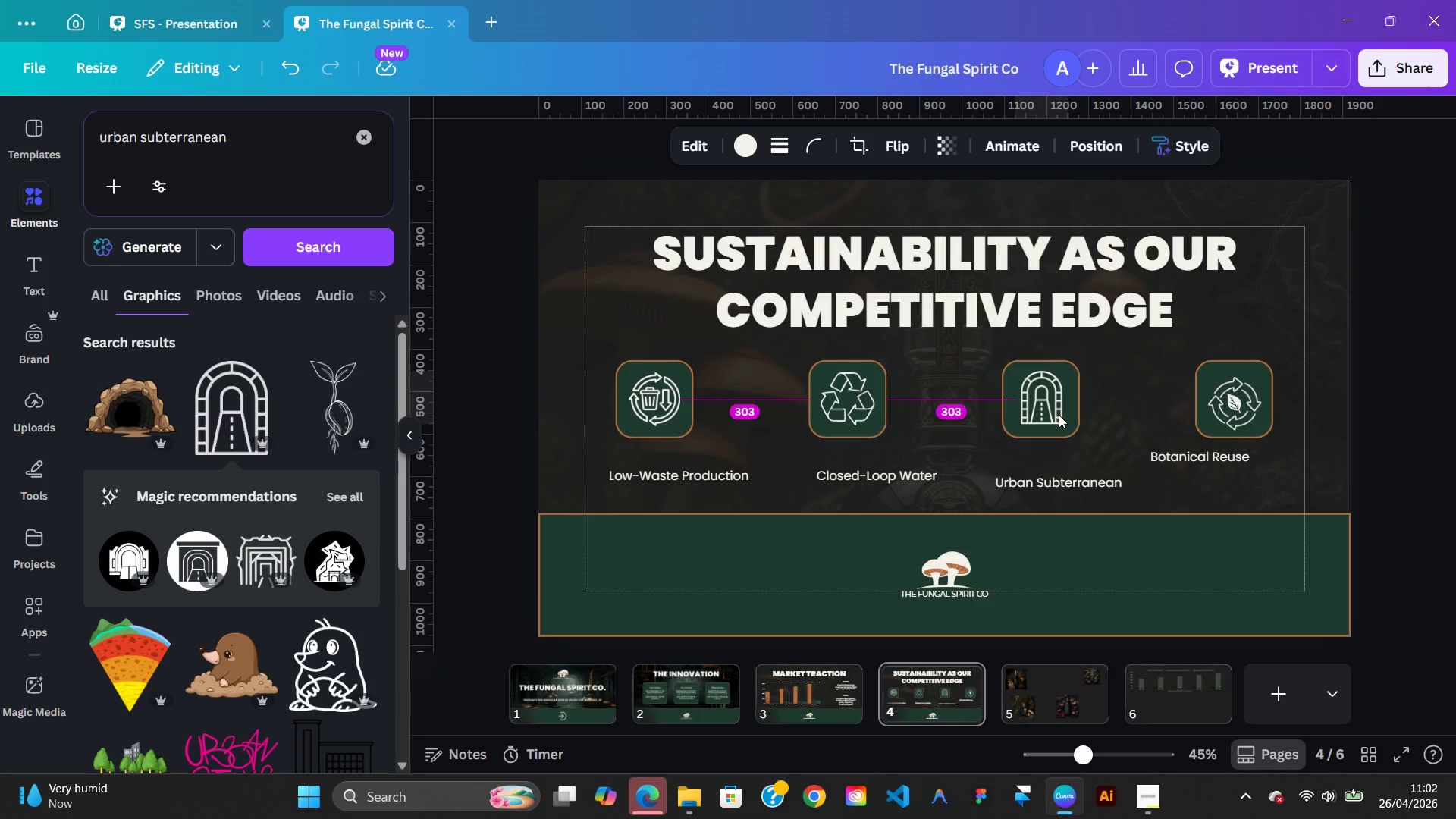 
key(ArrowRight)
 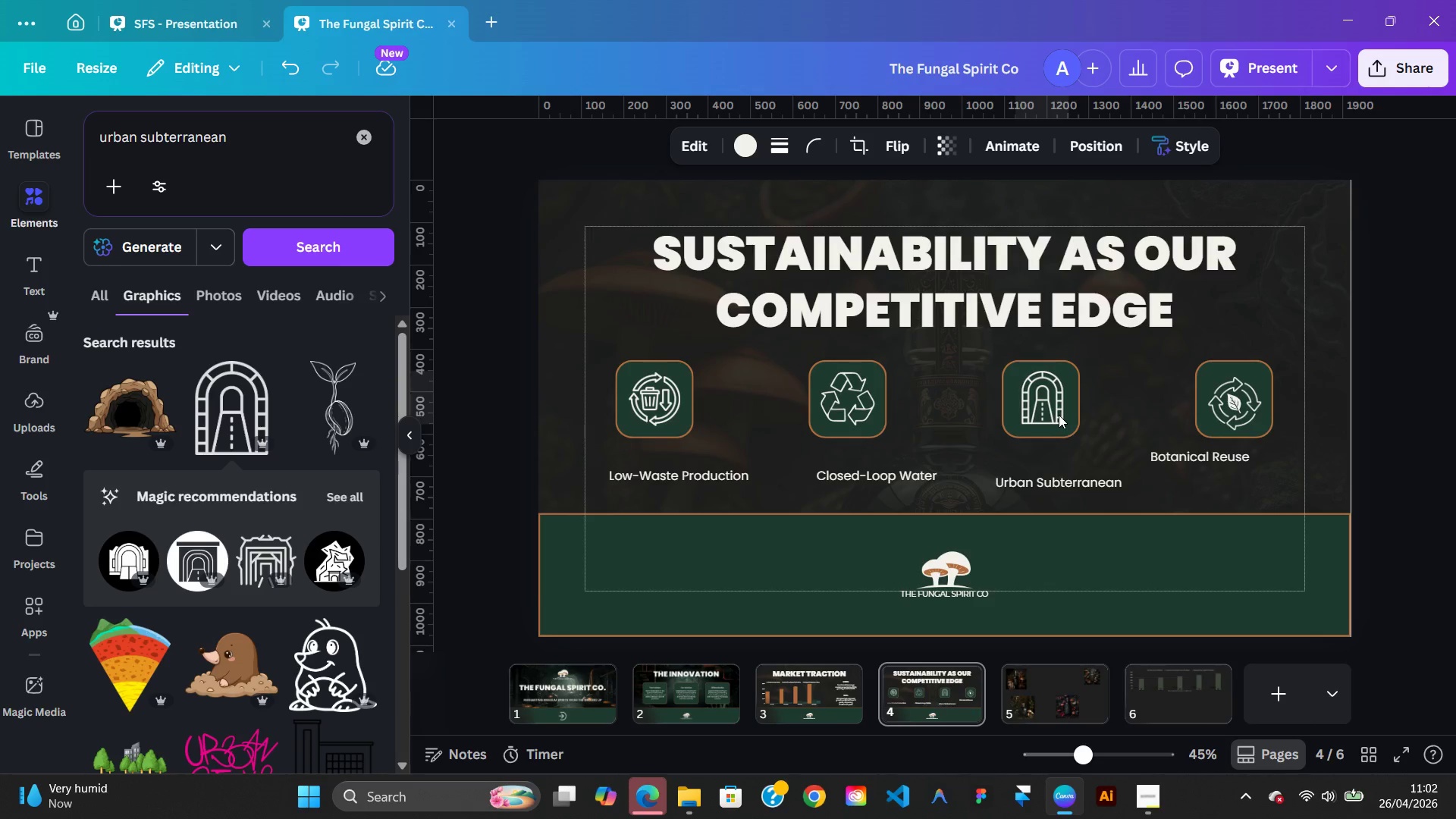 
key(ArrowRight)
 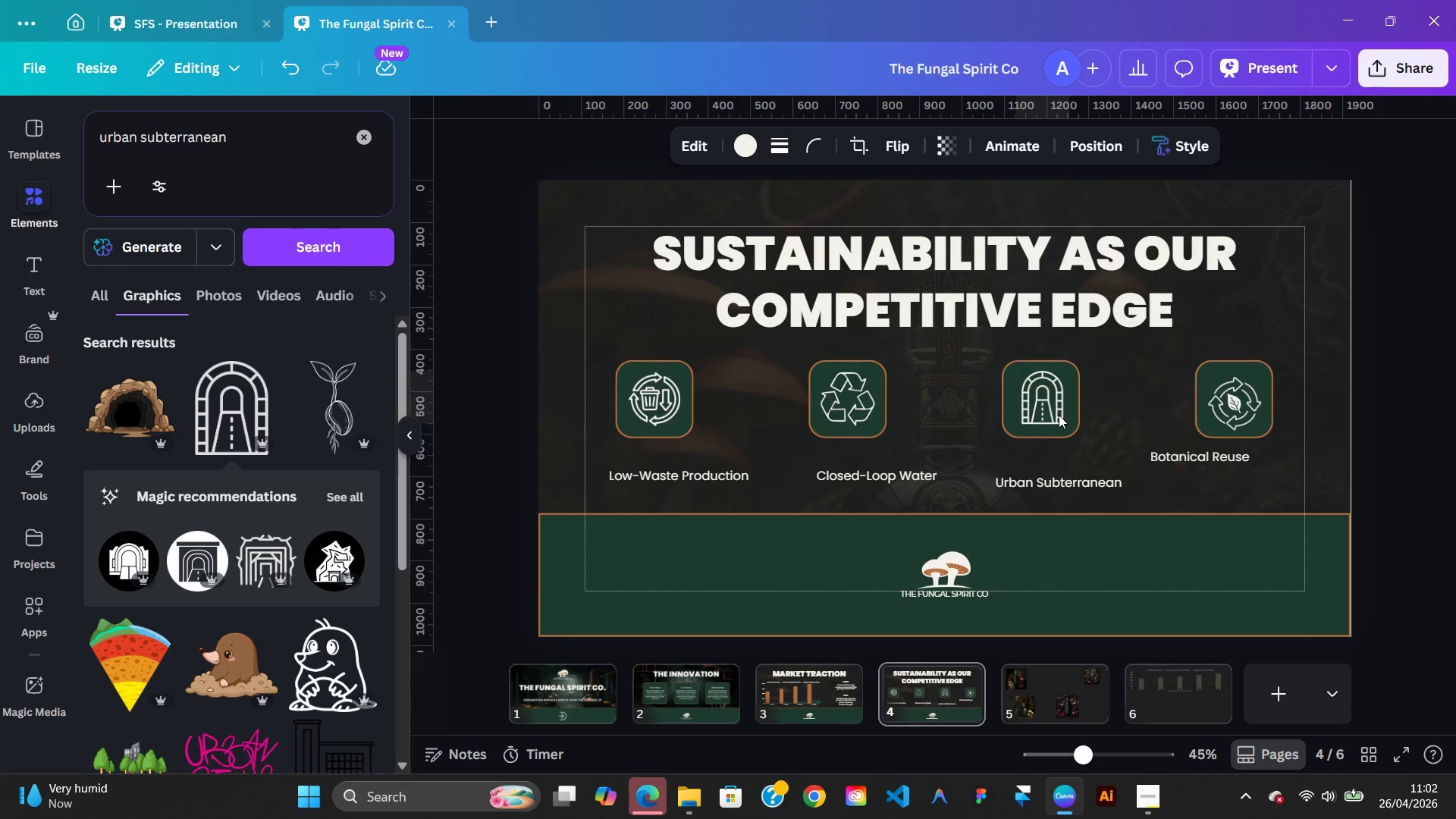 
key(ArrowRight)
 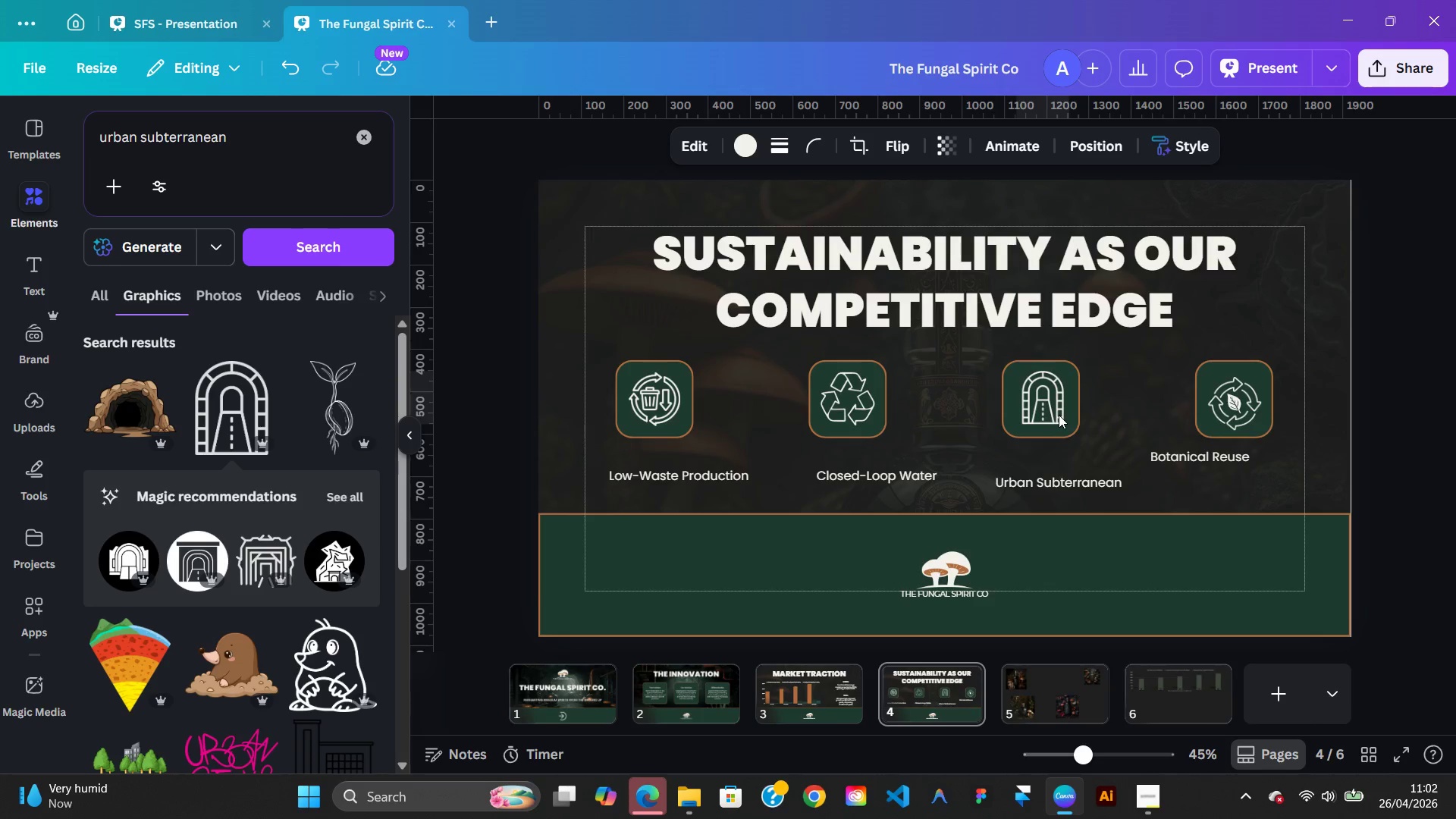 
key(ArrowRight)
 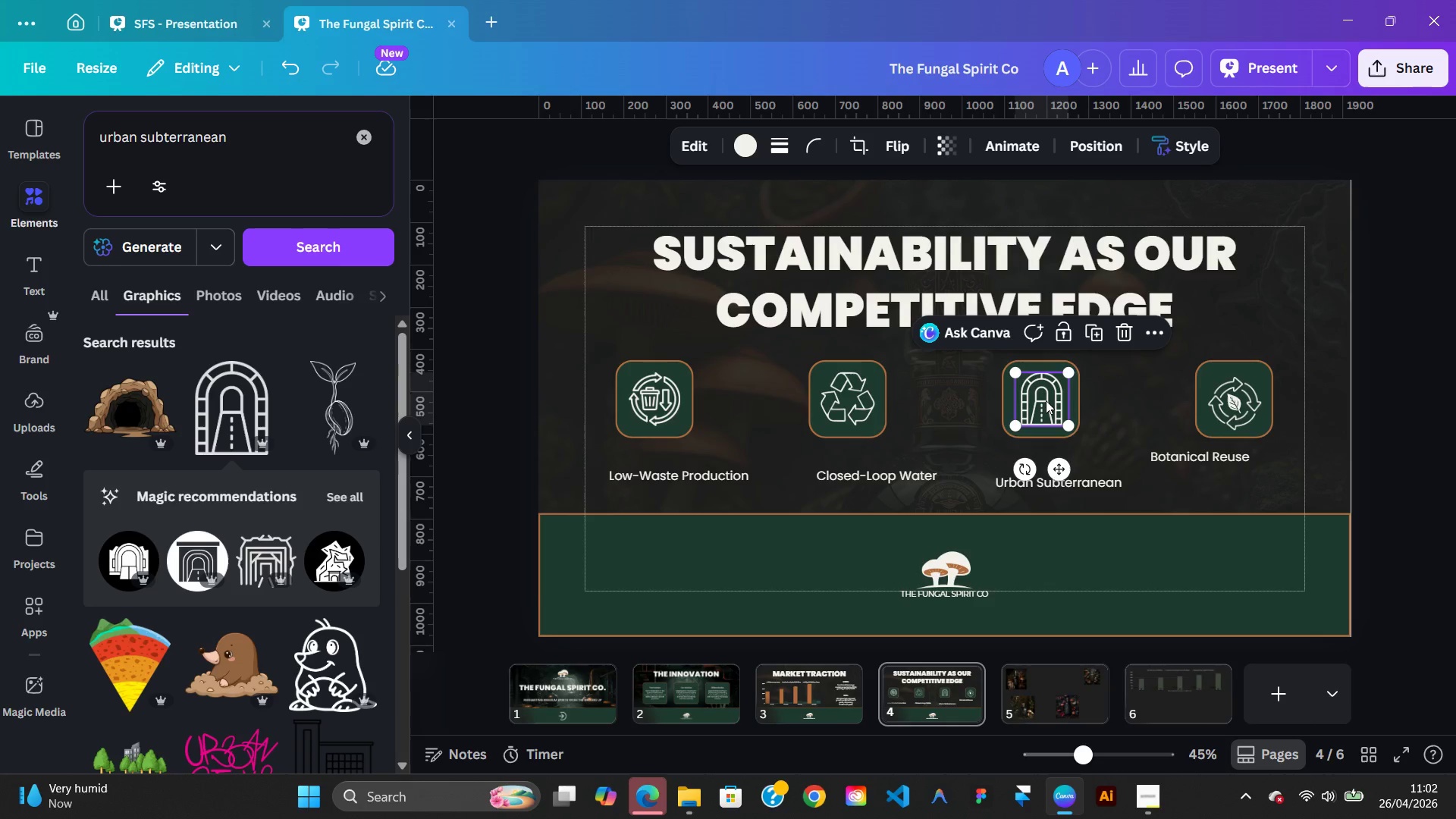 
wait(12.02)
 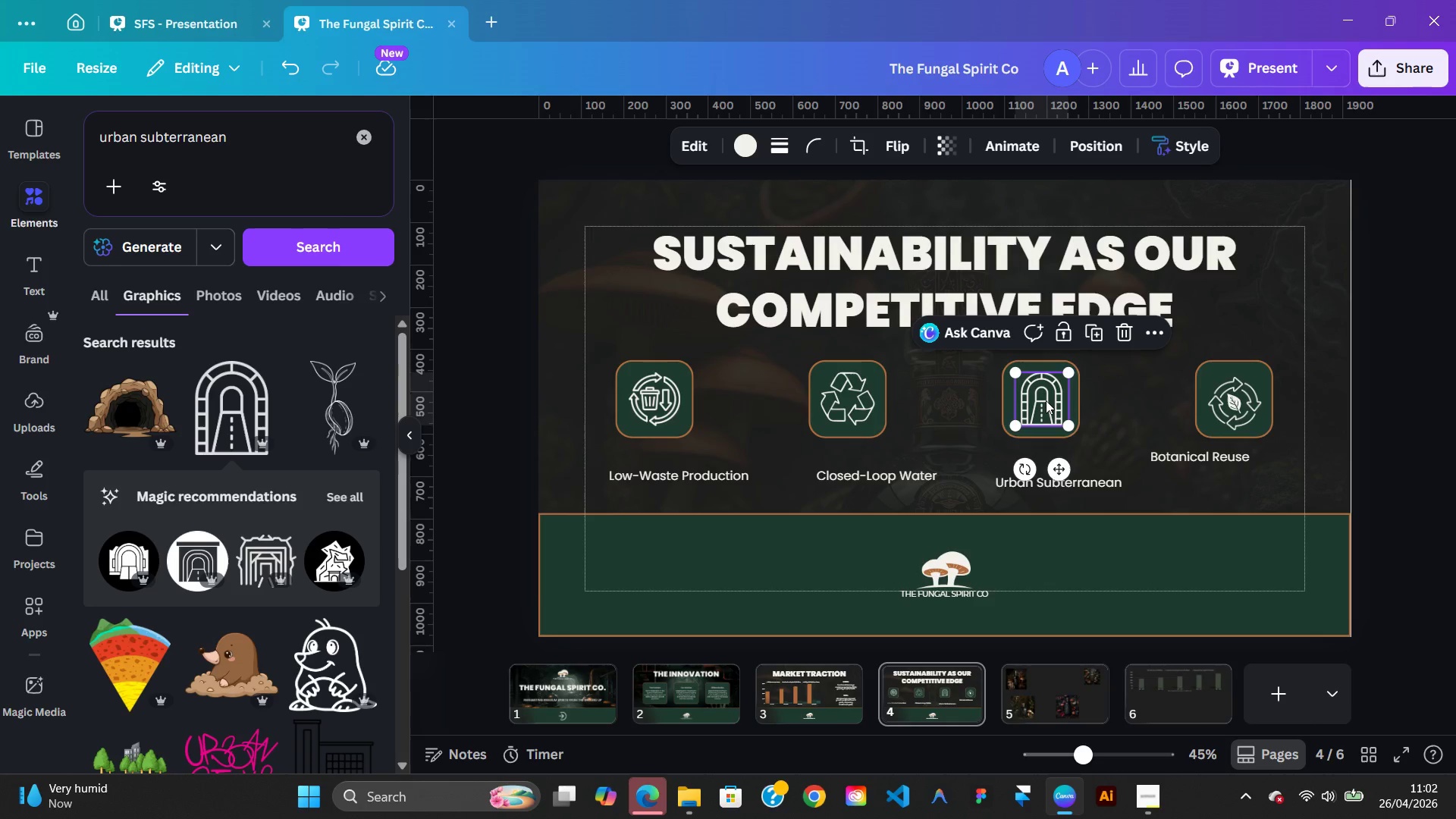 
hold_key(key=AltLeft, duration=1.86)
 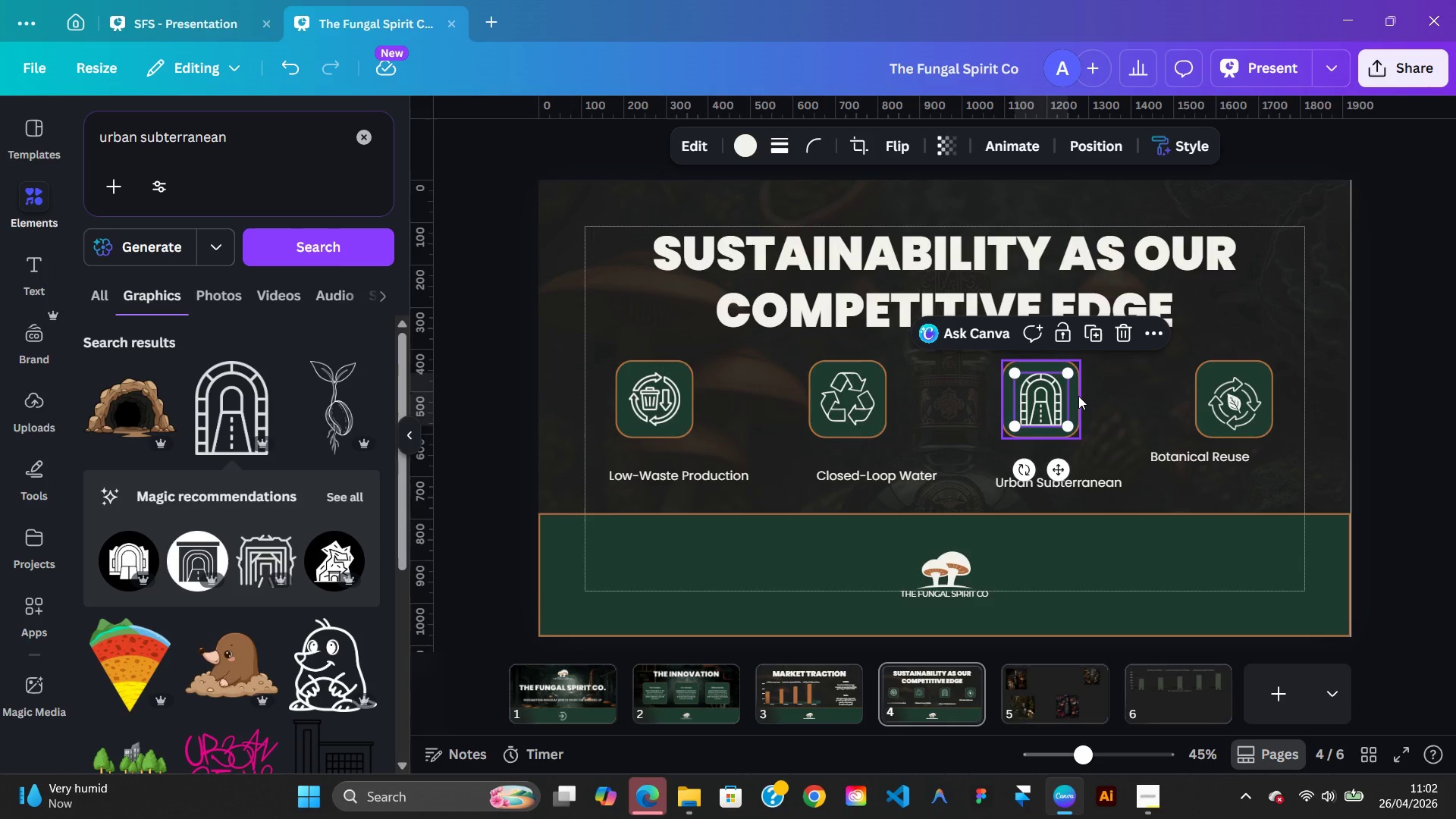 
hold_key(key=ShiftLeft, duration=0.56)
left_click([1078, 396])
 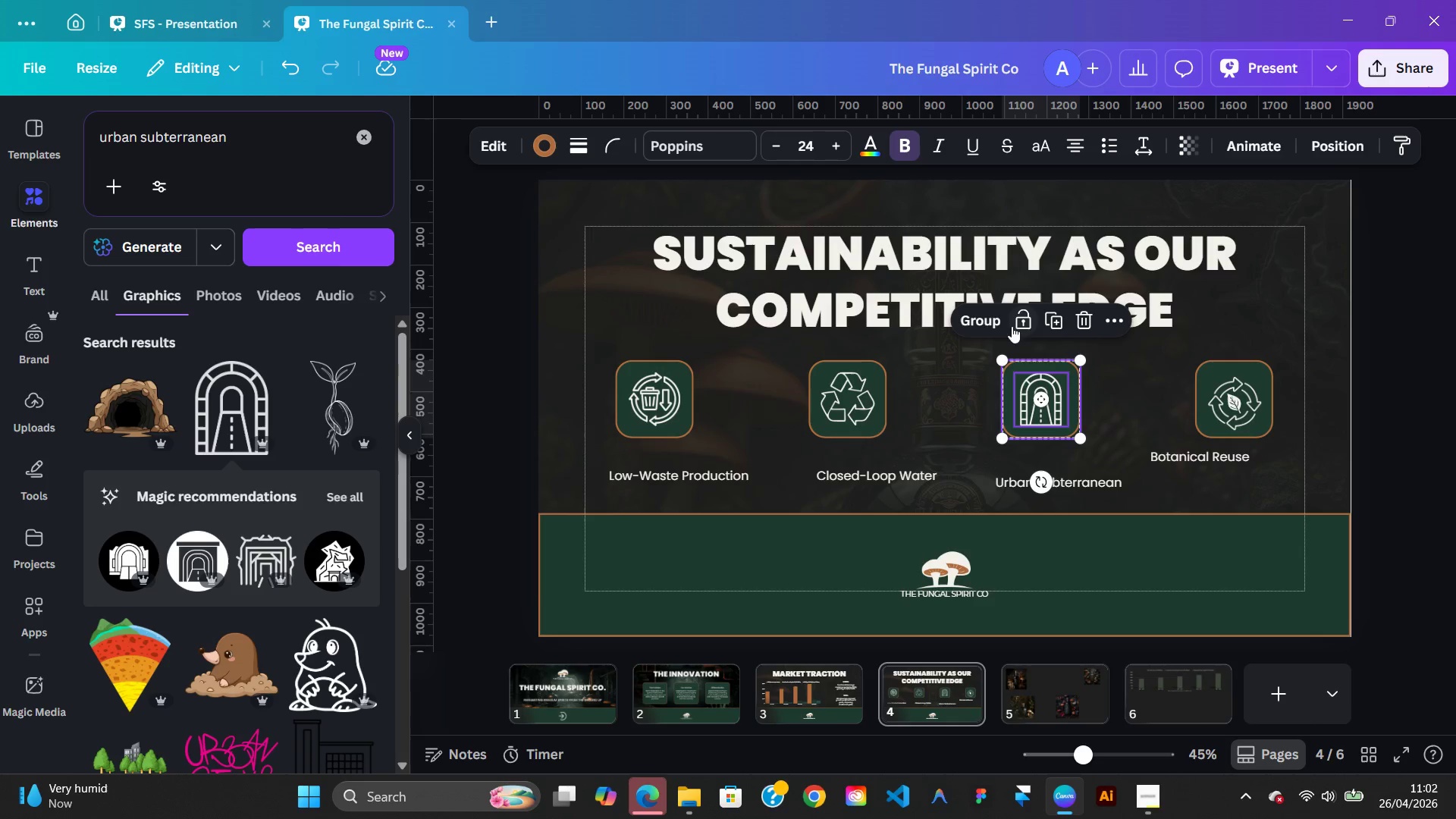 
left_click([990, 316])
 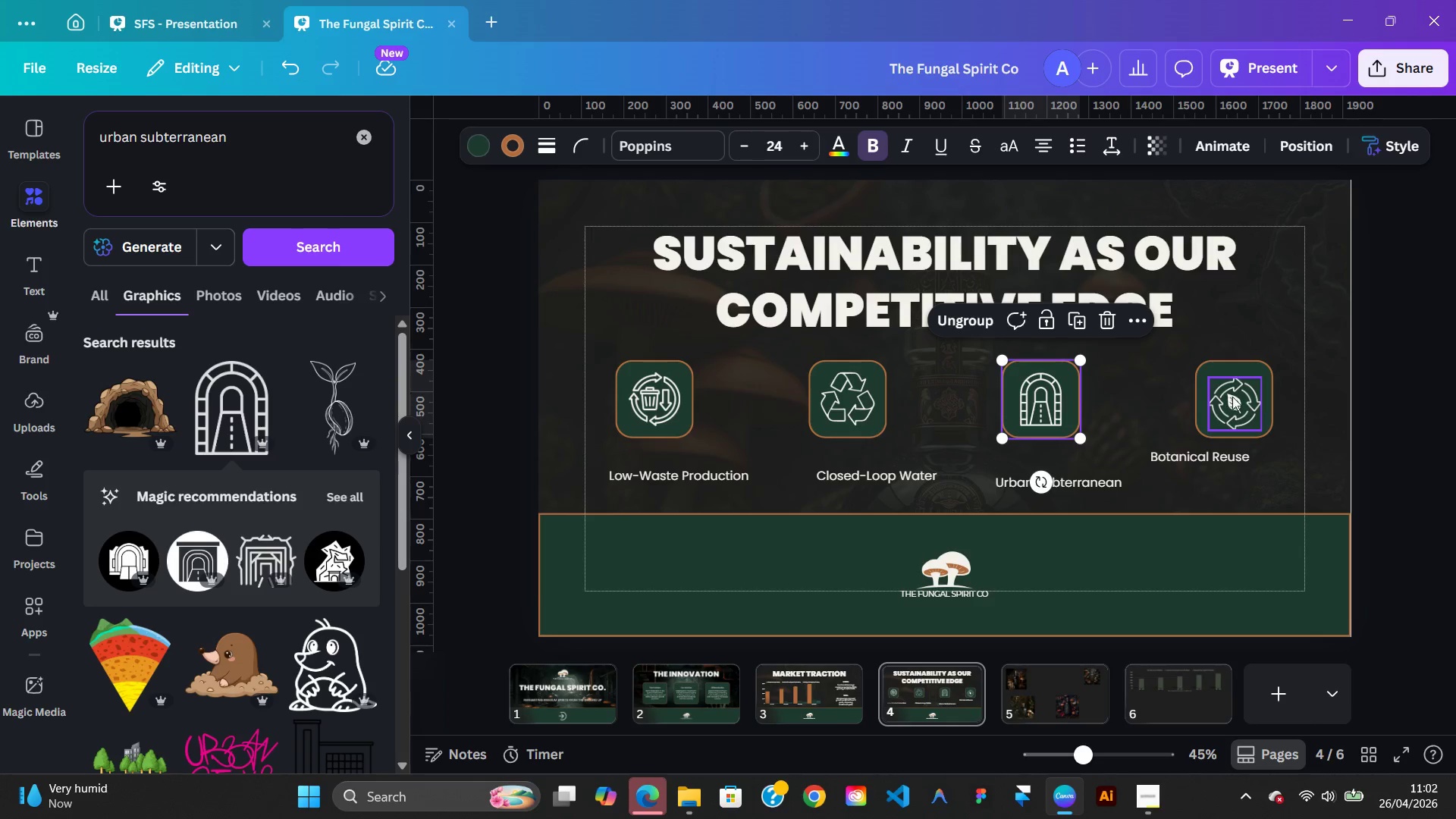 
left_click([1233, 397])
 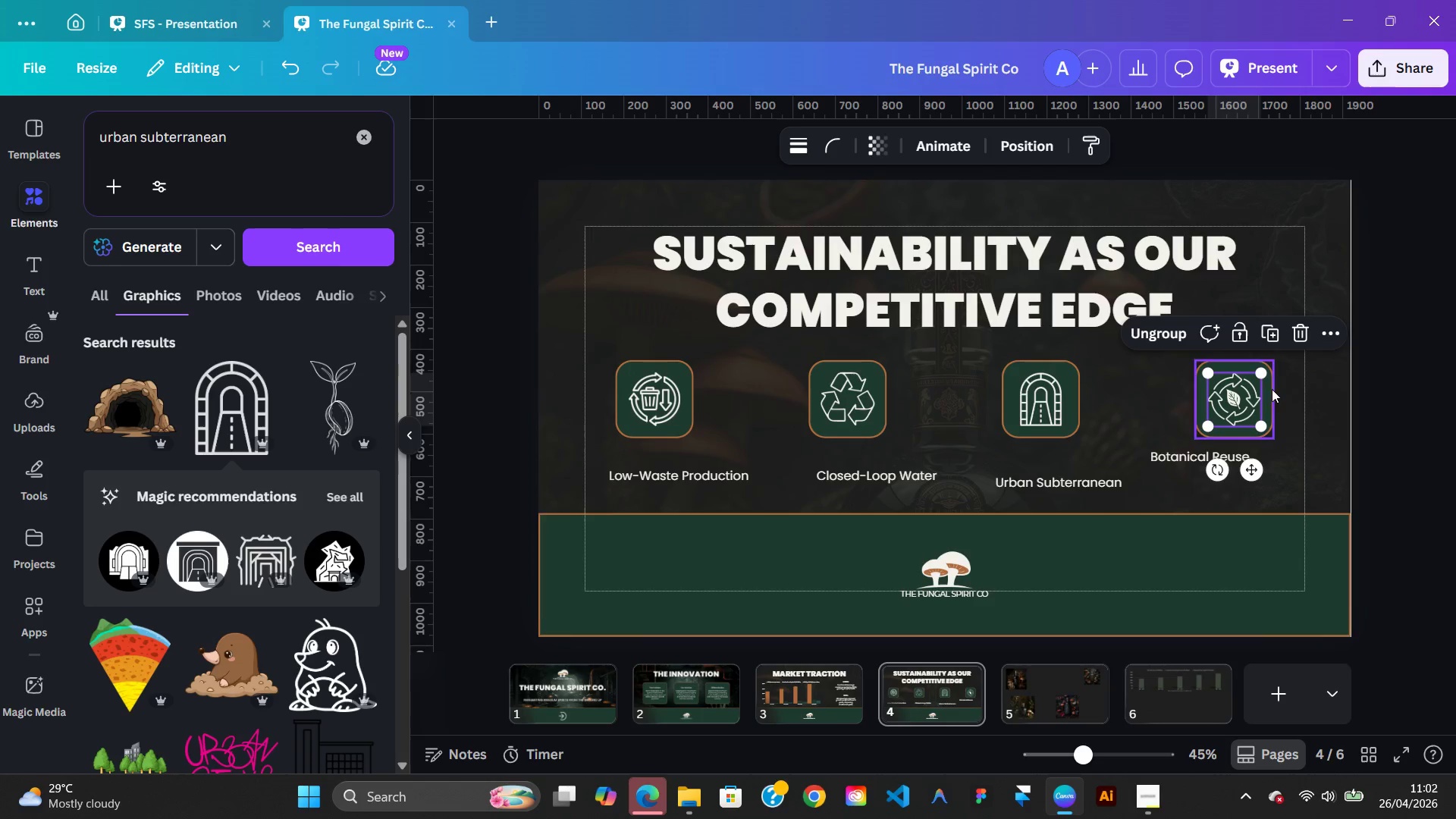 
wait(5.16)
 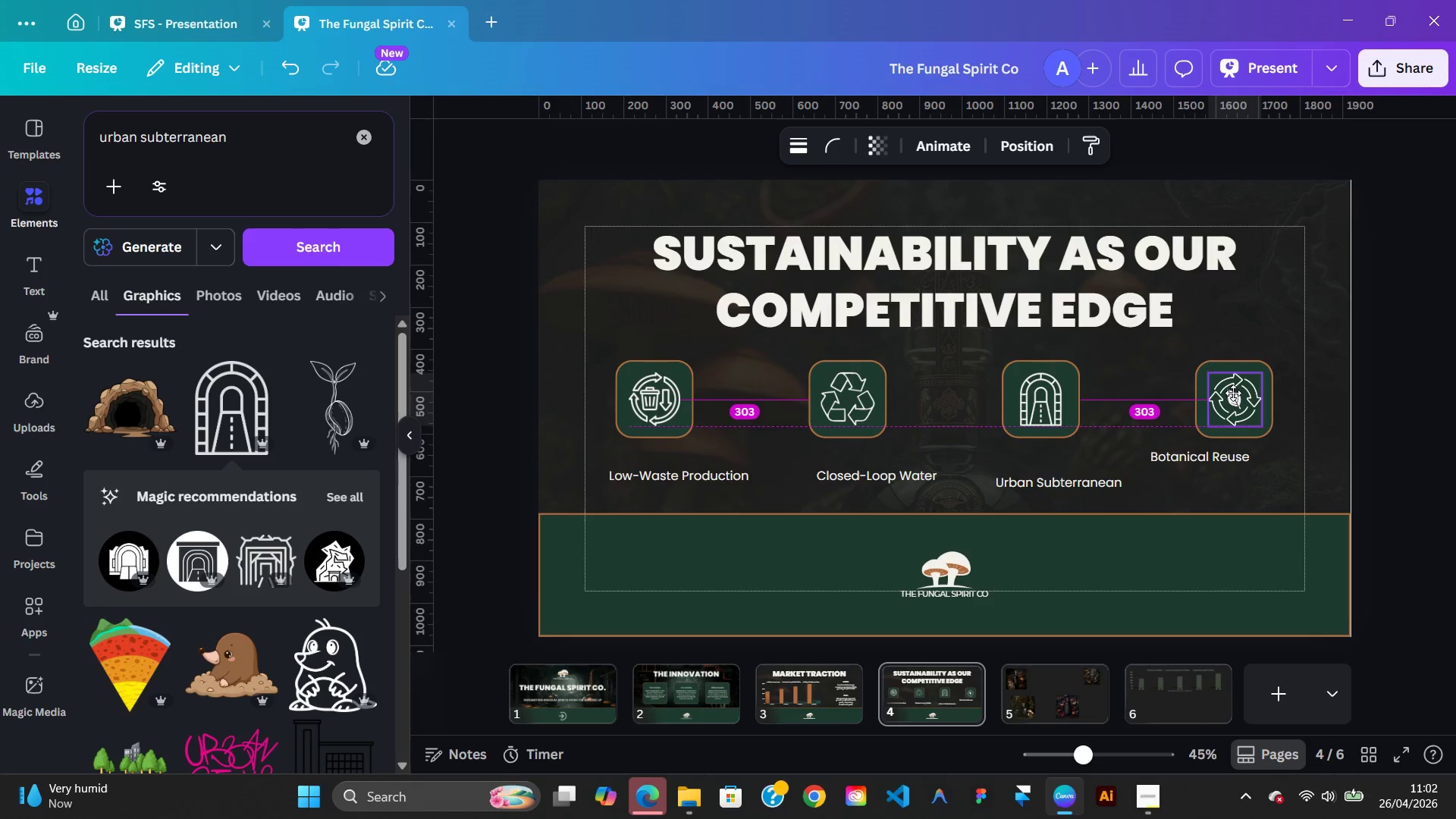 
hold_key(key=AltLeft, duration=1.31)
 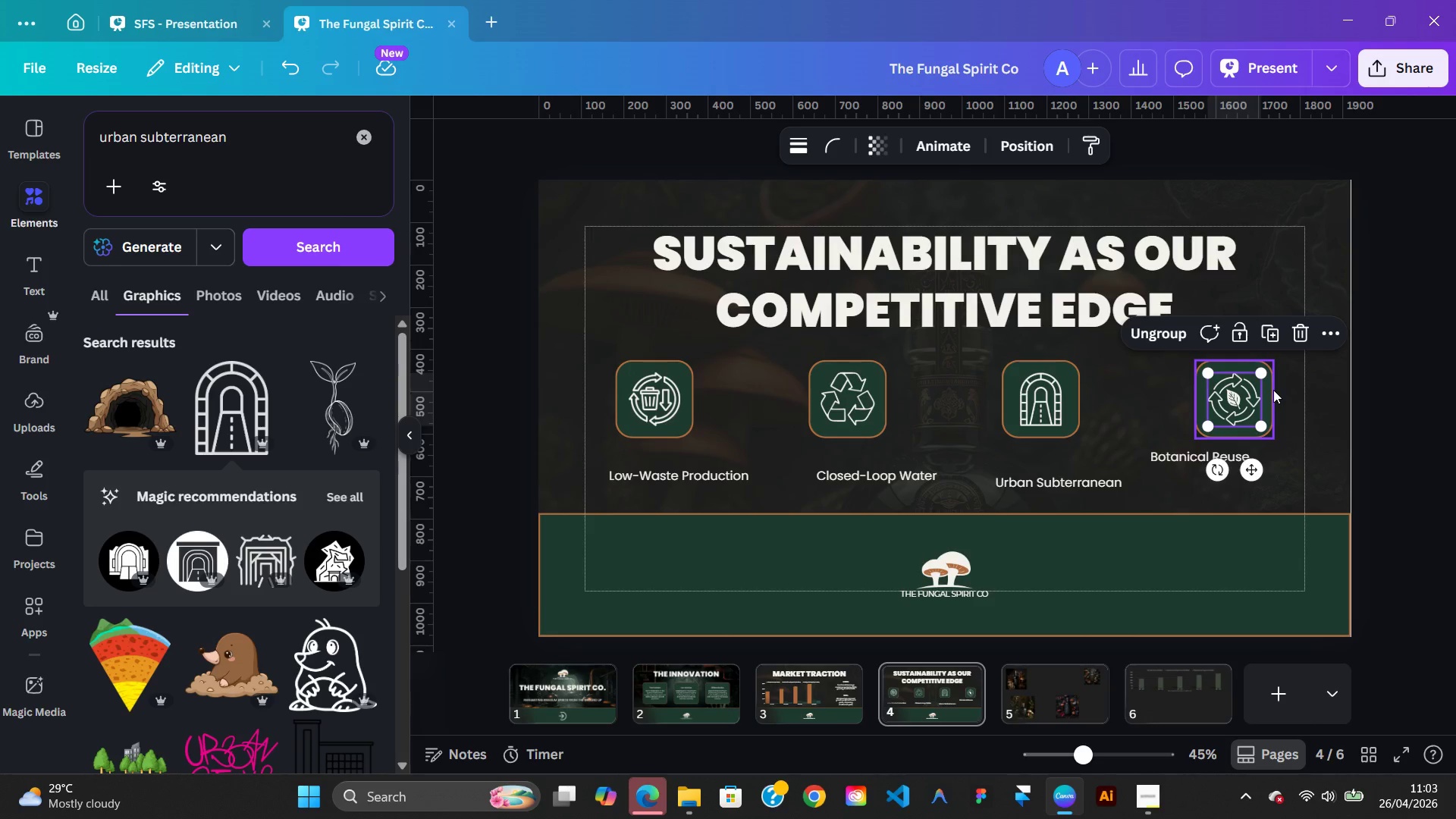 
hold_key(key=ShiftLeft, duration=0.58)
left_click([1273, 390])
 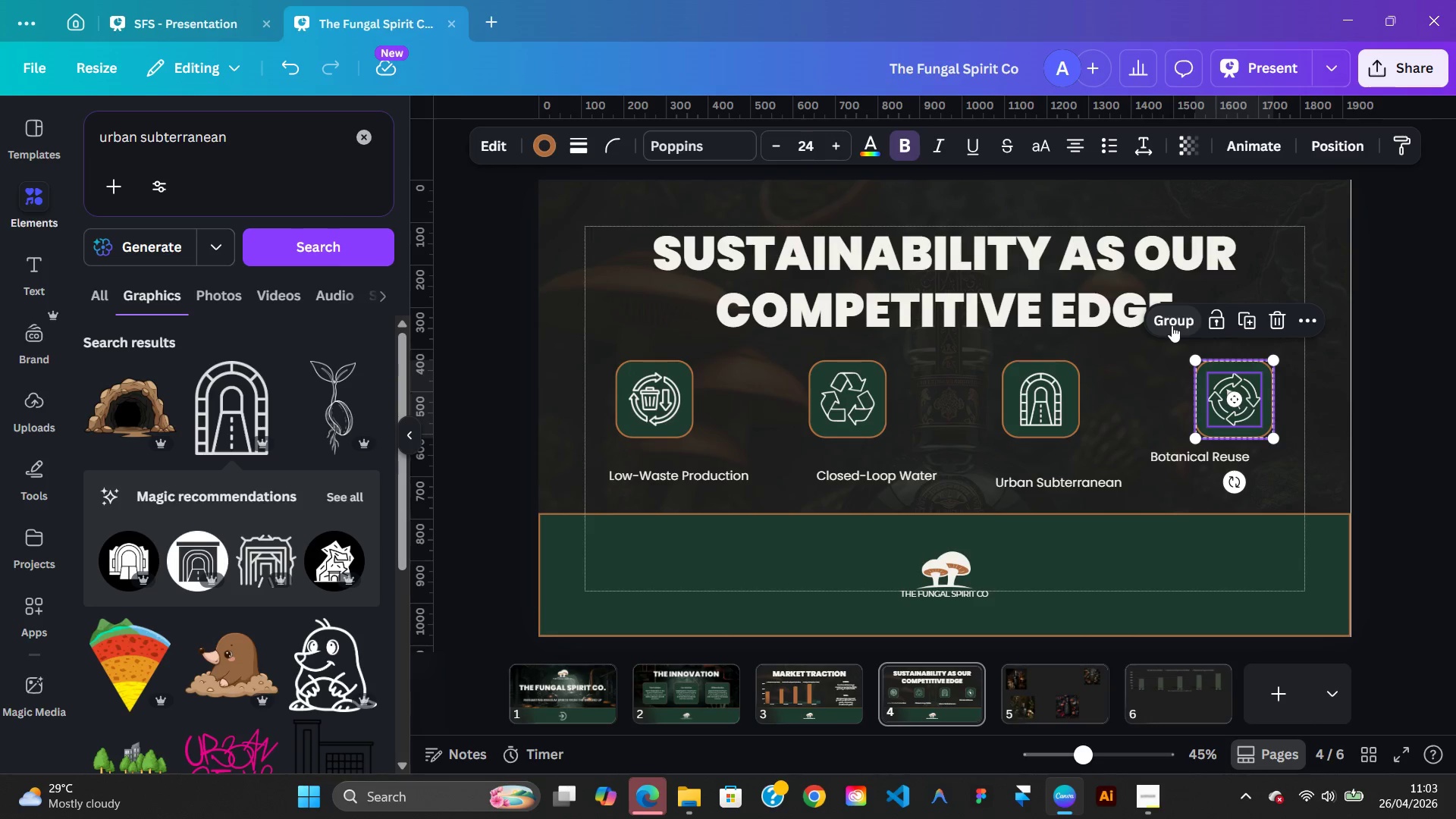 
left_click([1172, 325])
 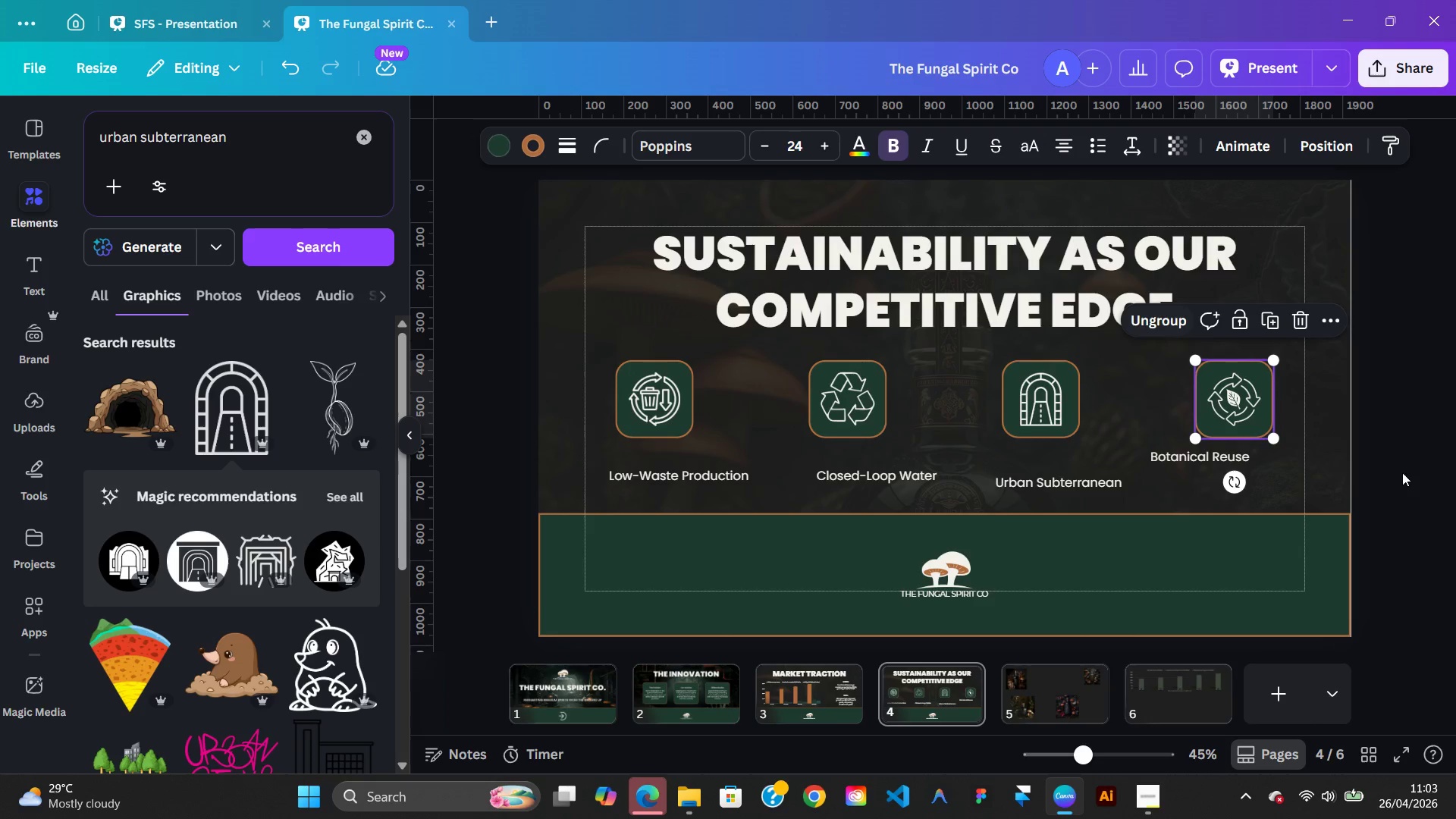 
left_click([1411, 474])
 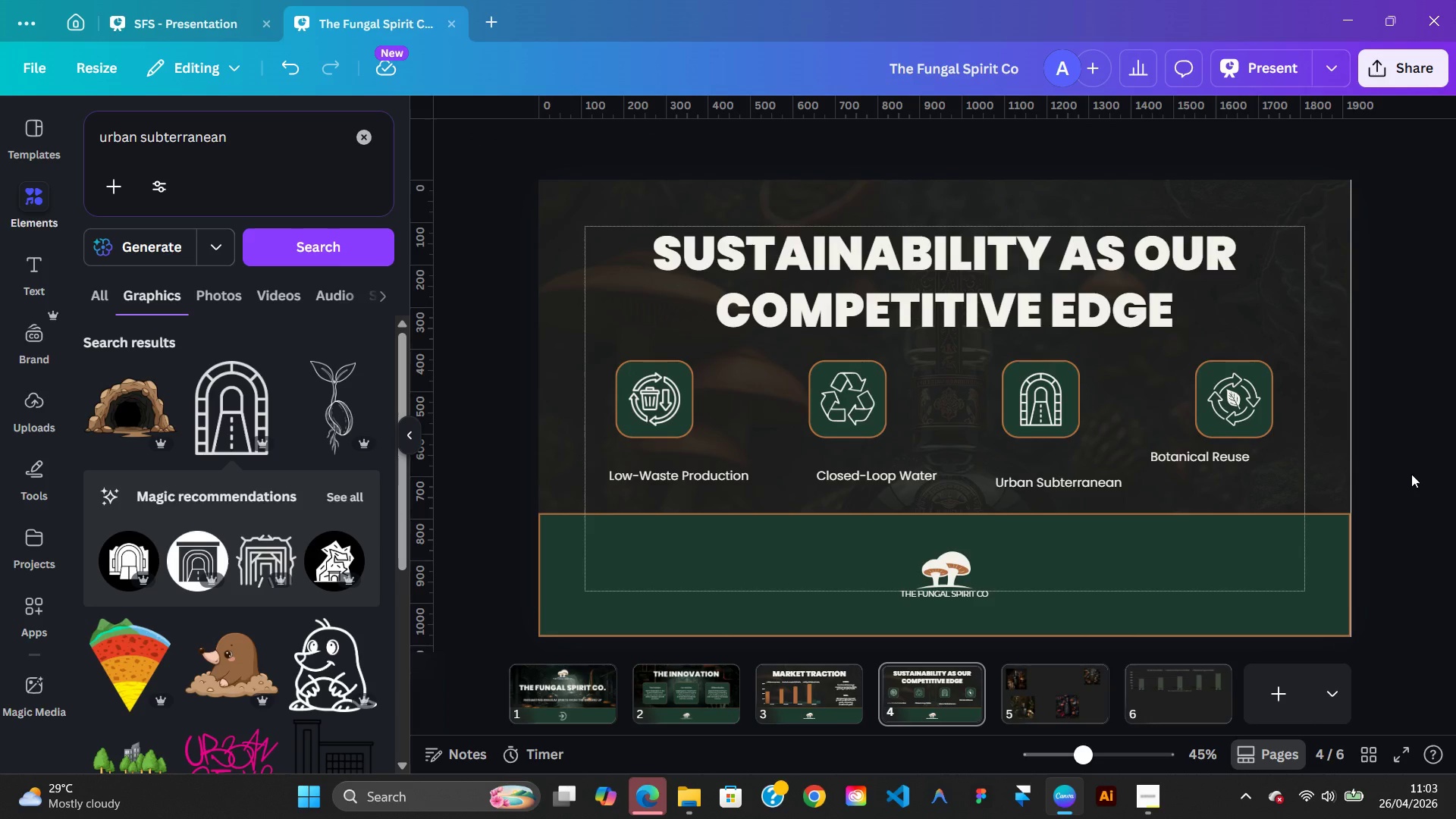 
wait(5.74)
 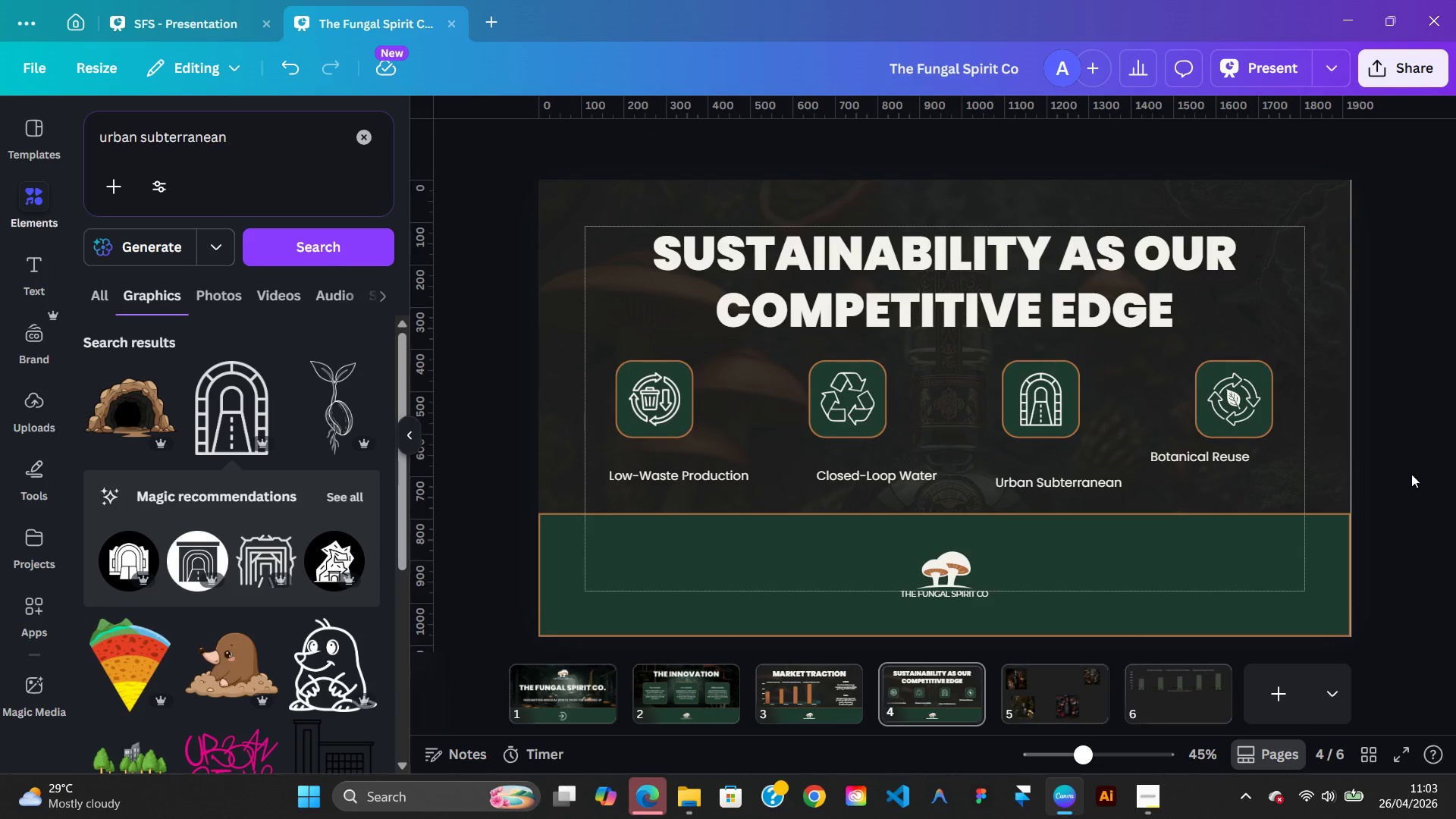 
left_click([175, 36])
 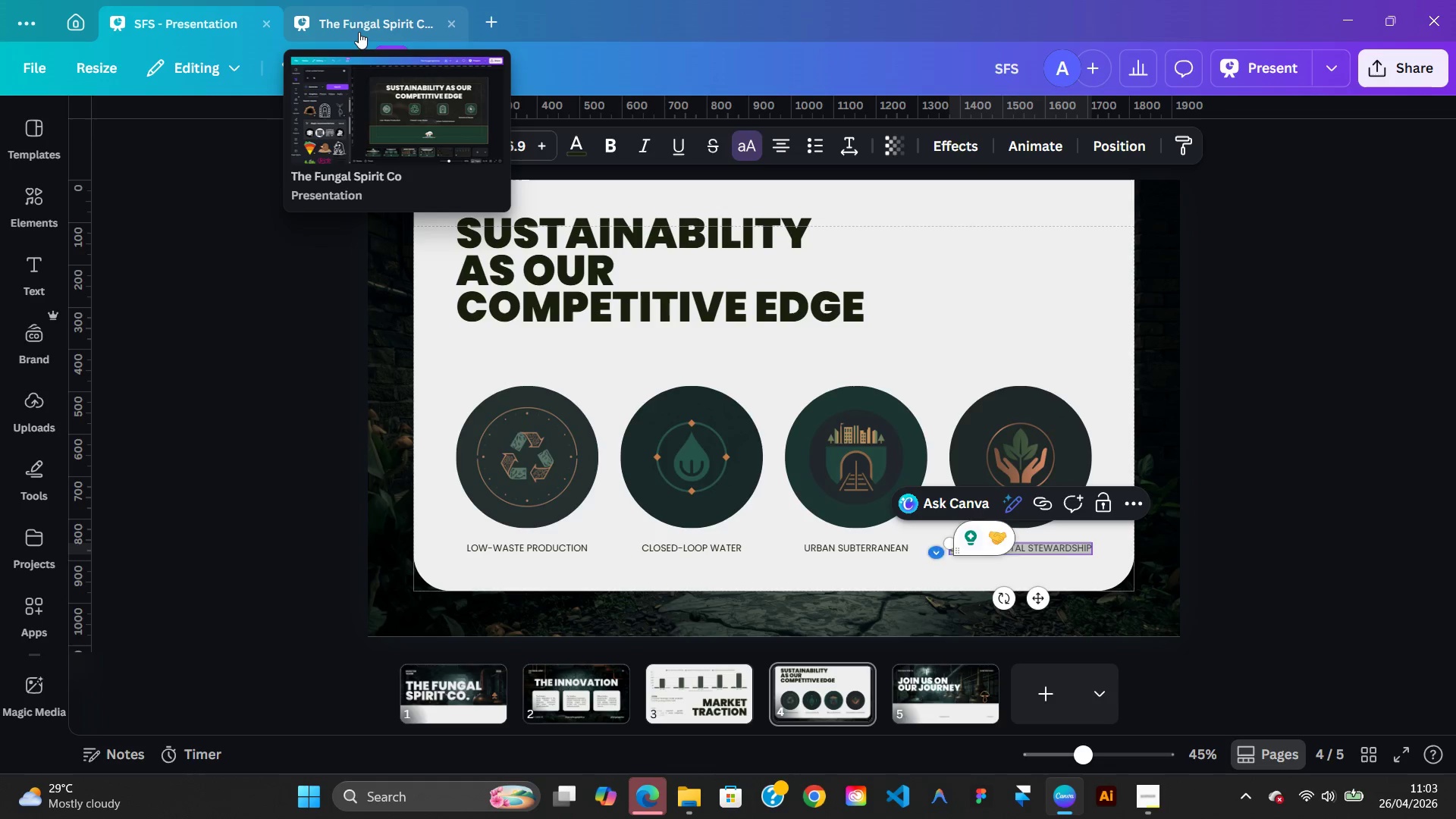 
left_click([359, 32])
 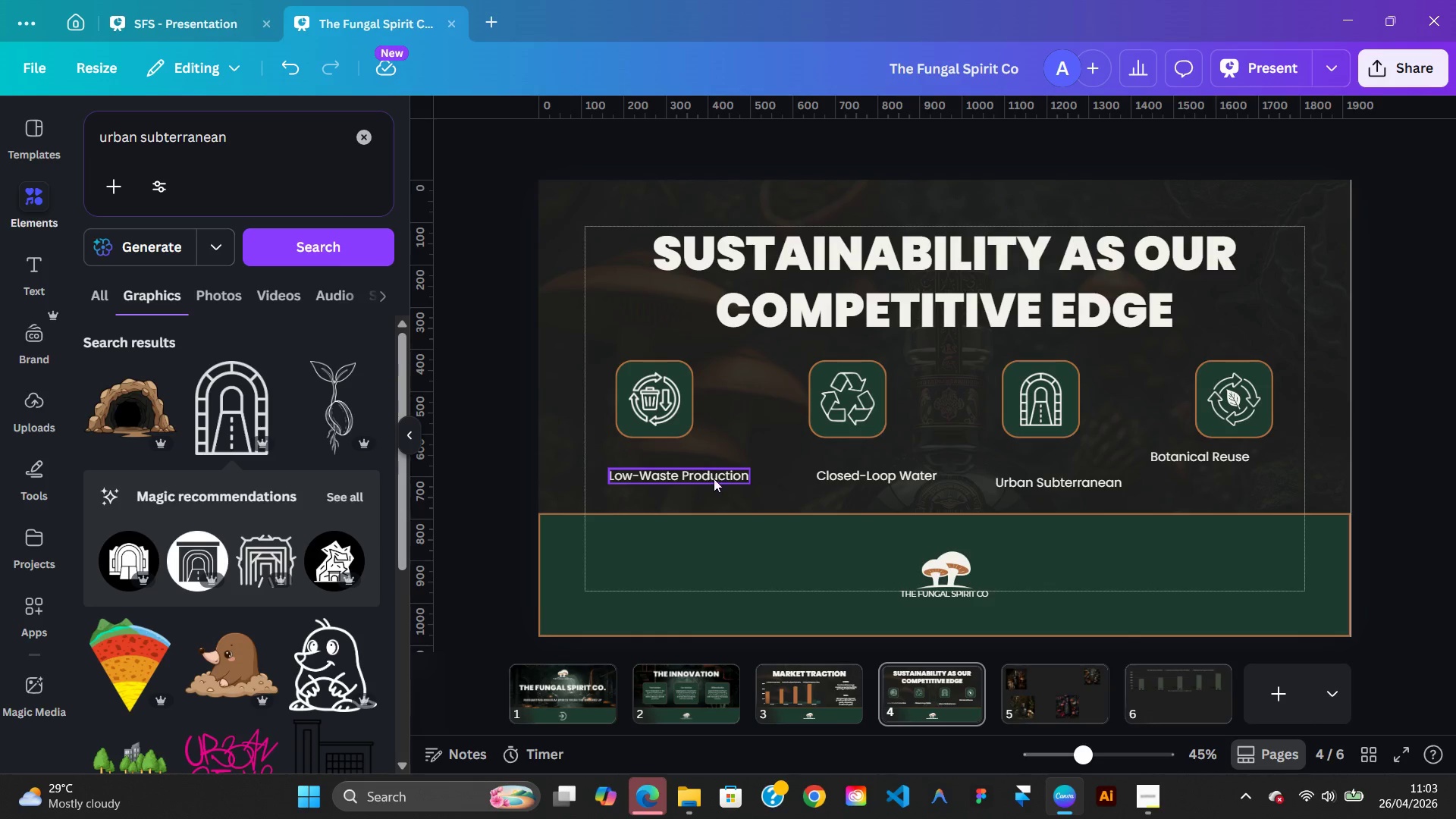 
left_click_drag(start_coordinate=[715, 481], to_coordinate=[694, 462])
 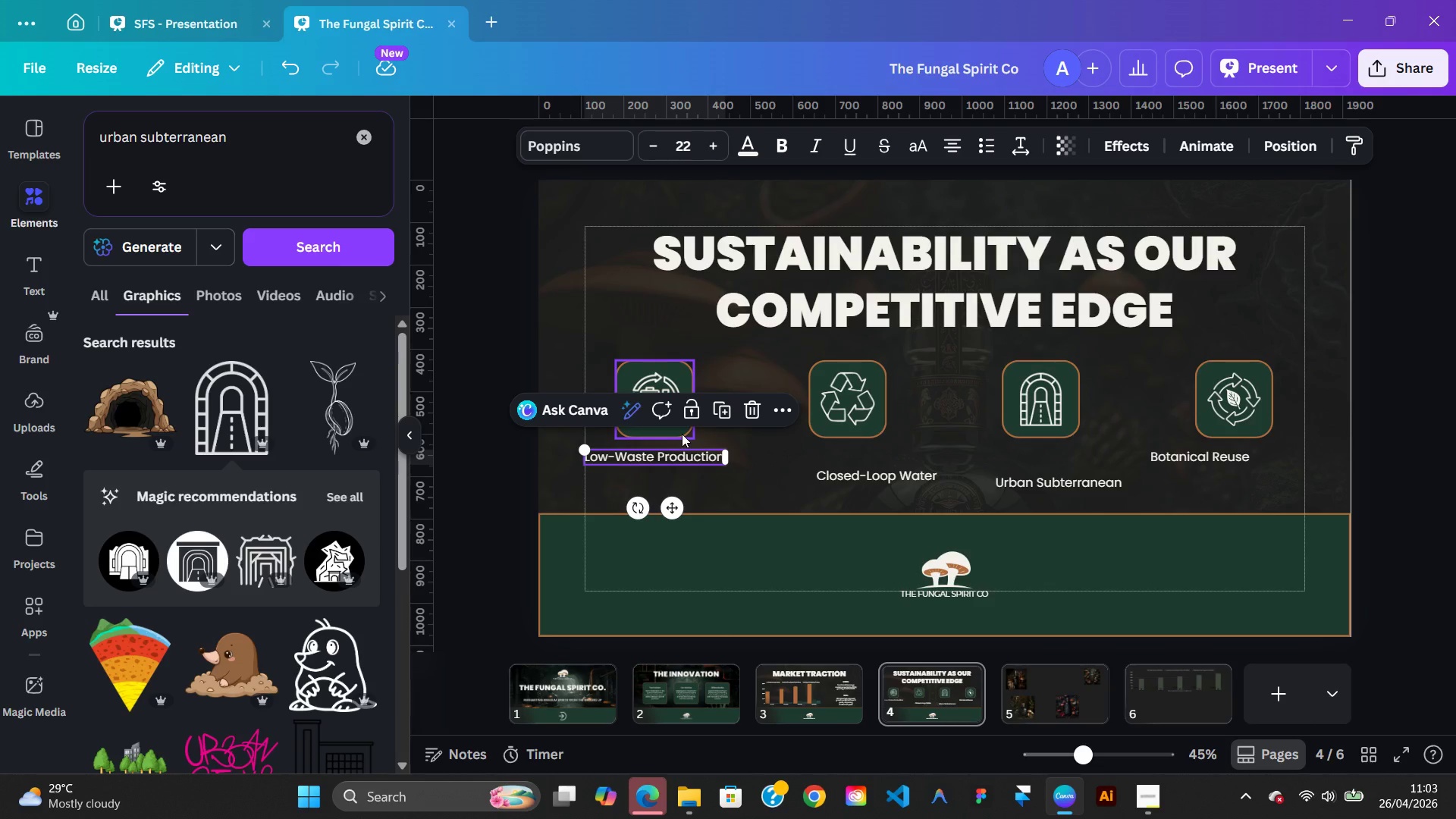 
key(Alt+ArrowUp)
 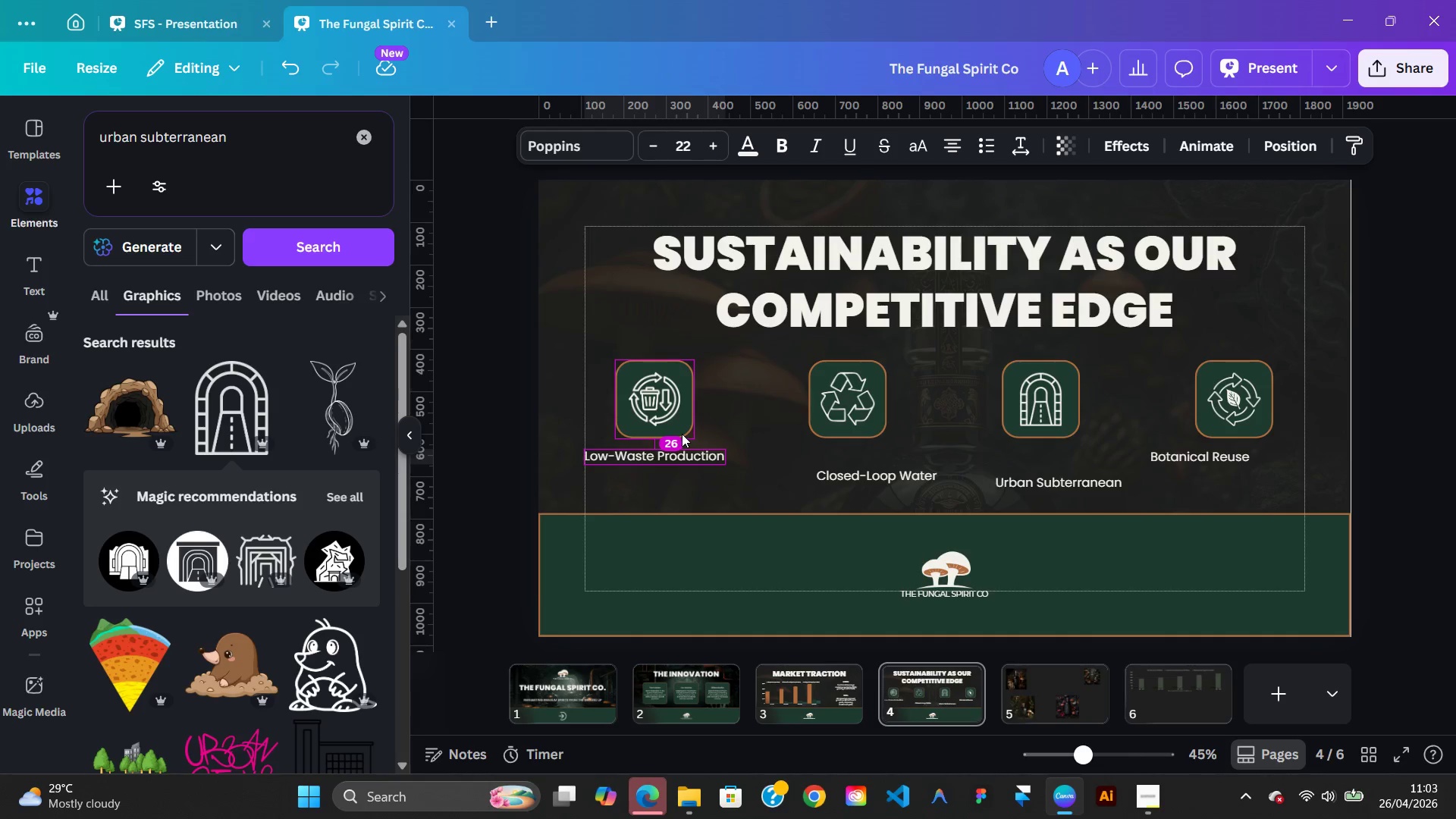 
key(Alt+ArrowUp)
 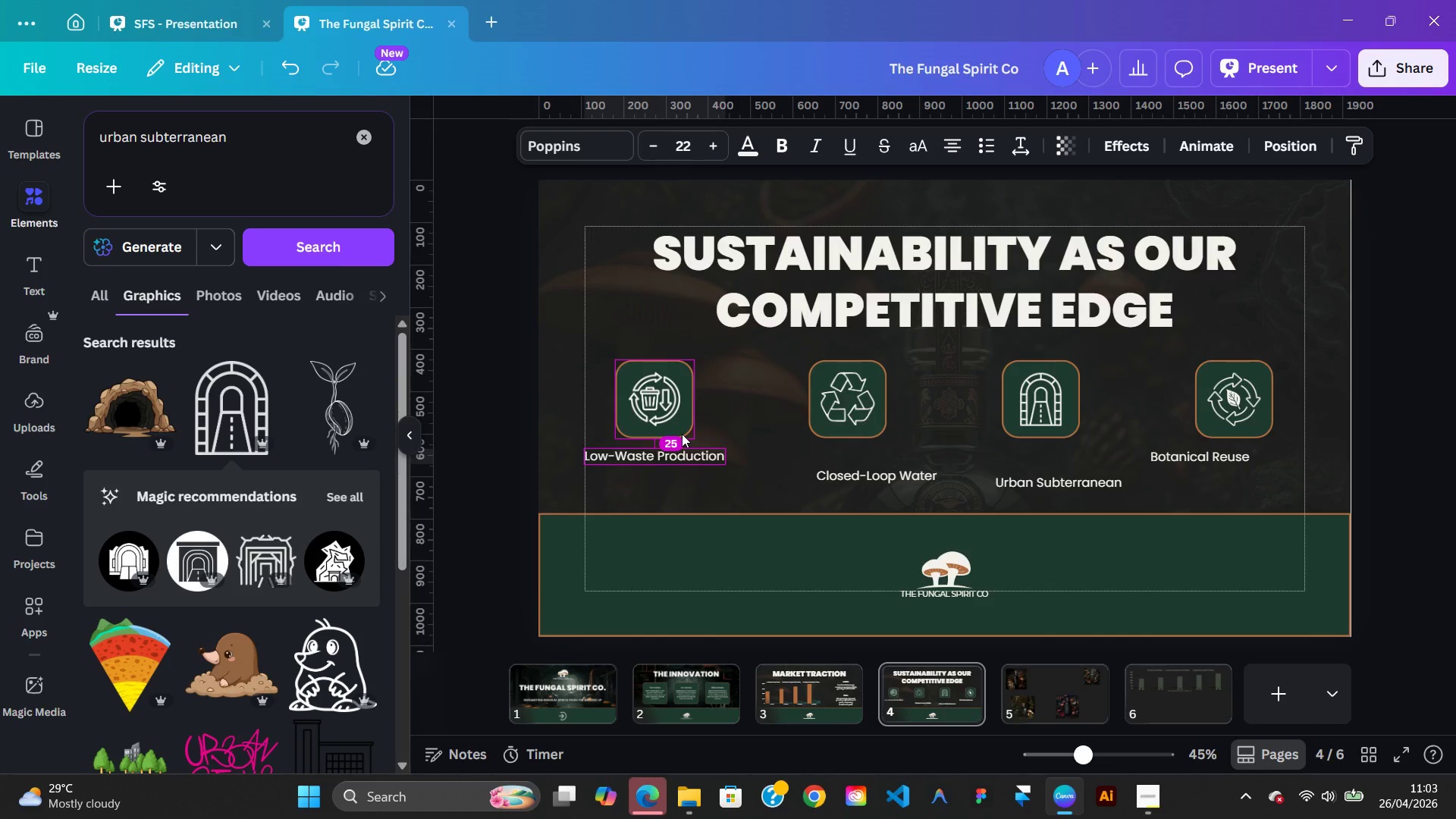 
key(Alt+ArrowUp)
 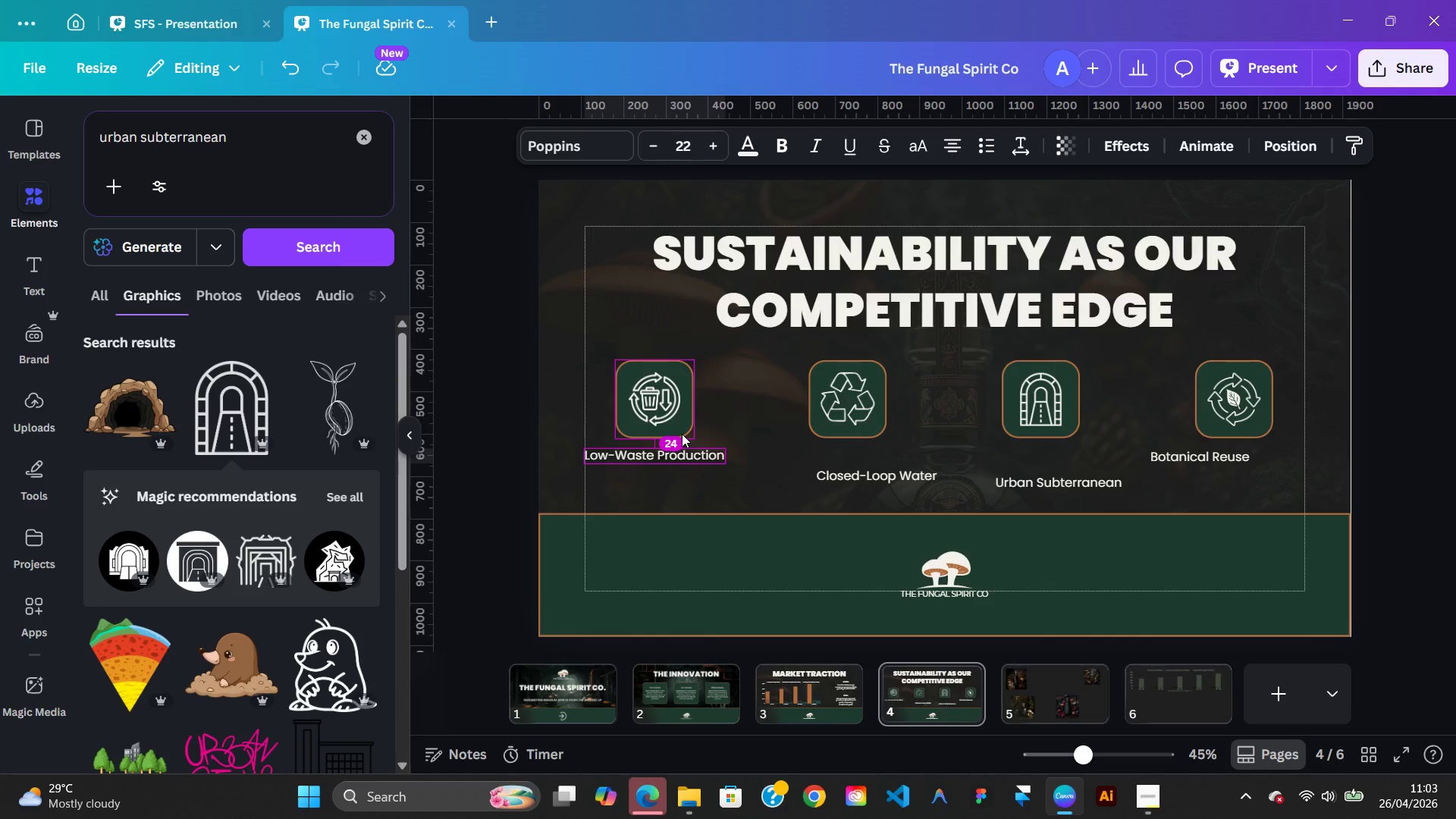 
key(Alt+ArrowUp)
 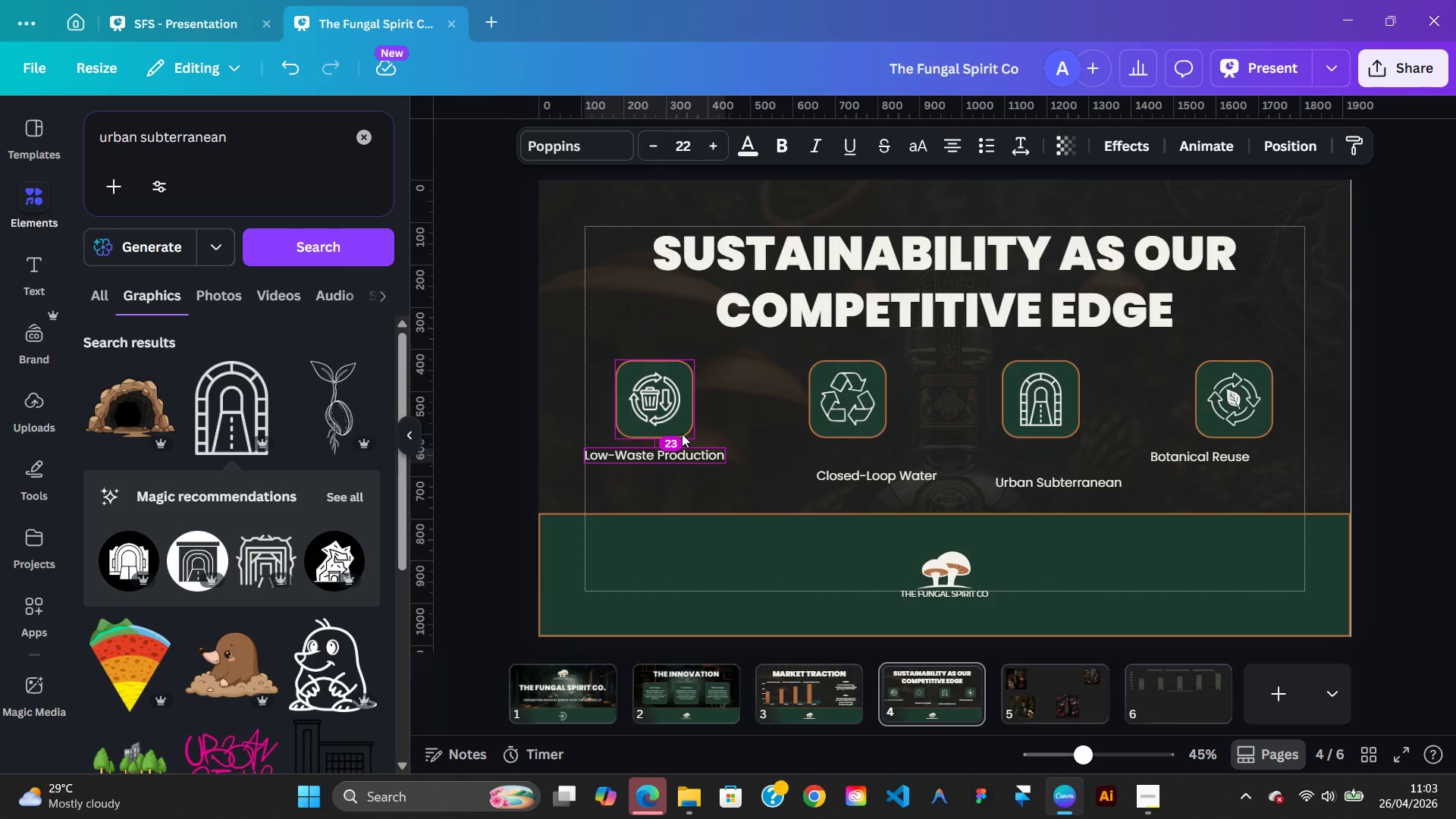 
key(Alt+ArrowUp)
 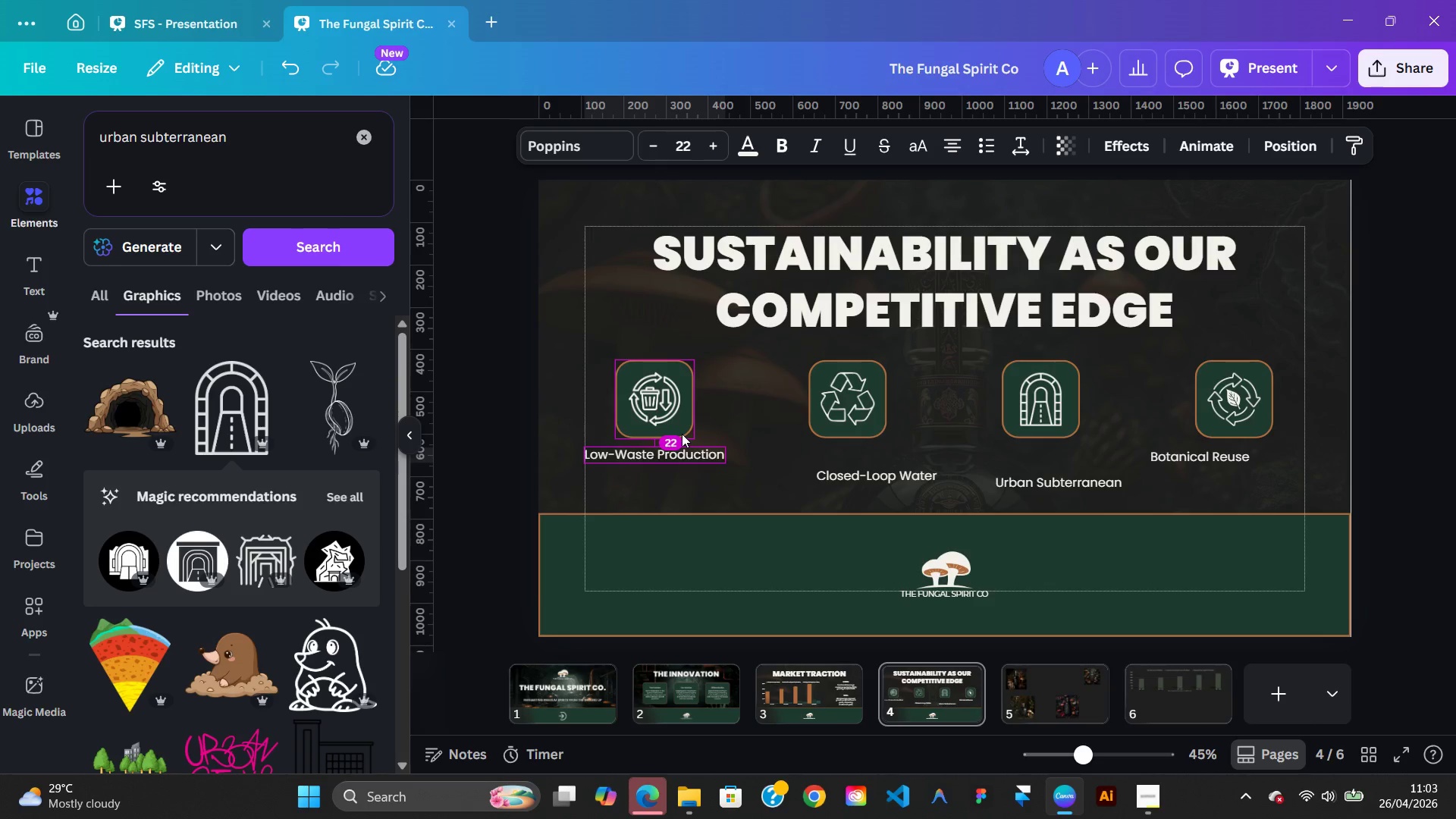 
key(Alt+ArrowUp)
 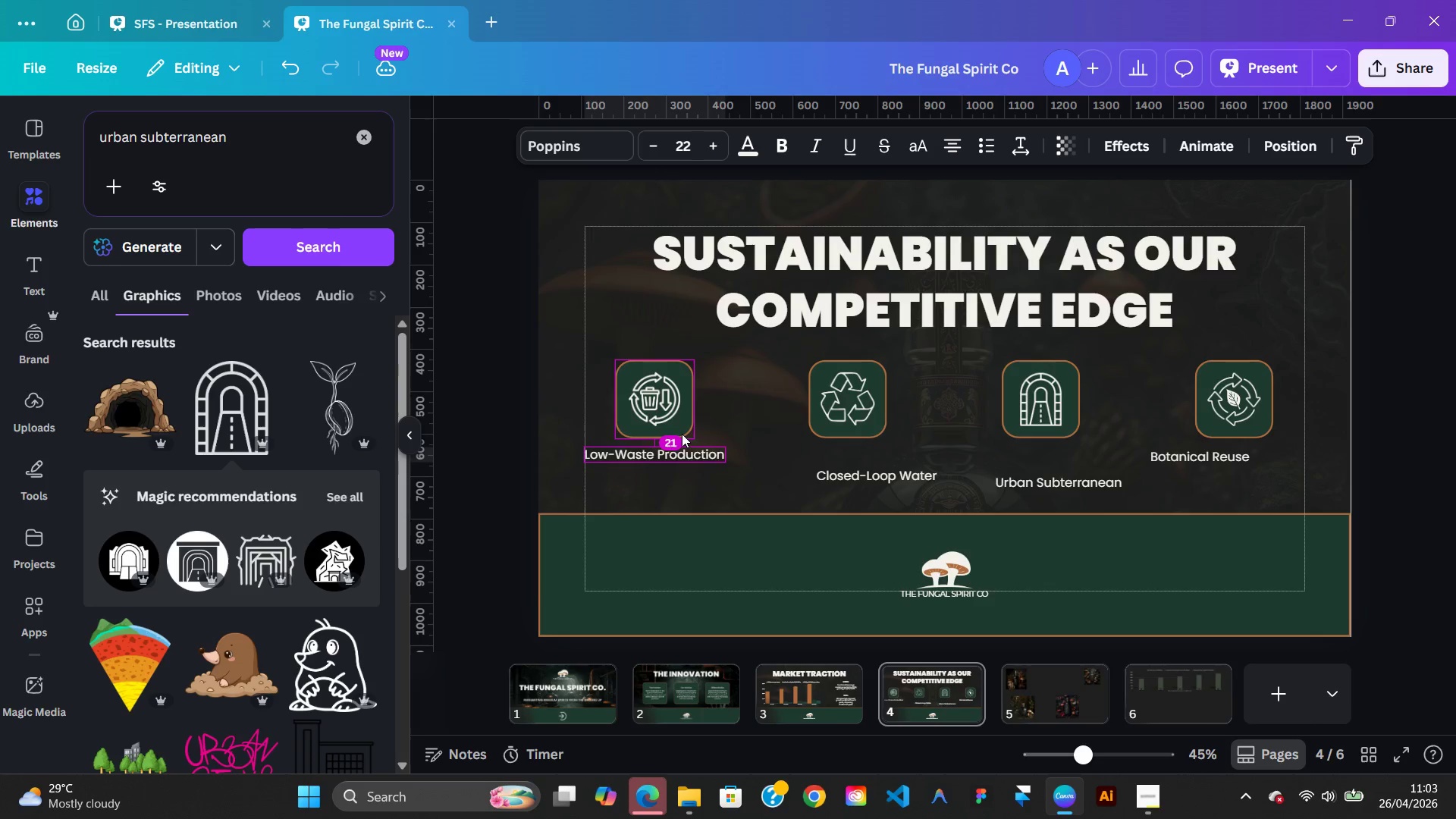 
key(Alt+ArrowUp)
 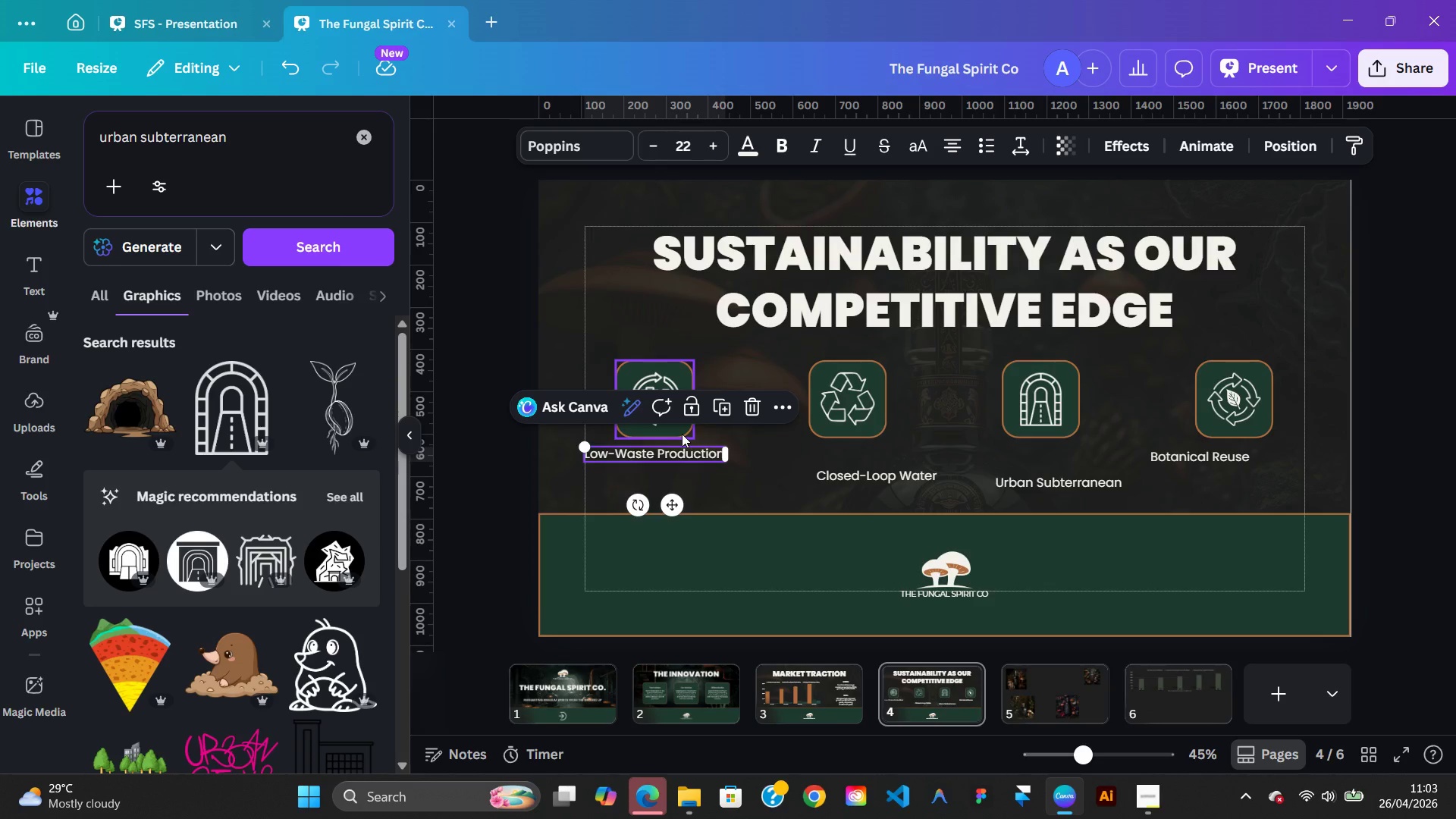 
key(ArrowRight)
 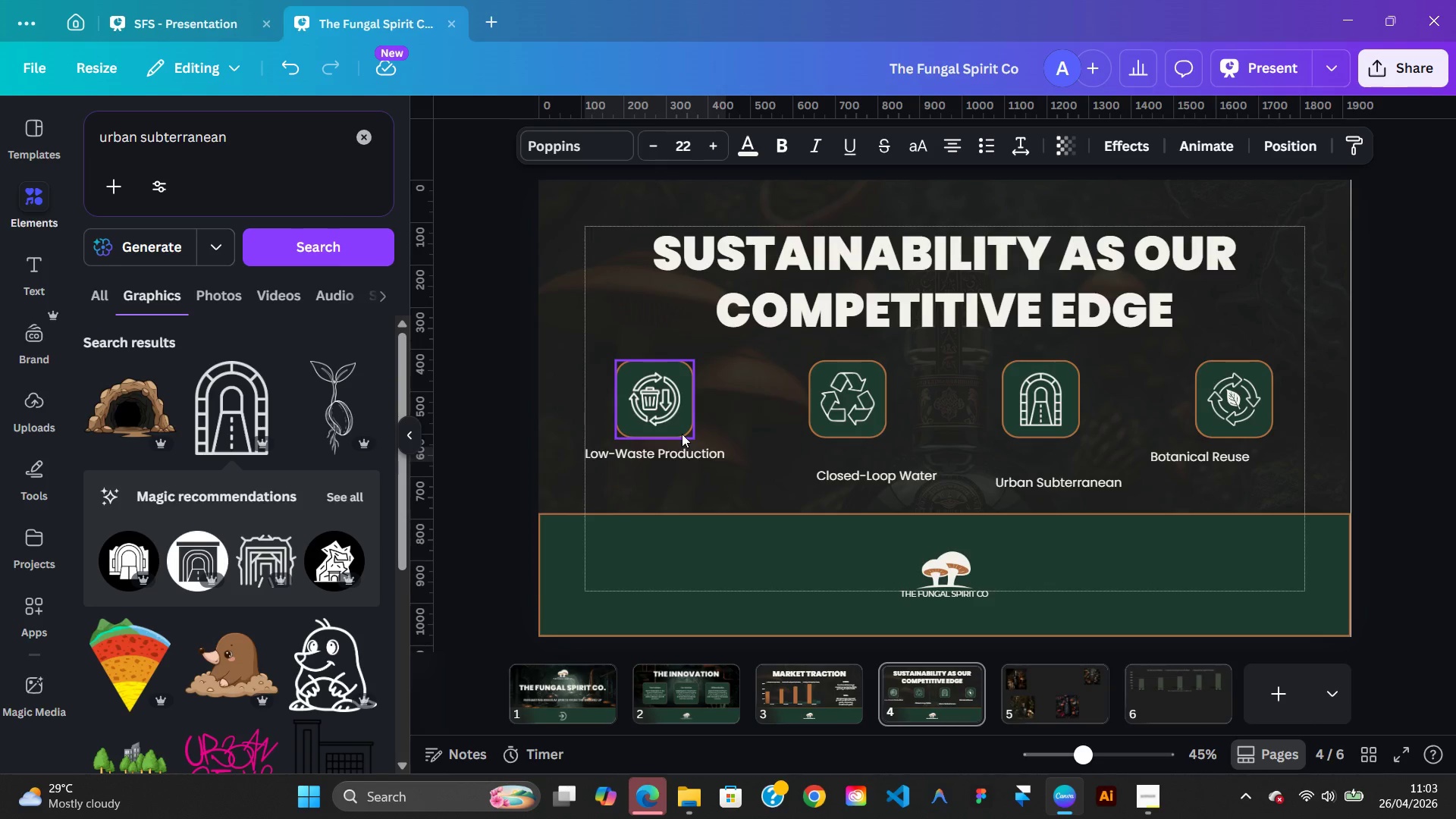 
key(ArrowLeft)
 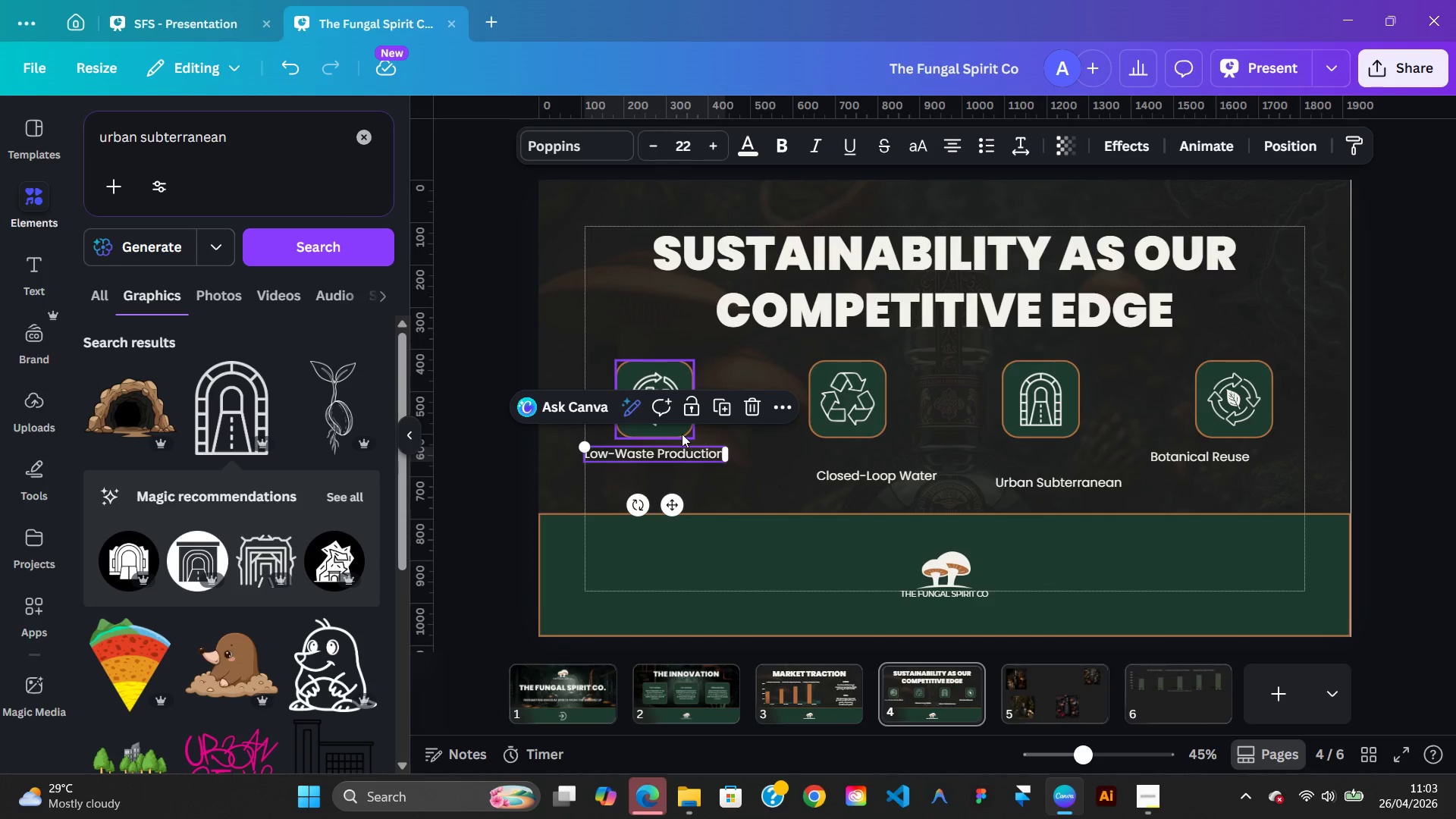 
hold_key(key=ShiftLeft, duration=0.91)
left_click([682, 434])
 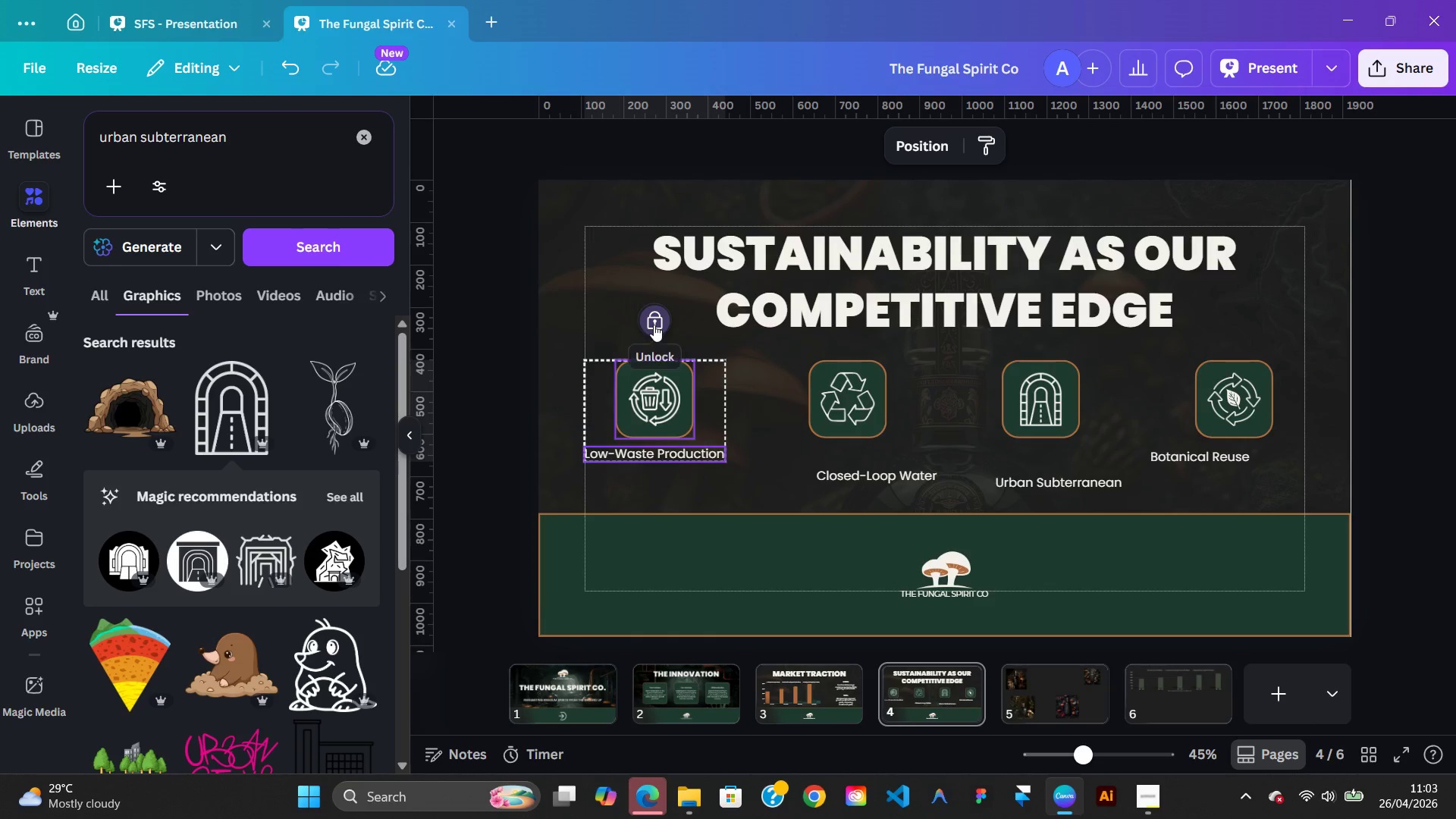 
left_click([755, 391])
 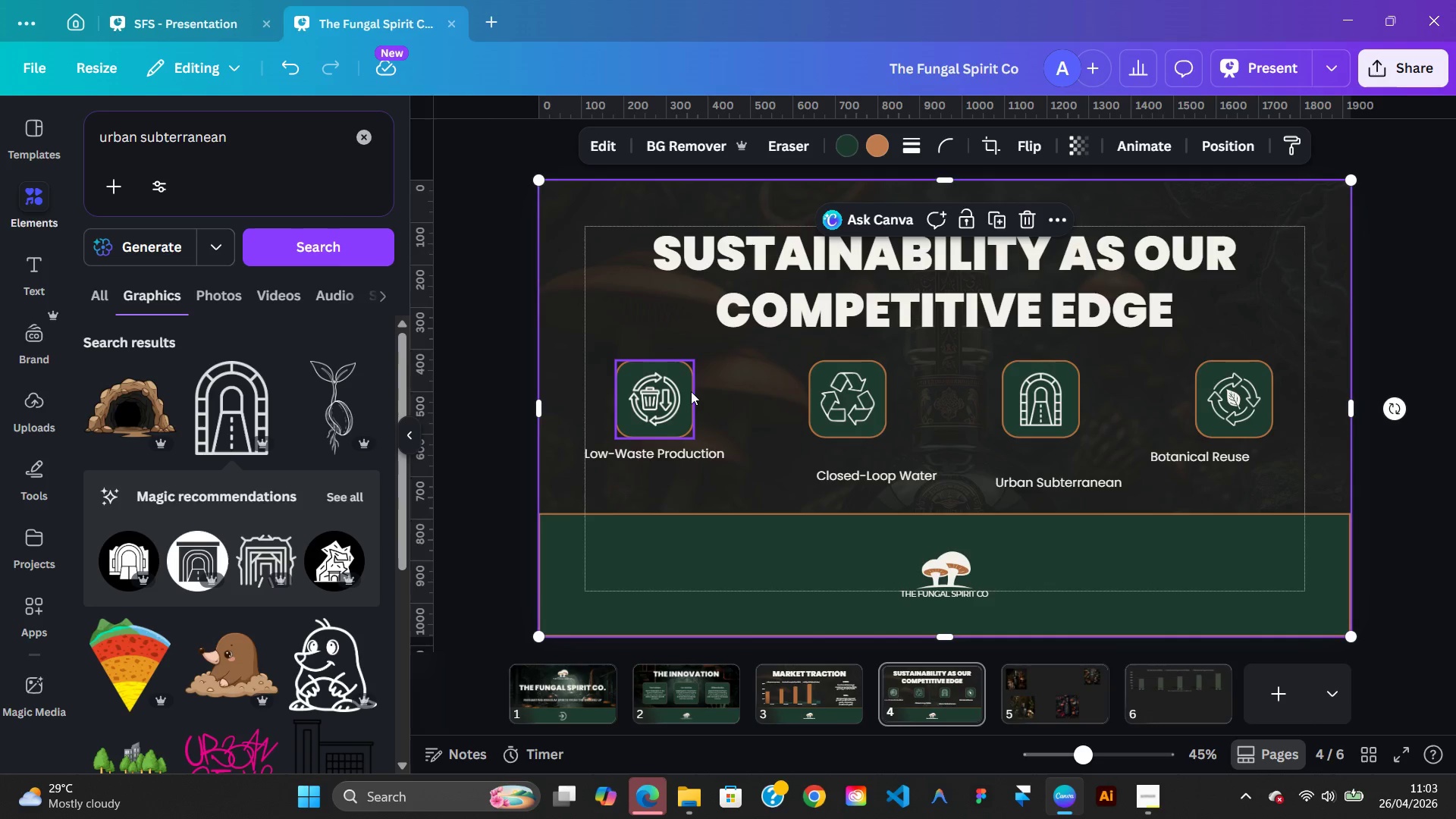 
left_click([691, 391])
 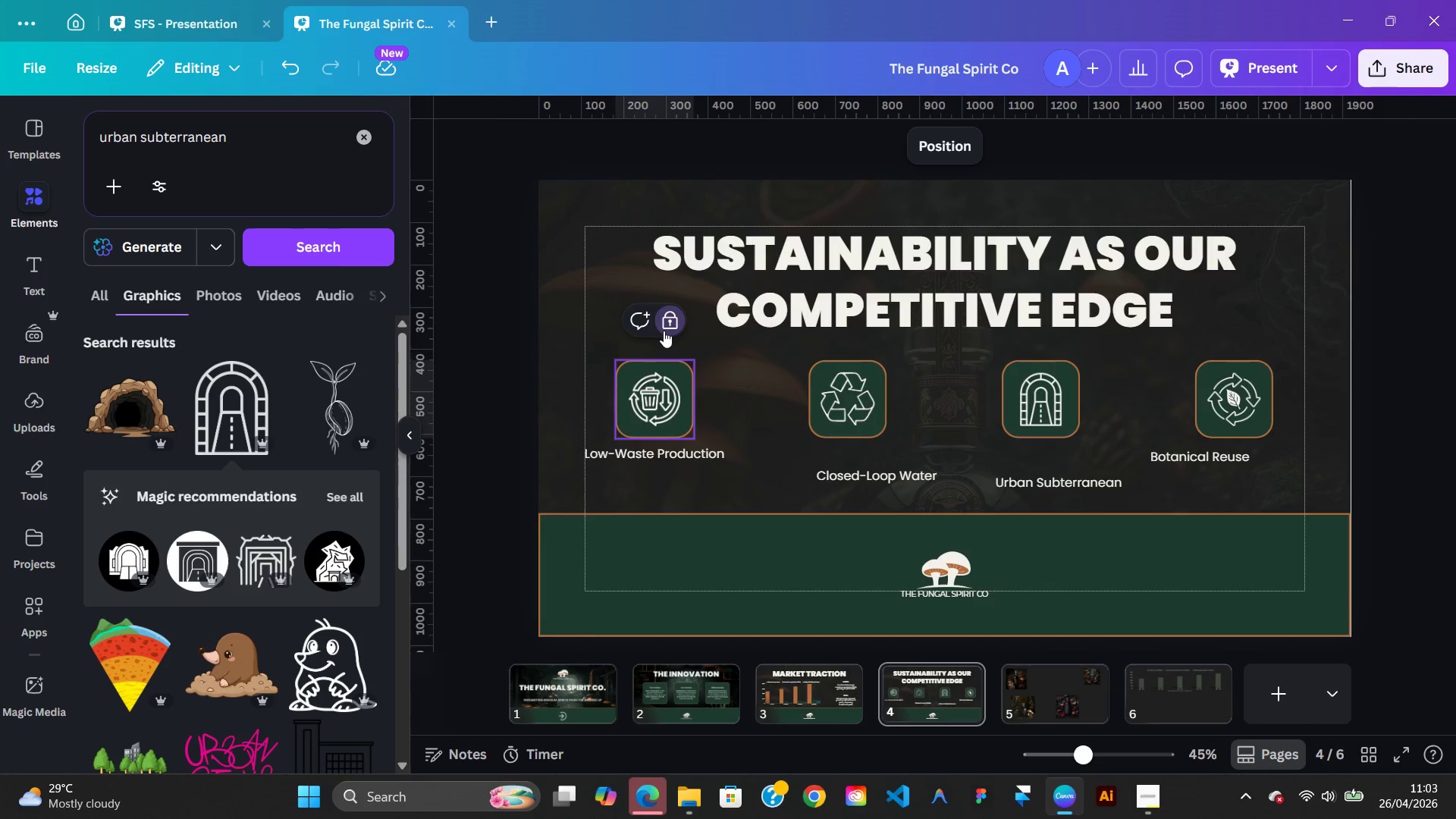 
left_click([664, 330])
 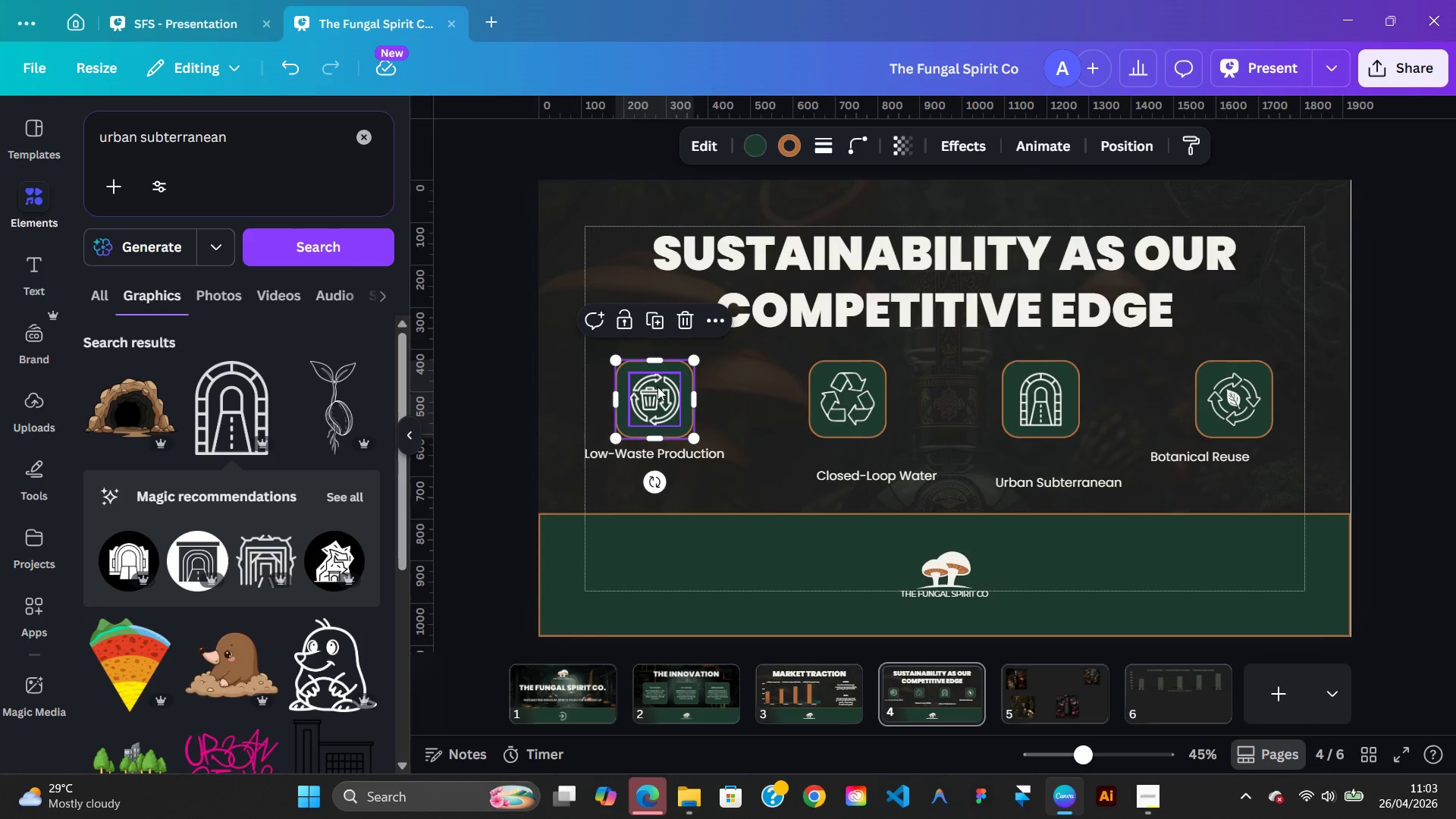 
hold_key(key=ShiftLeft, duration=0.7)
left_click([657, 387])
 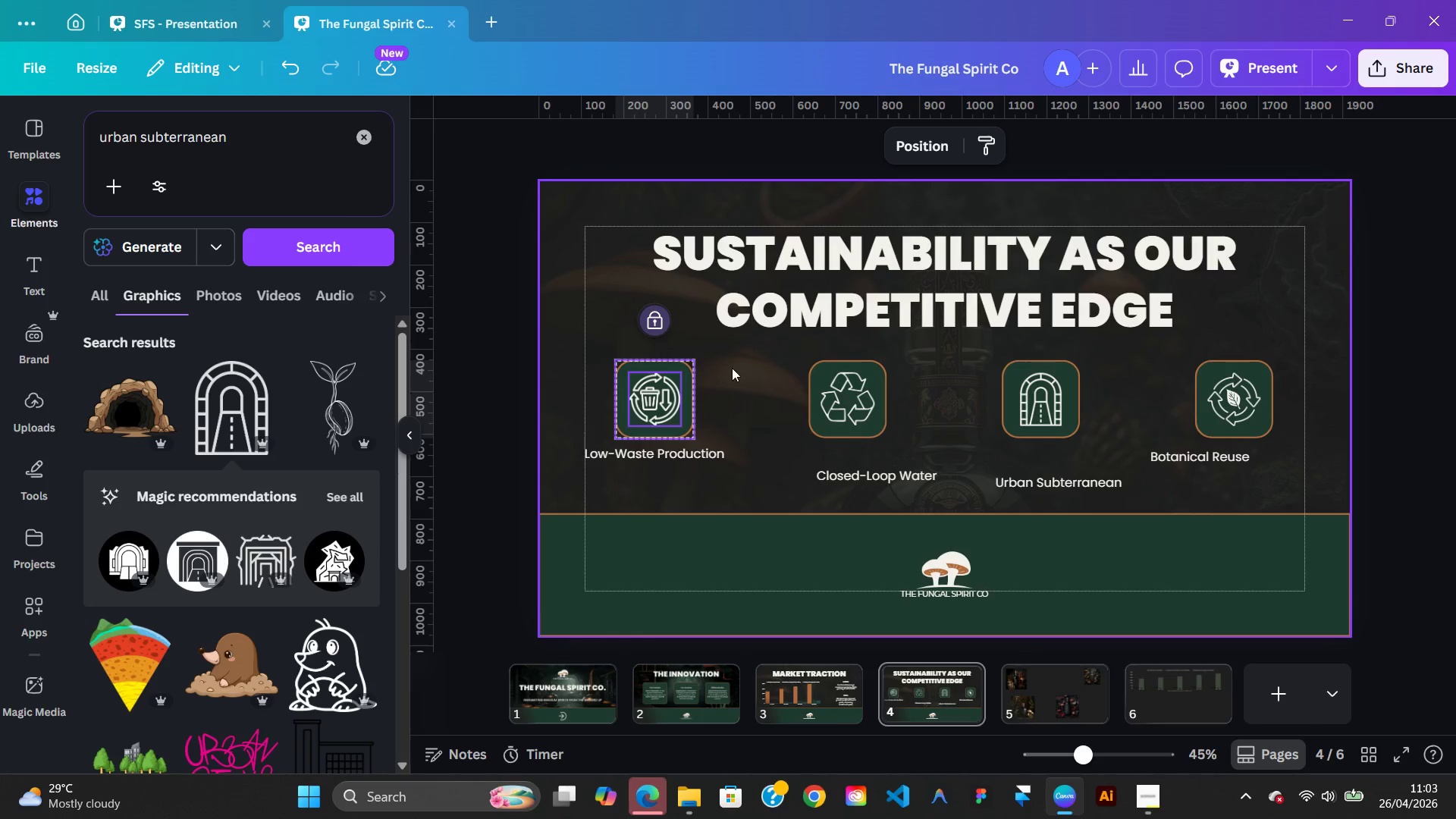 
left_click([736, 369])
 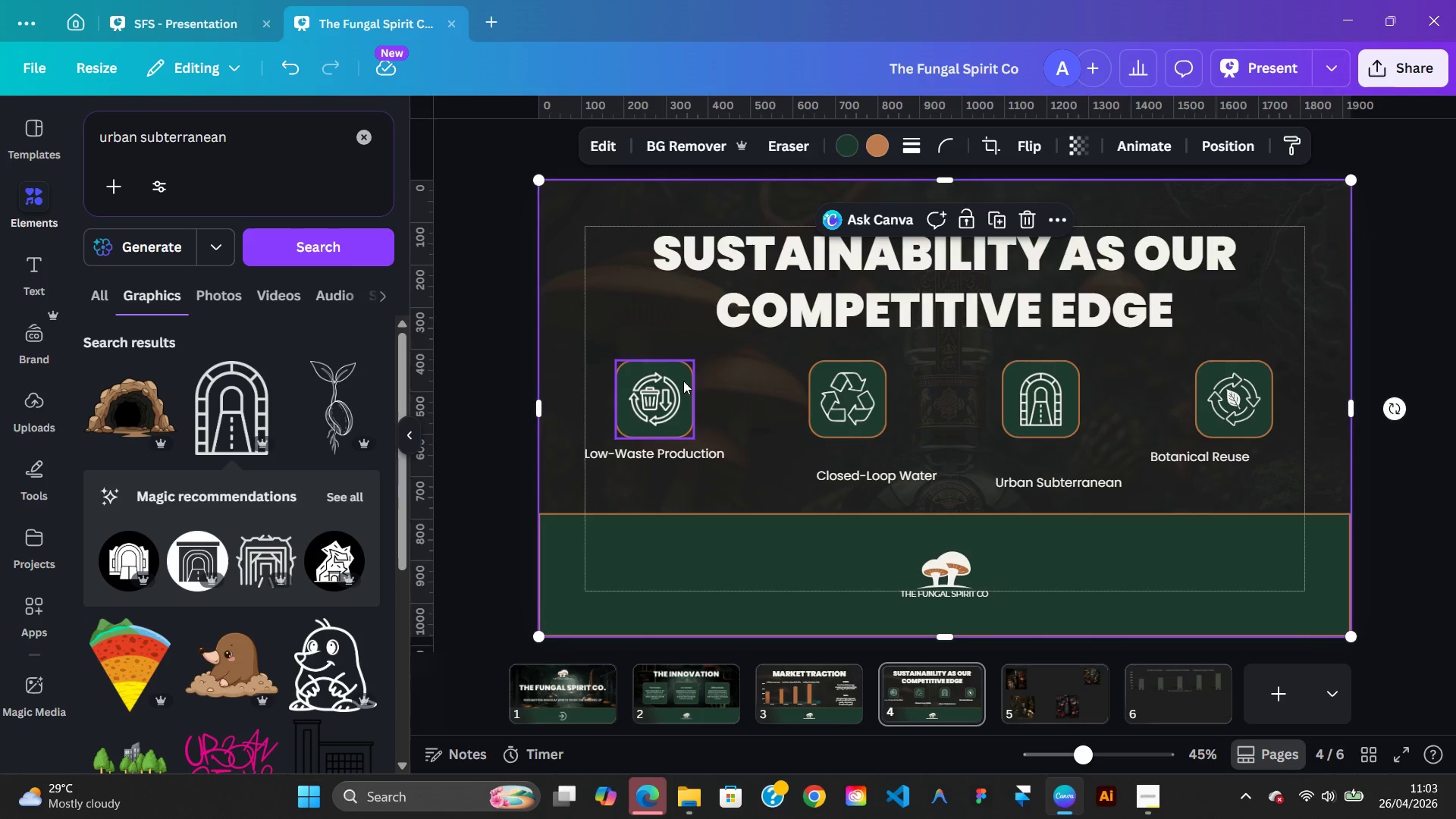 
left_click([683, 381])
 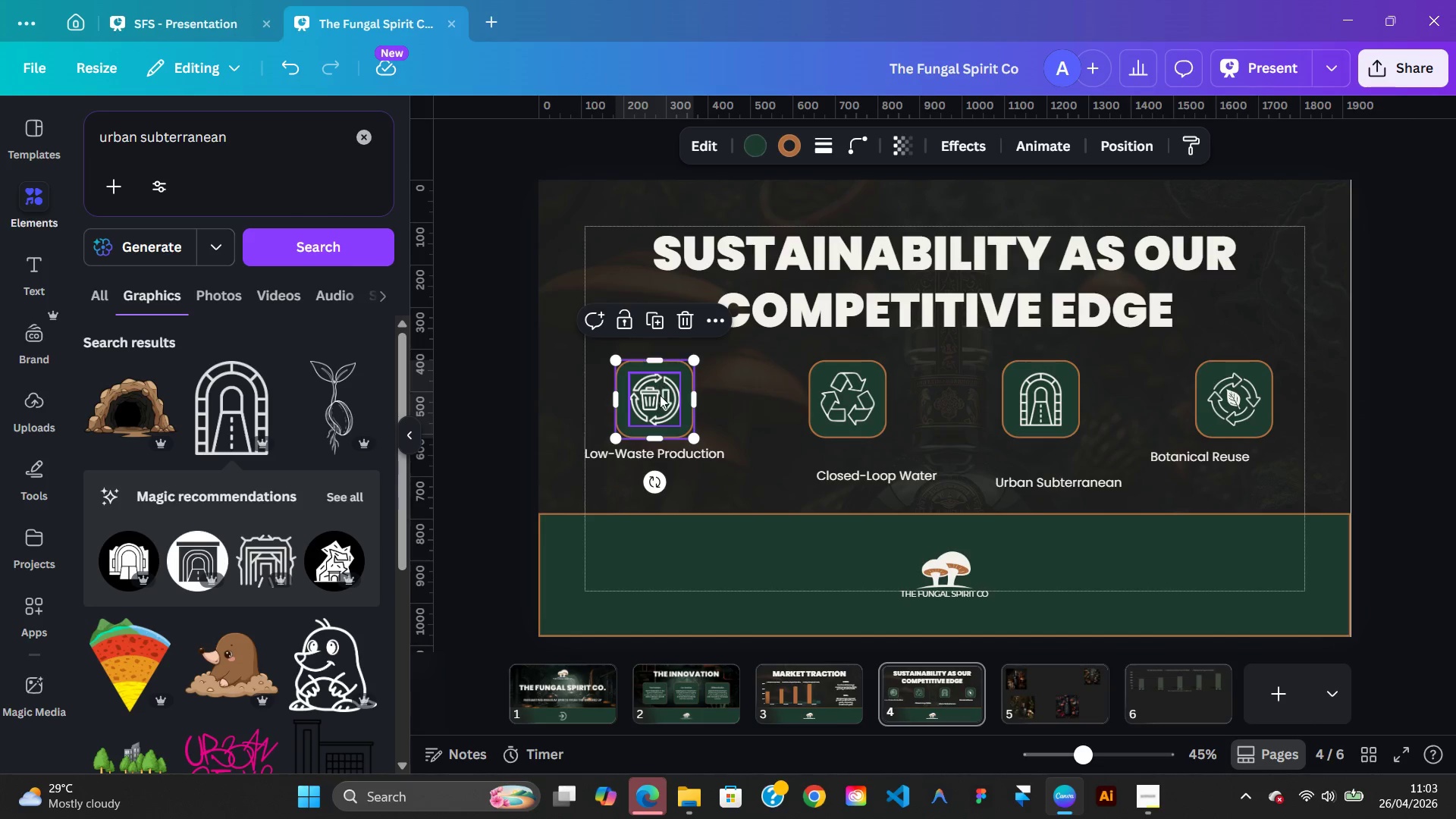 
left_click([661, 396])
 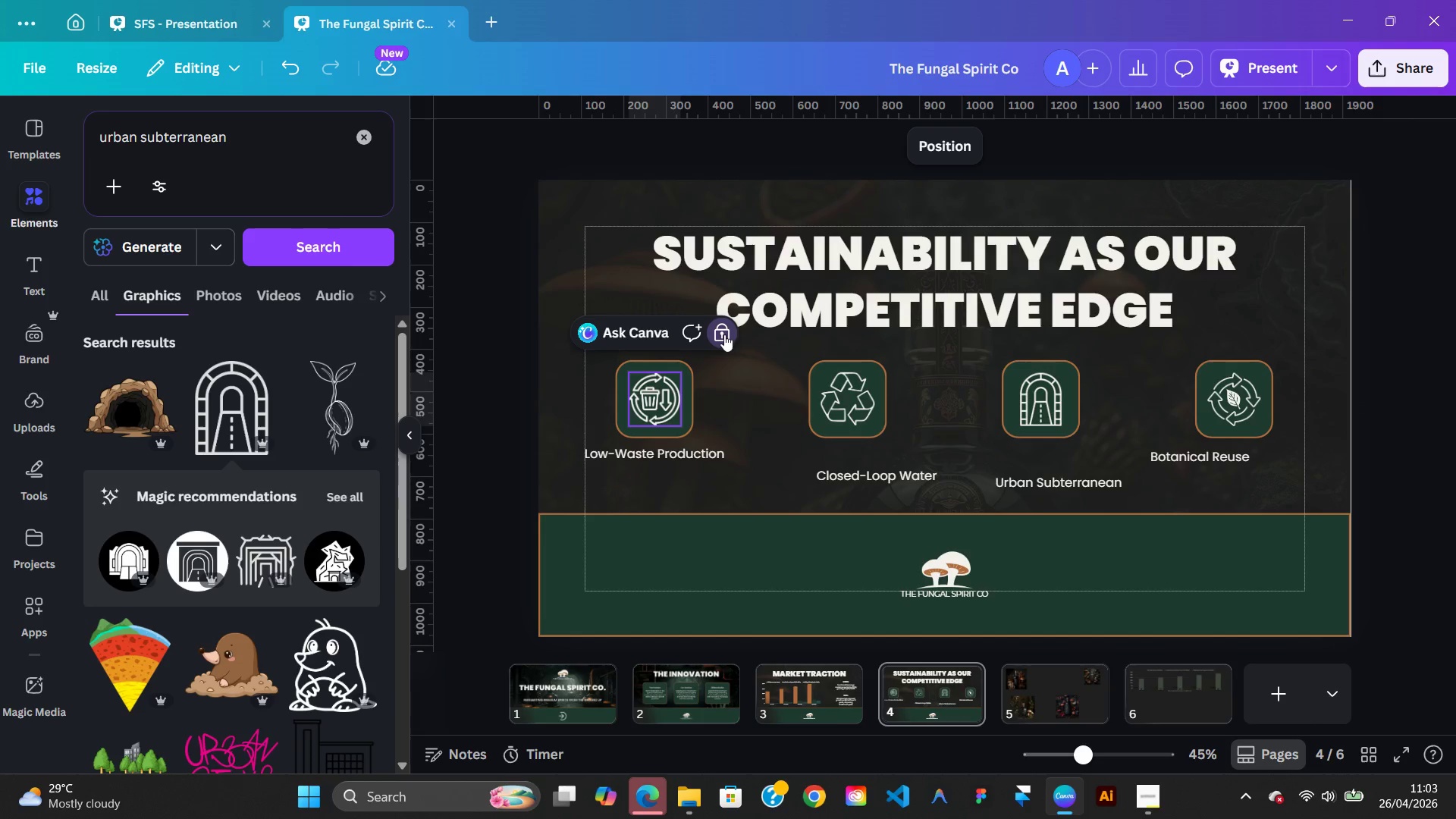 
left_click([726, 327])
 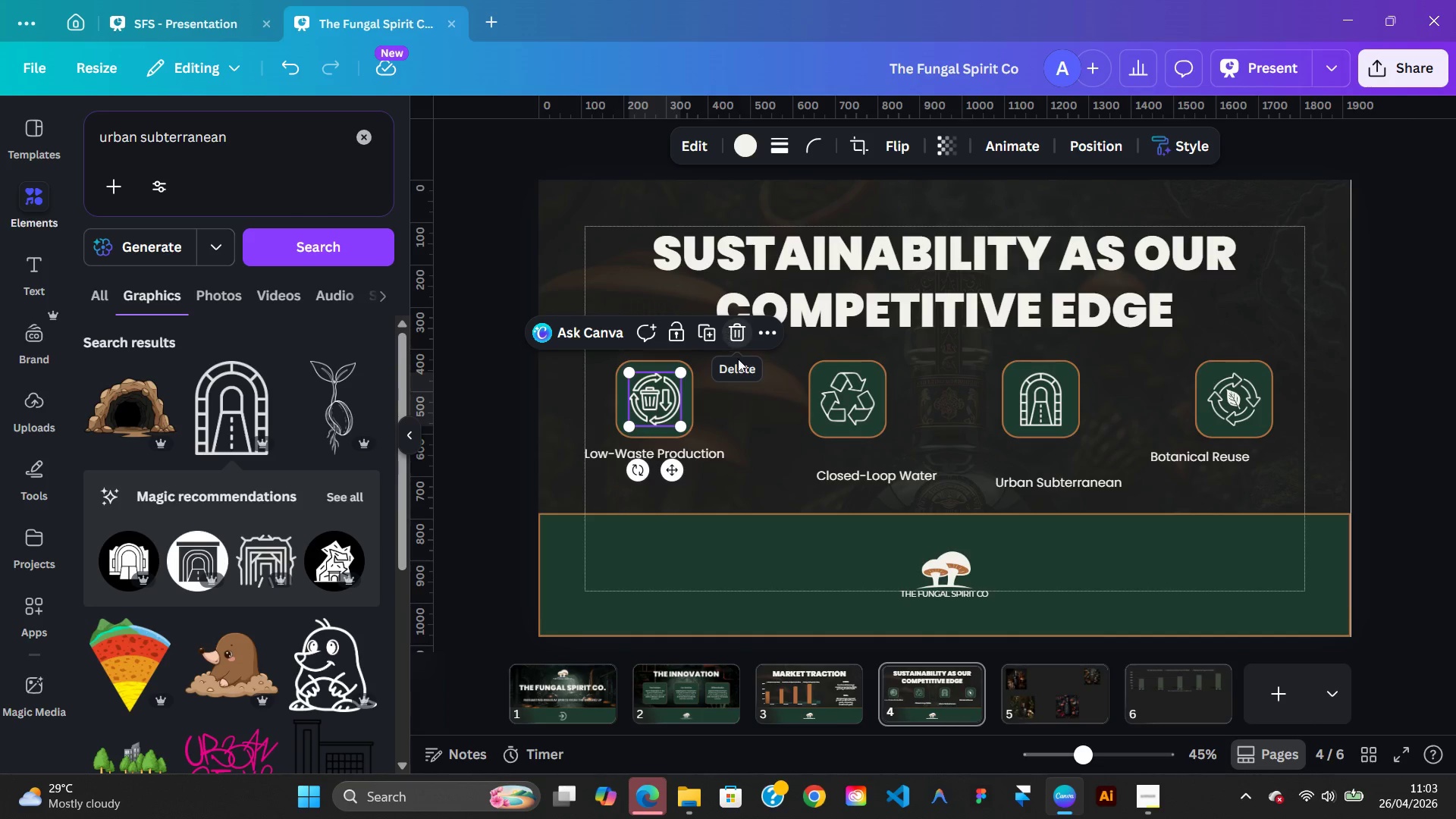 
left_click([738, 362])
 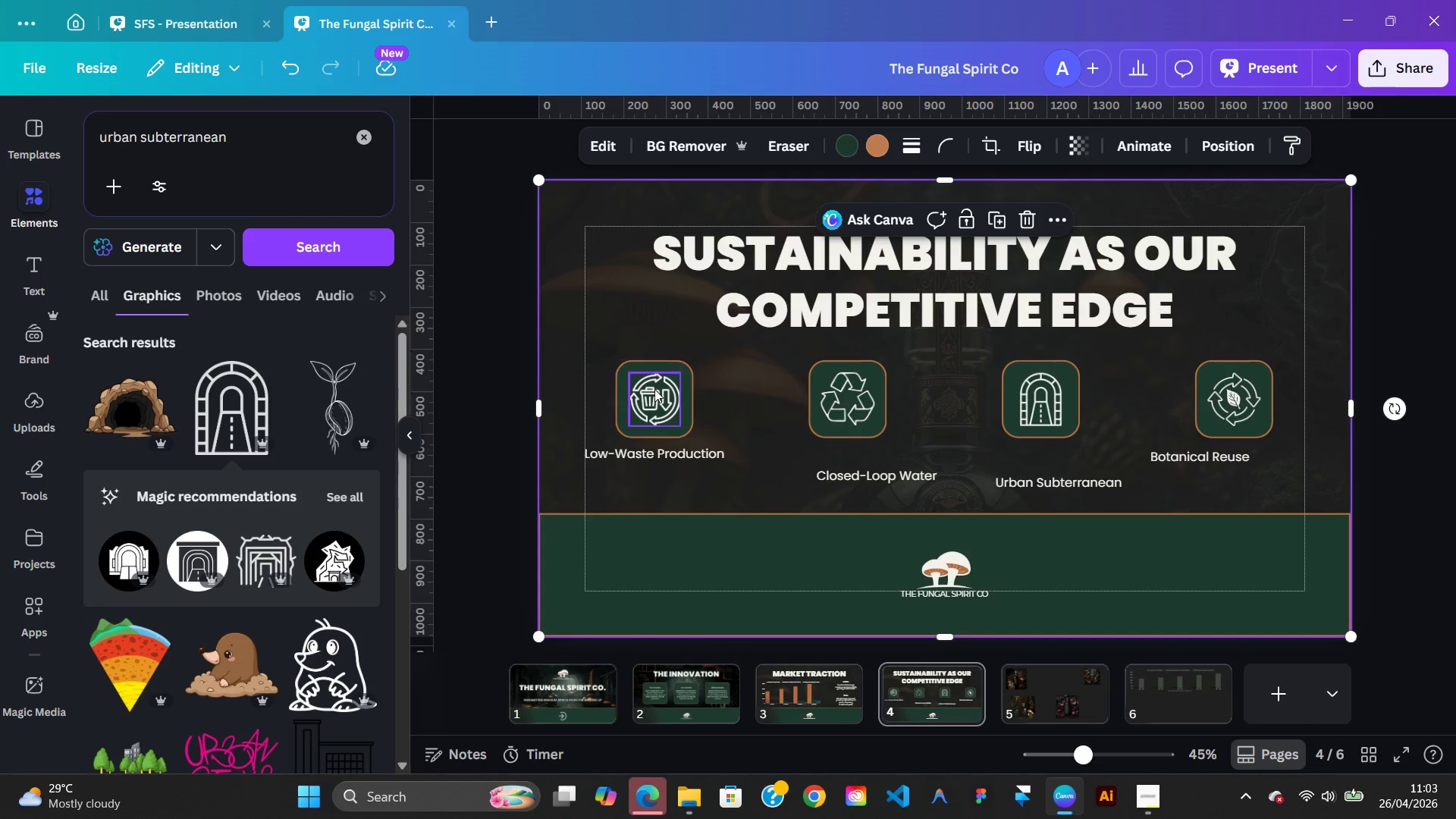 
left_click([654, 389])
 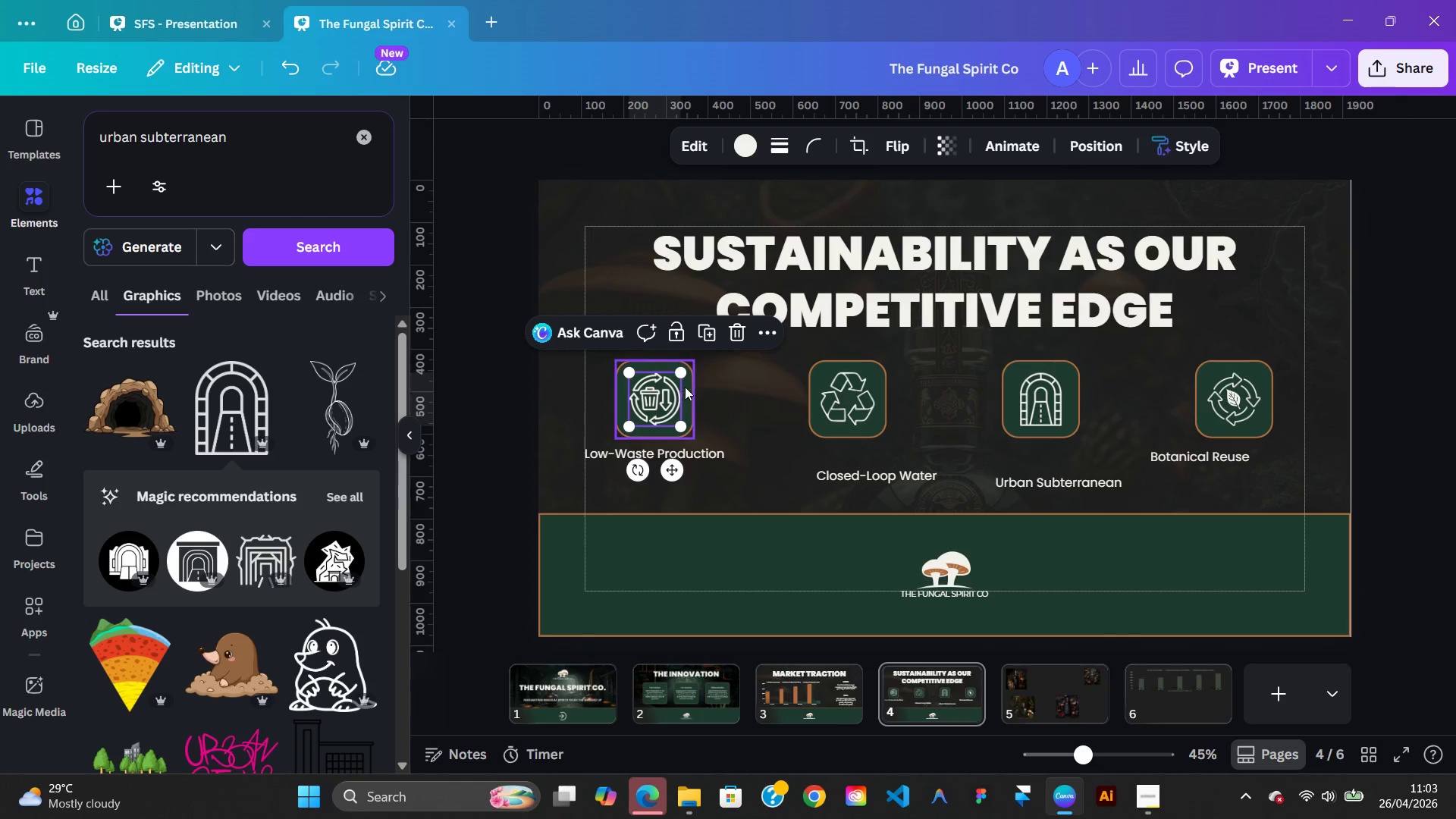 
hold_key(key=ShiftLeft, duration=0.53)
left_click([690, 386])
 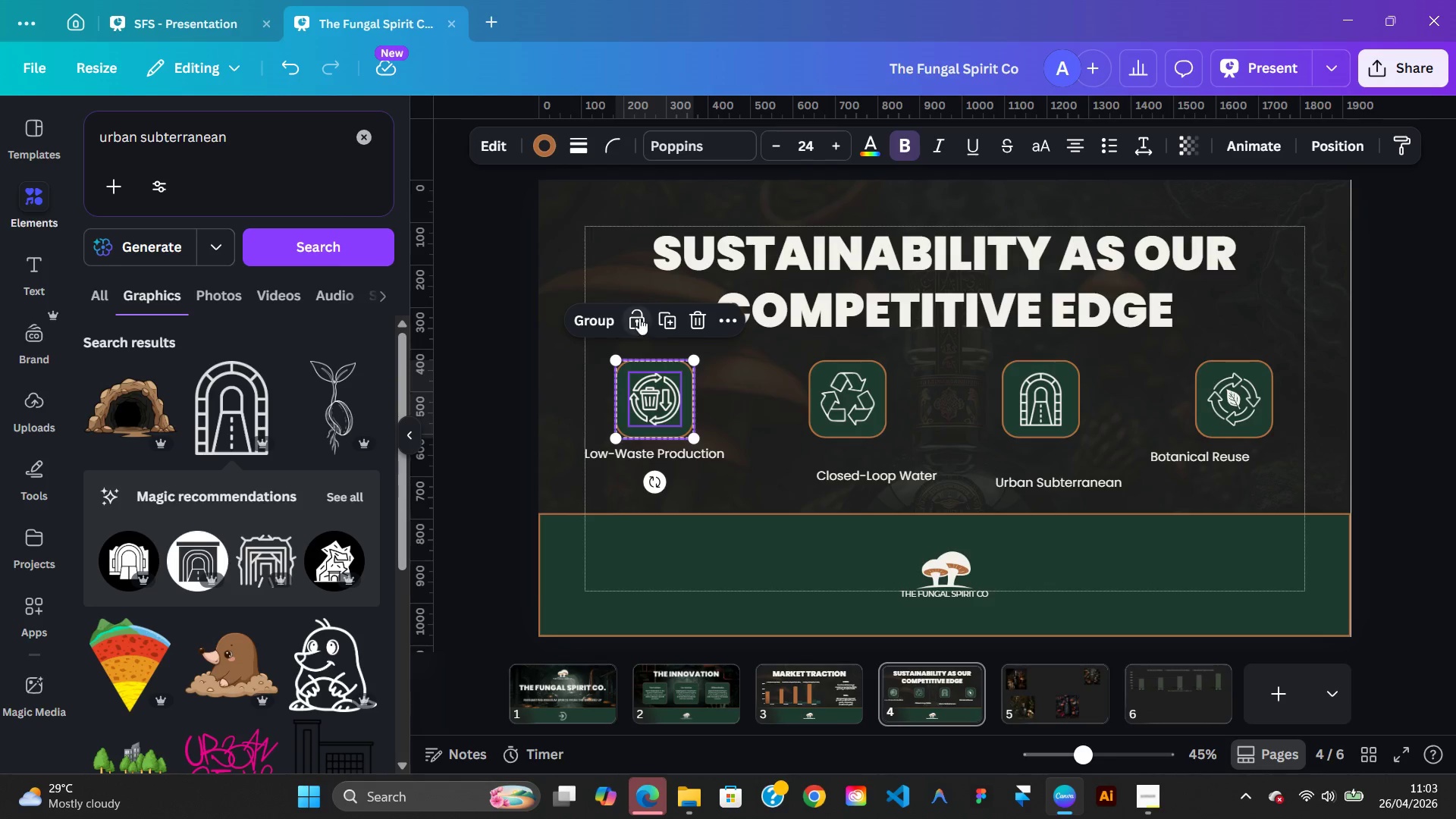 
left_click([639, 318])
 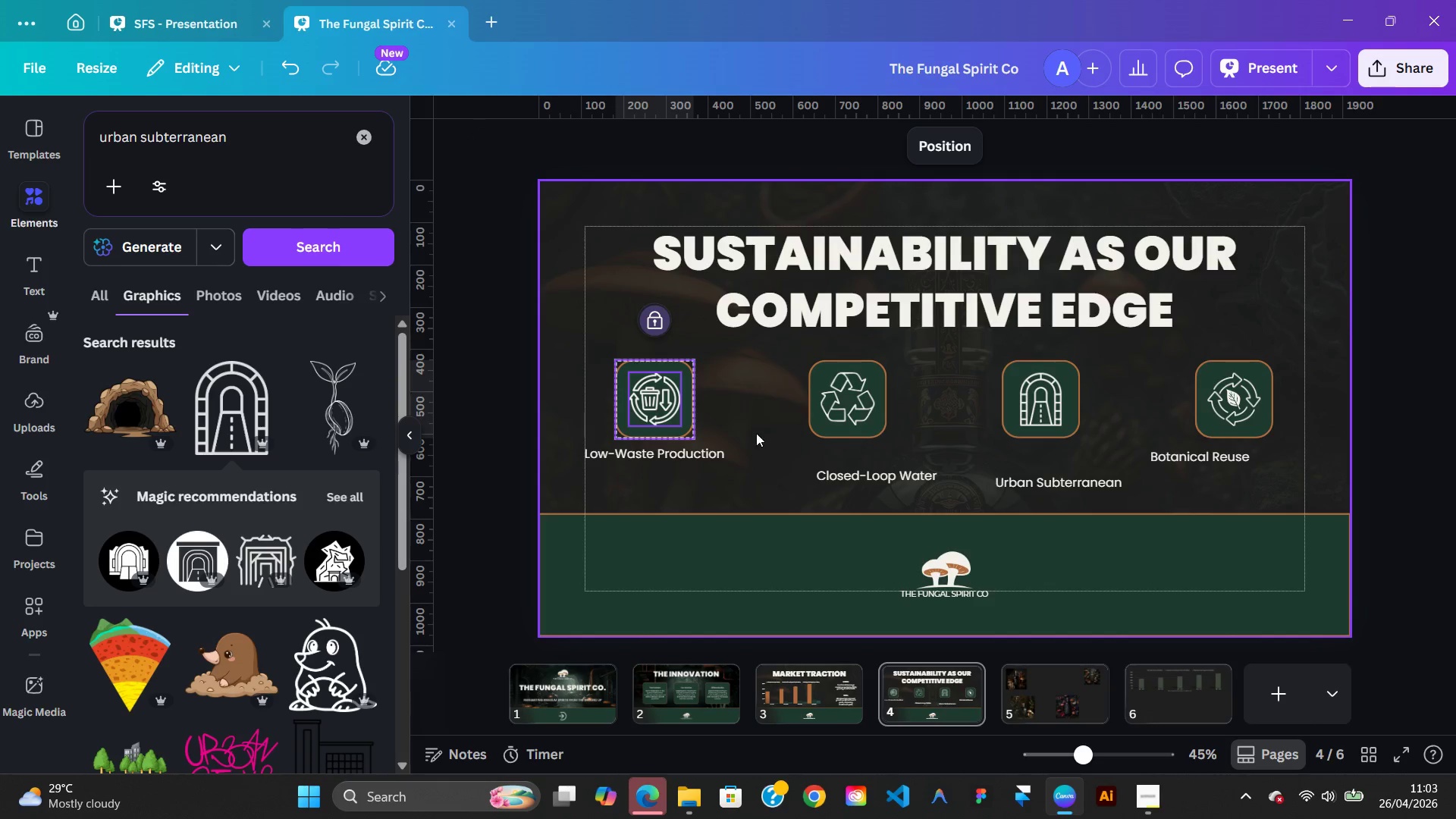 
left_click([768, 444])
 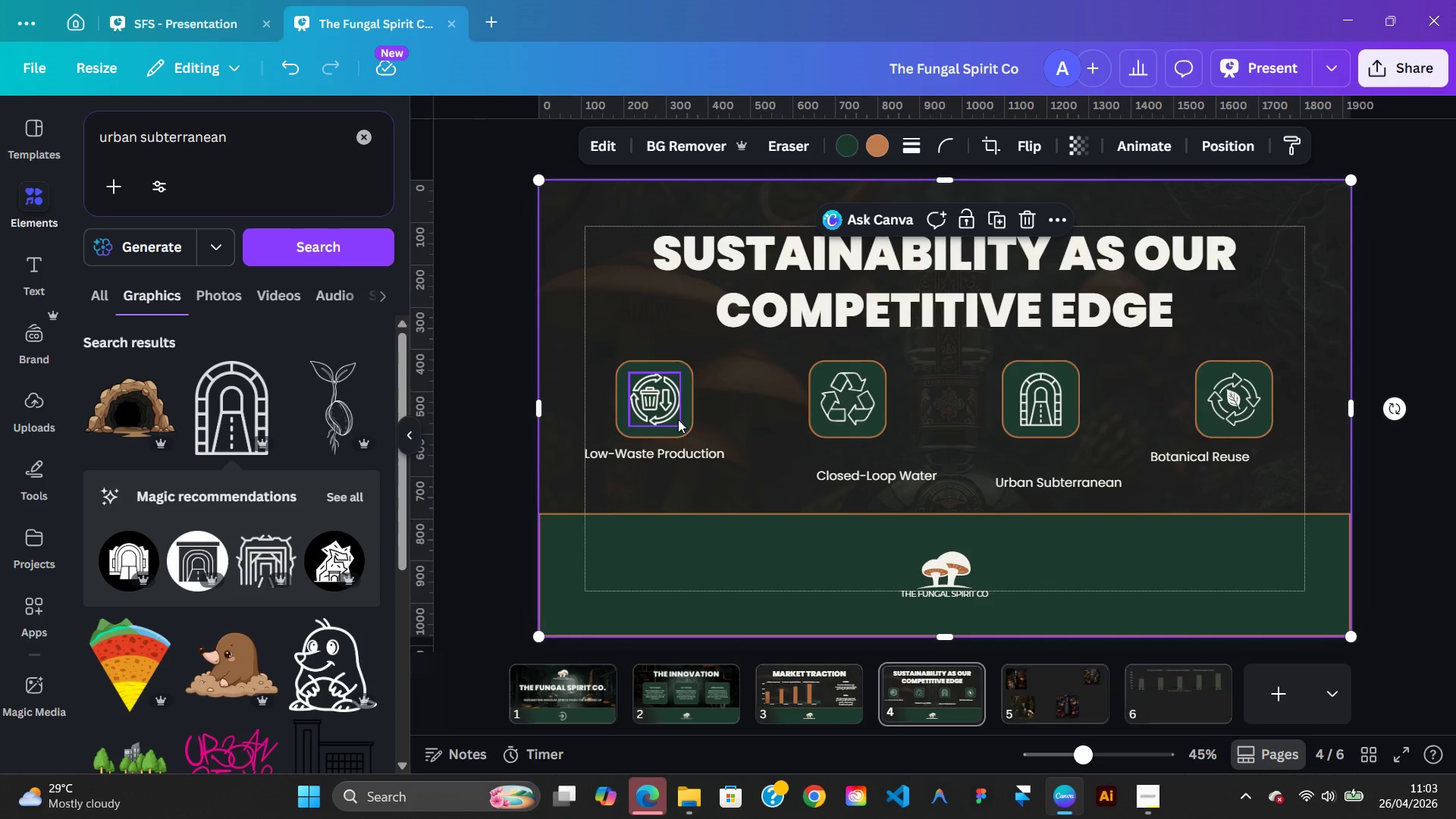 
left_click([678, 419])
 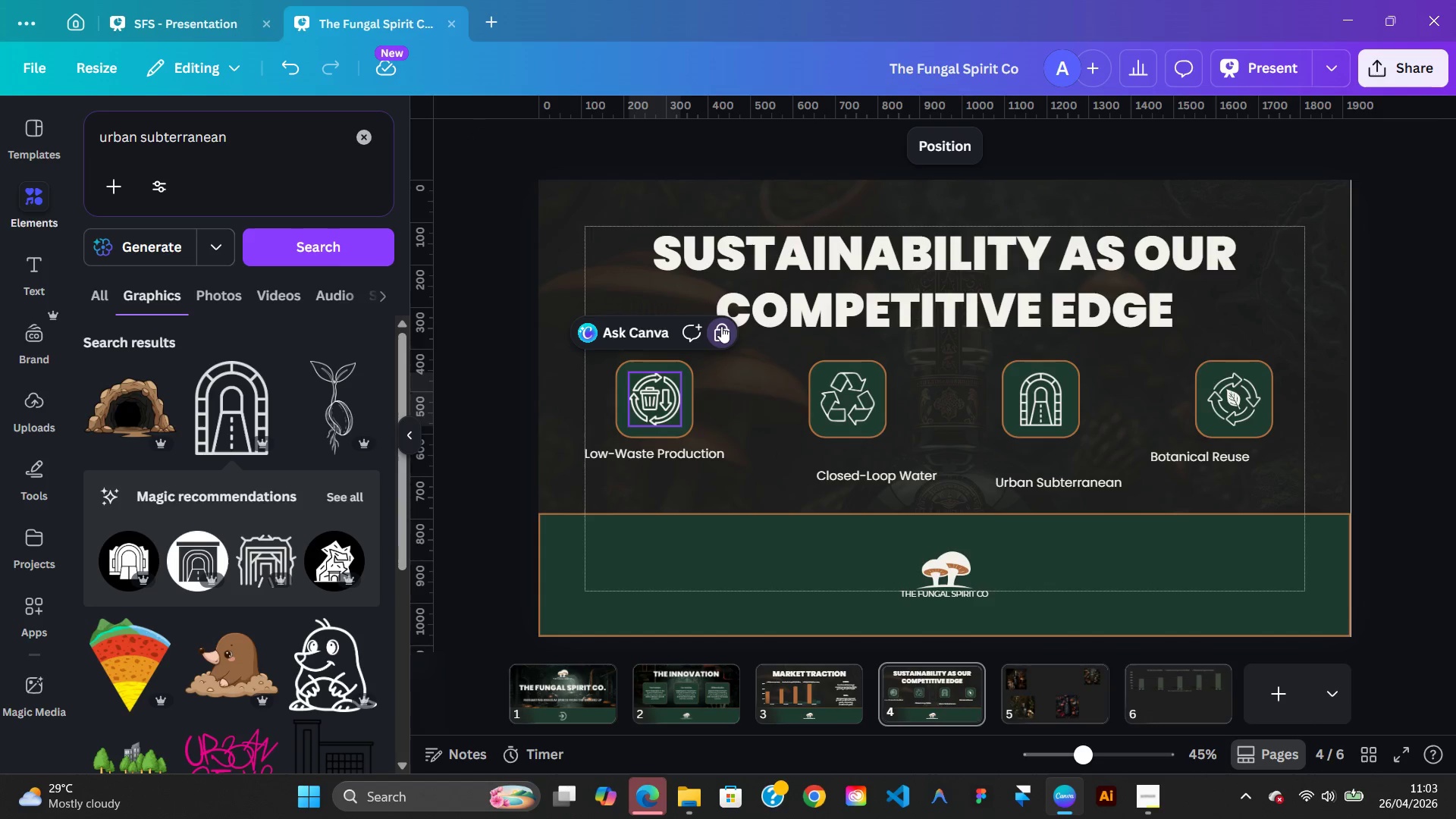 
left_click([720, 325])
 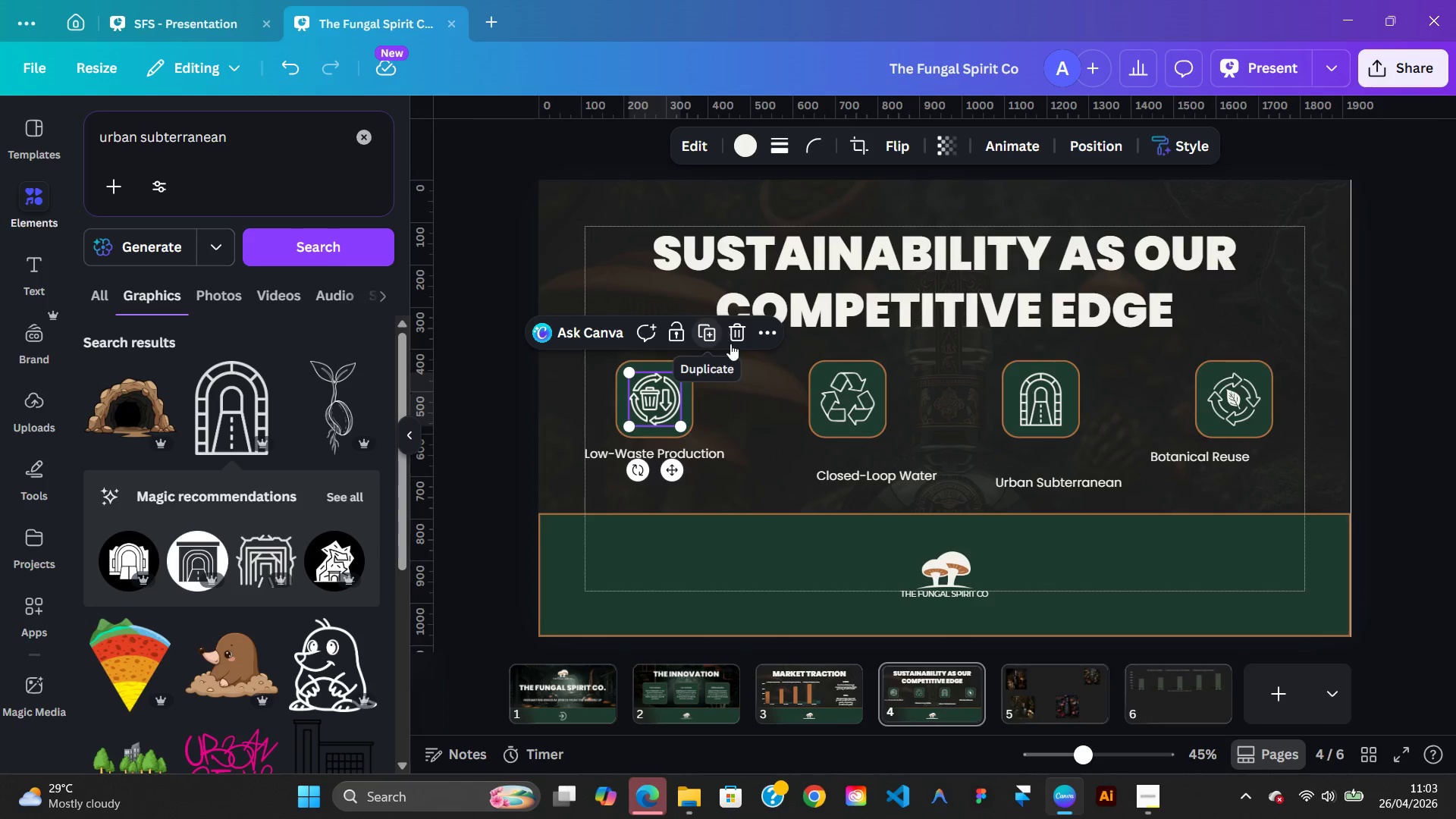 
left_click([735, 356])
 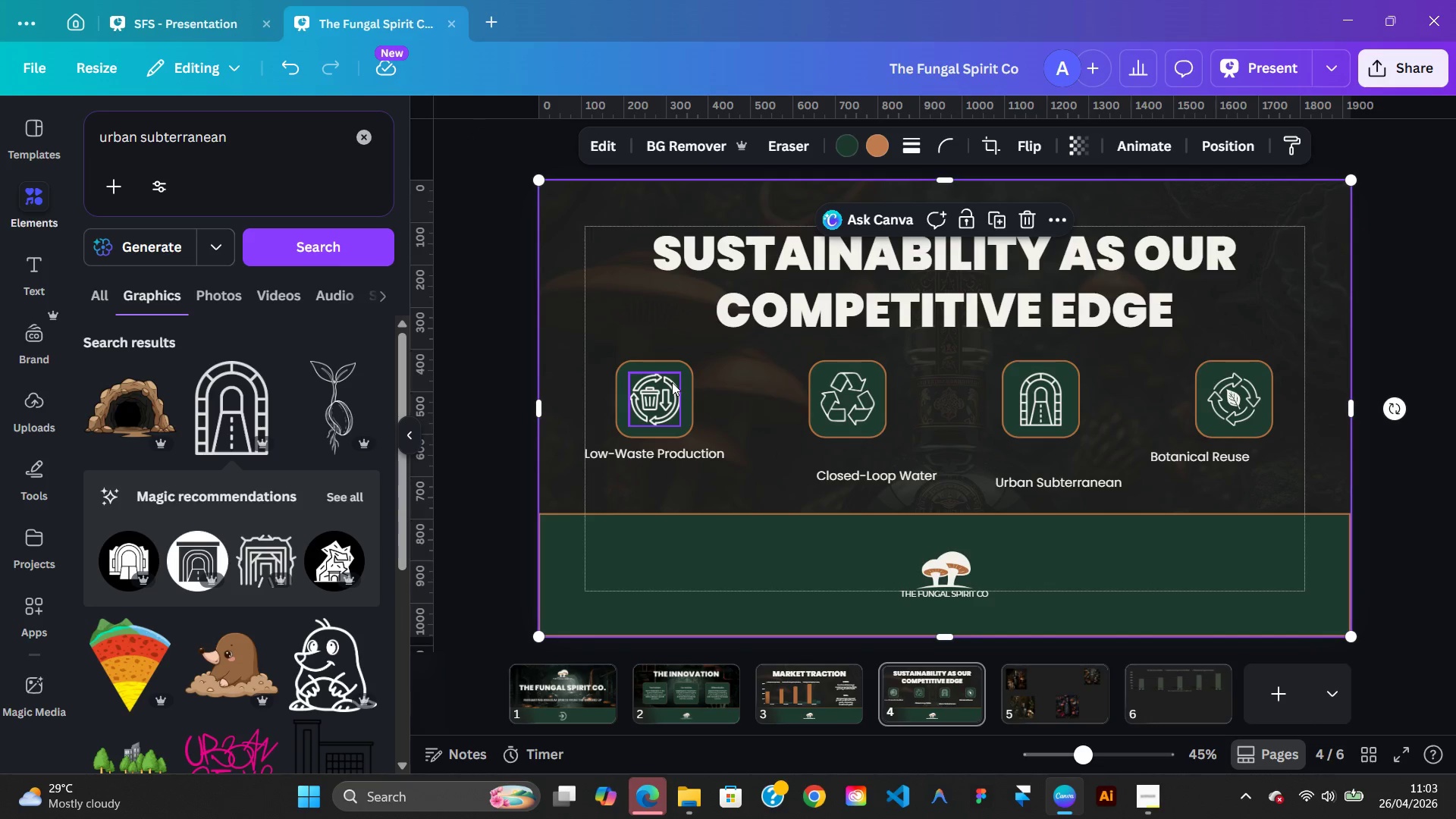 
left_click([672, 382])
 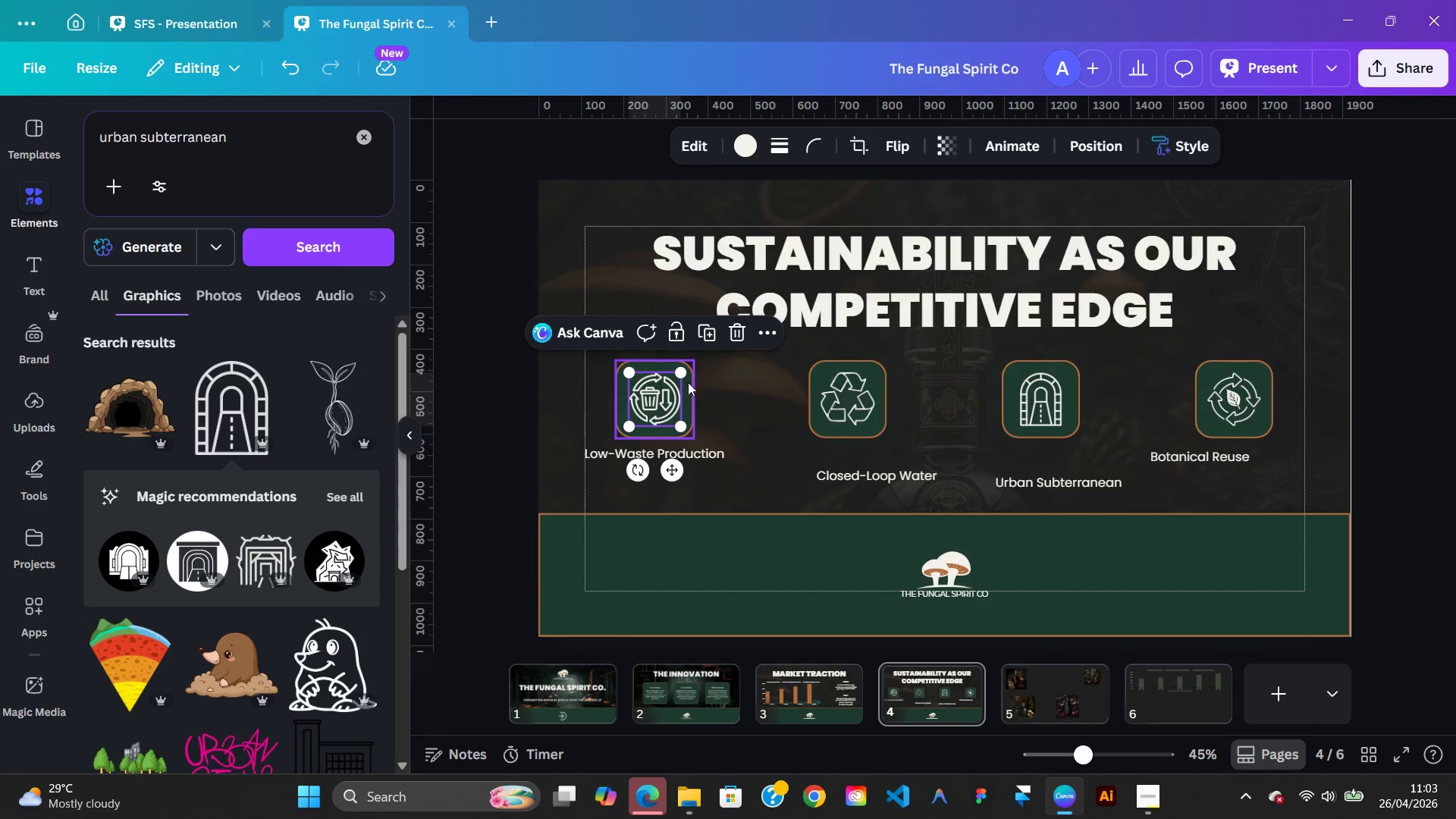 
hold_key(key=ShiftLeft, duration=0.78)
left_click([689, 382])
 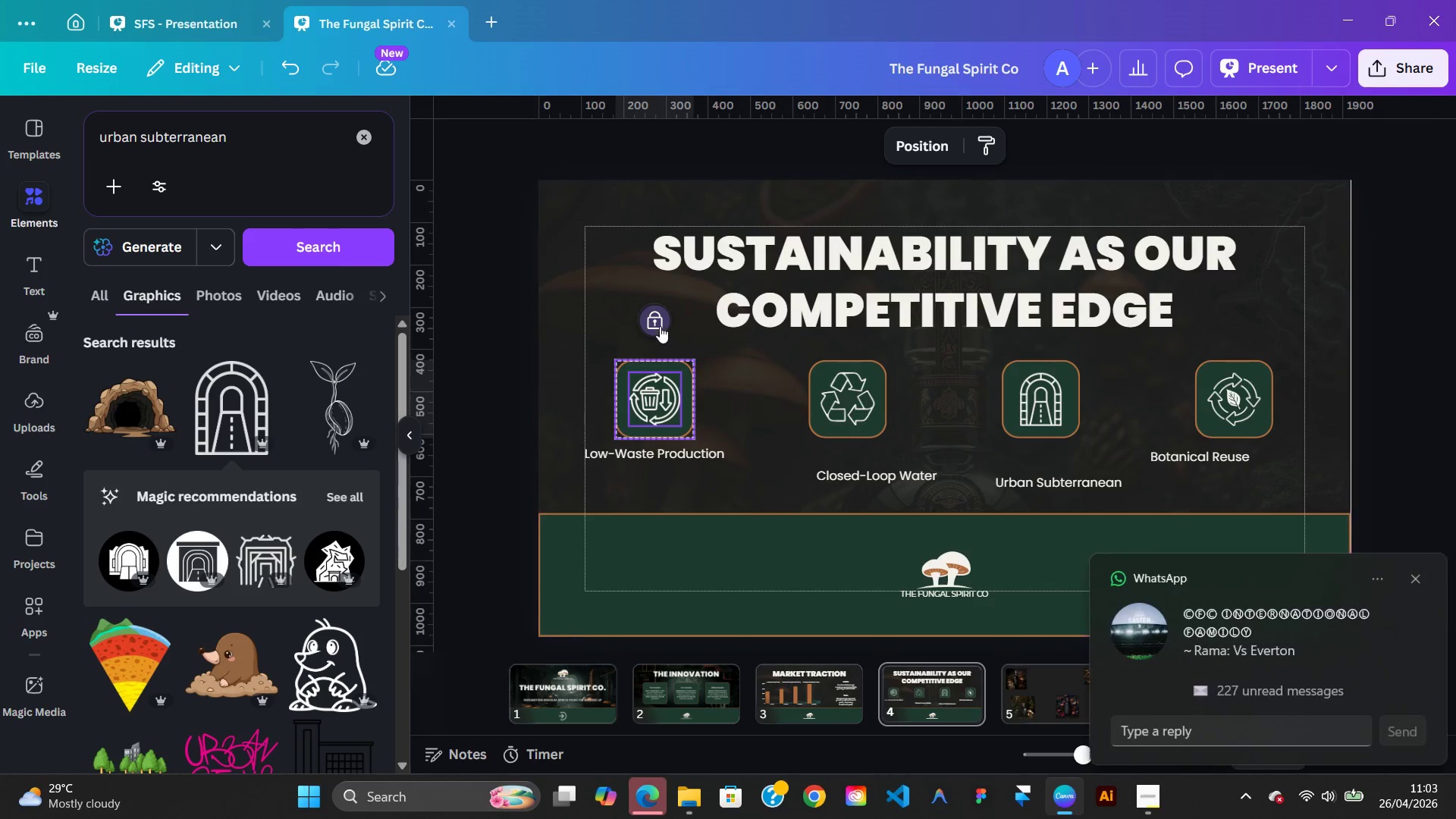 
left_click([659, 325])
 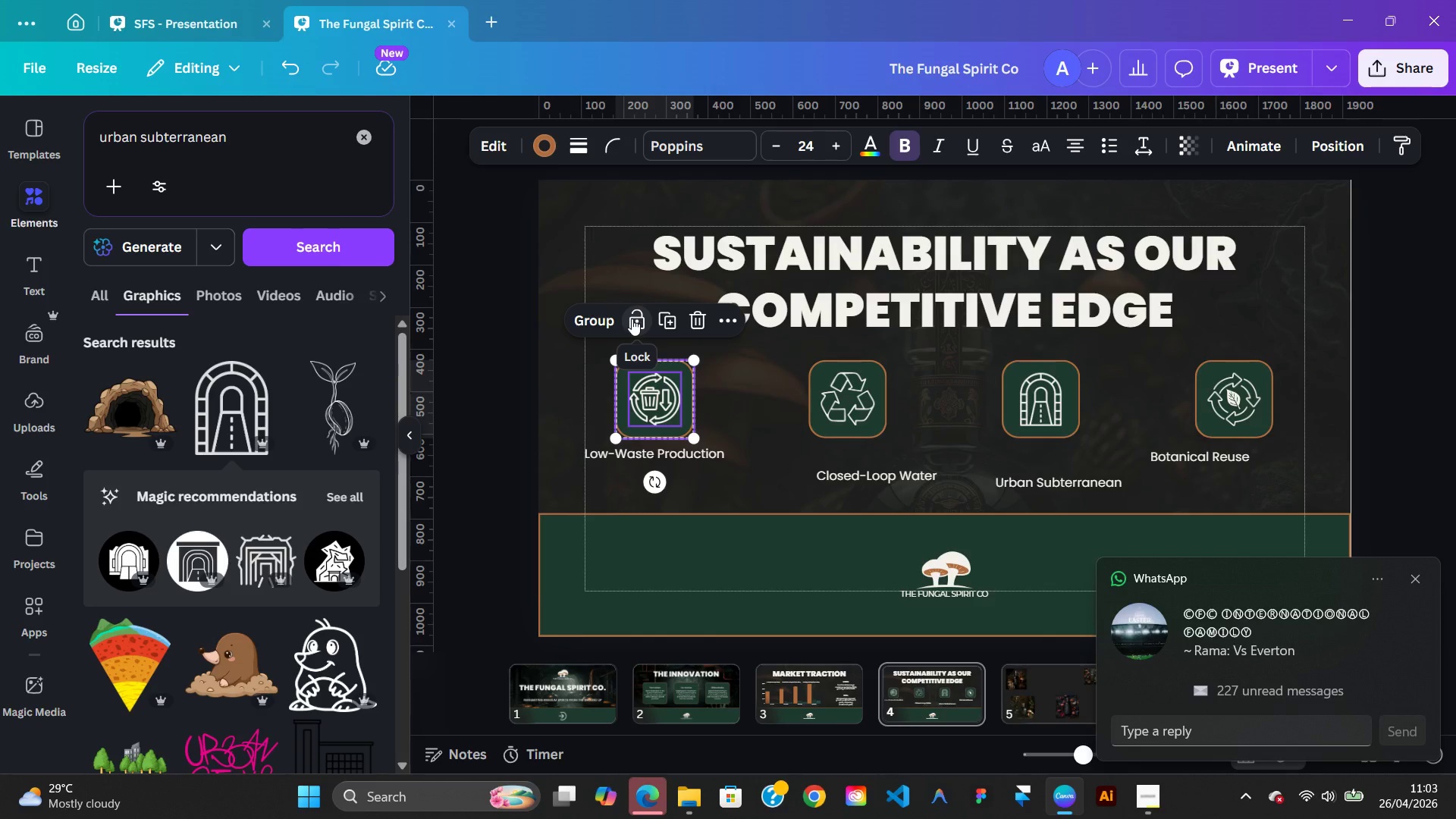 
left_click([605, 322])
 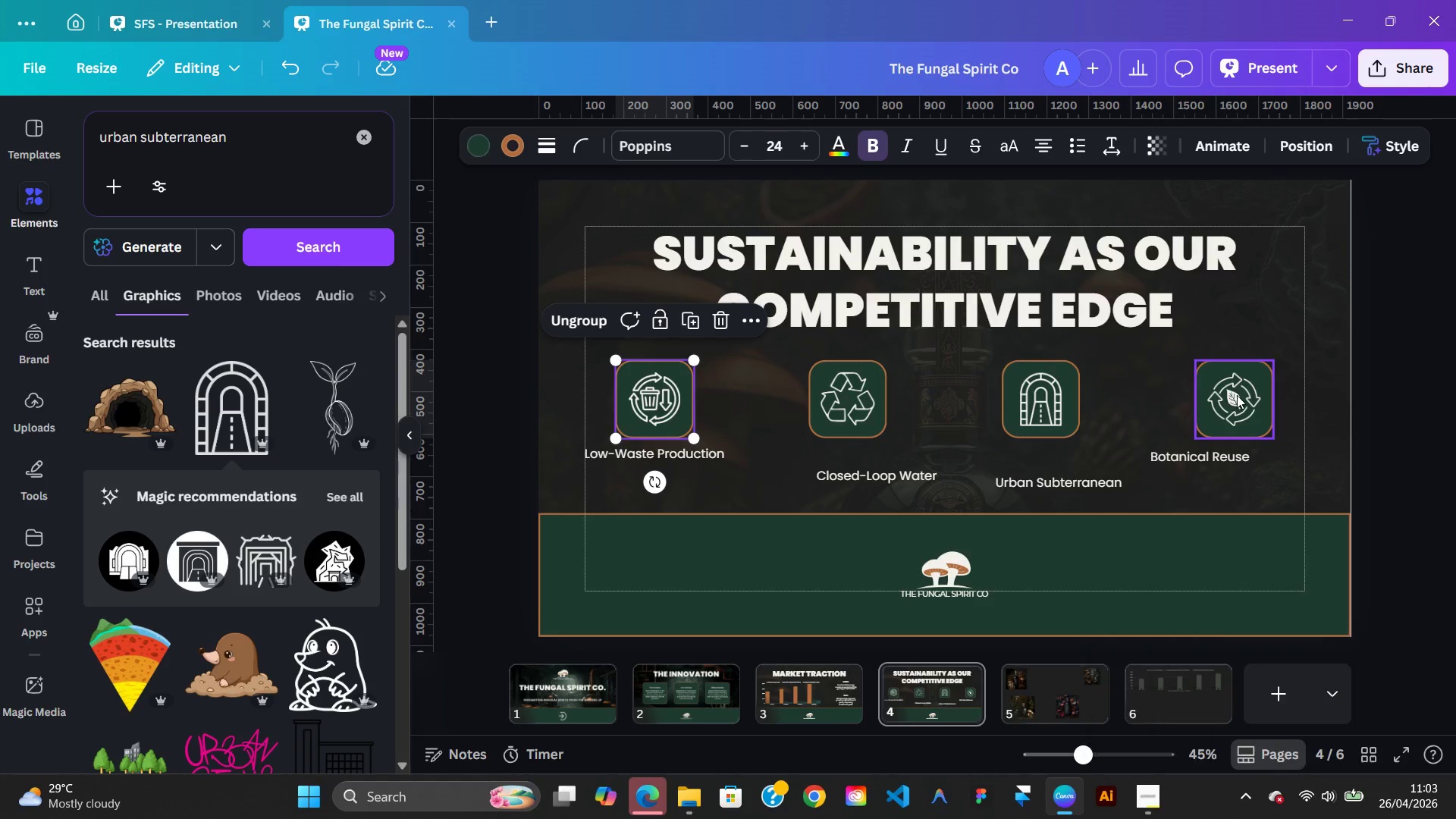 
left_click([795, 397])
 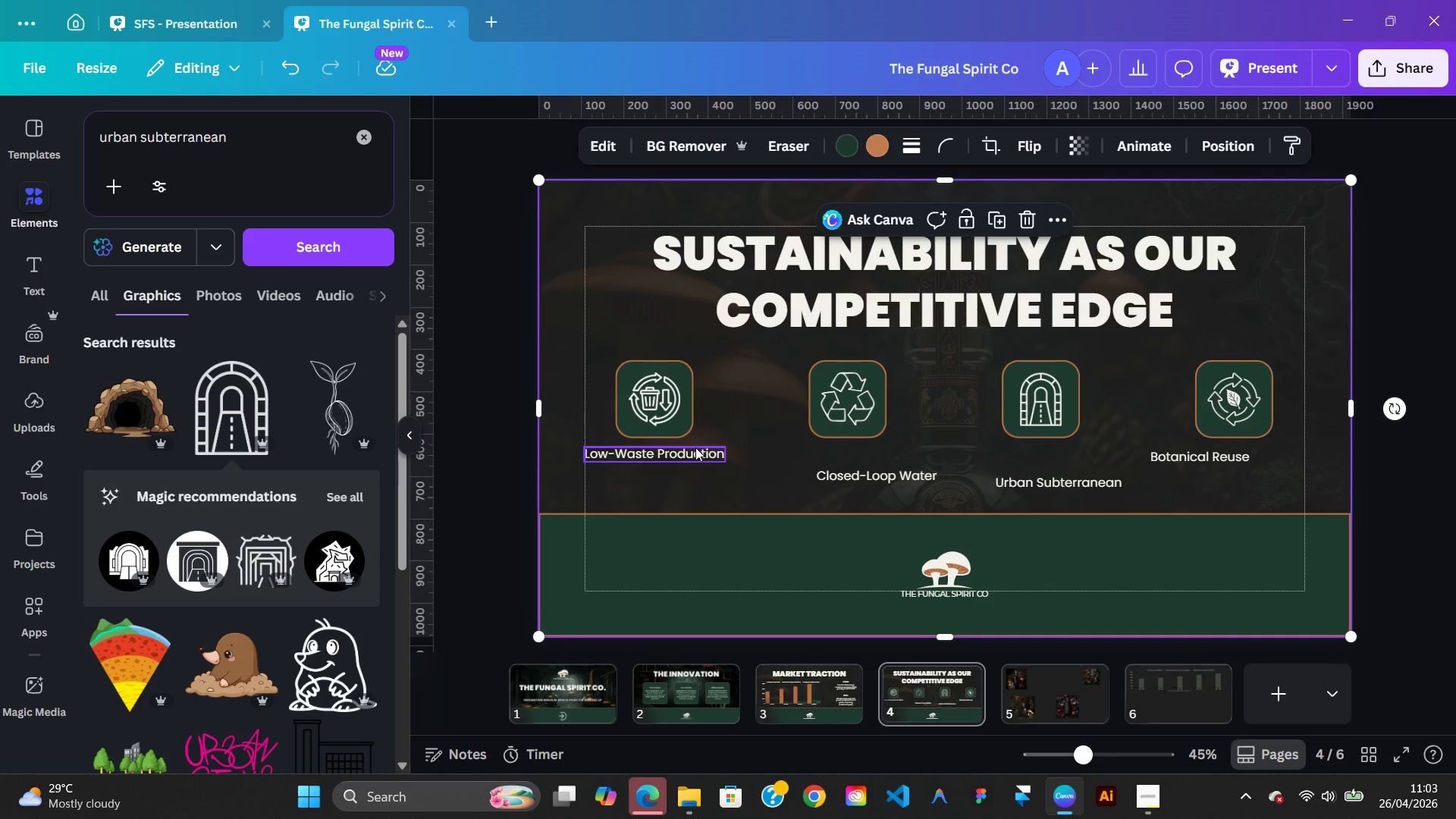 
left_click([695, 447])
 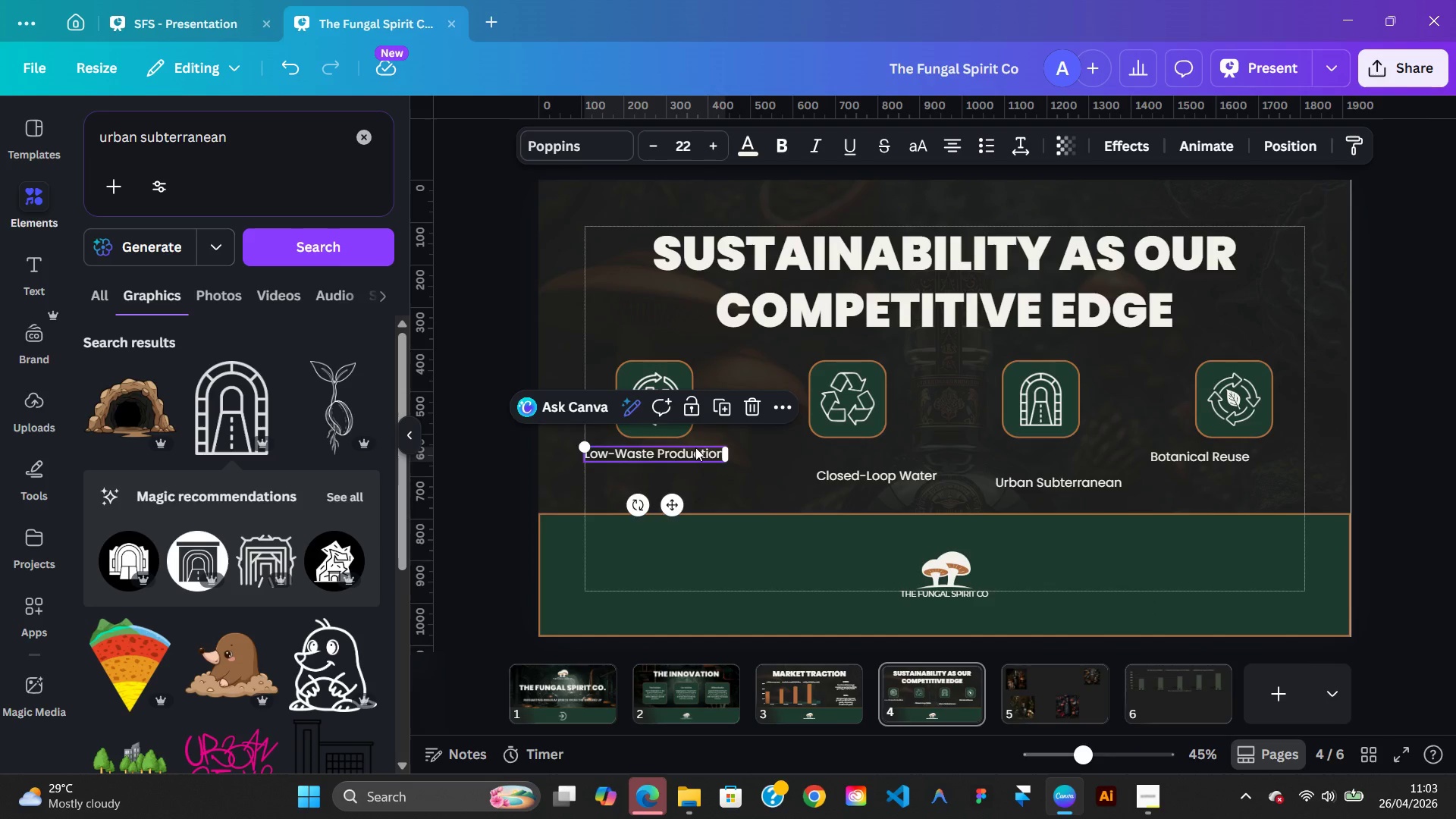 
key(ArrowRight)
 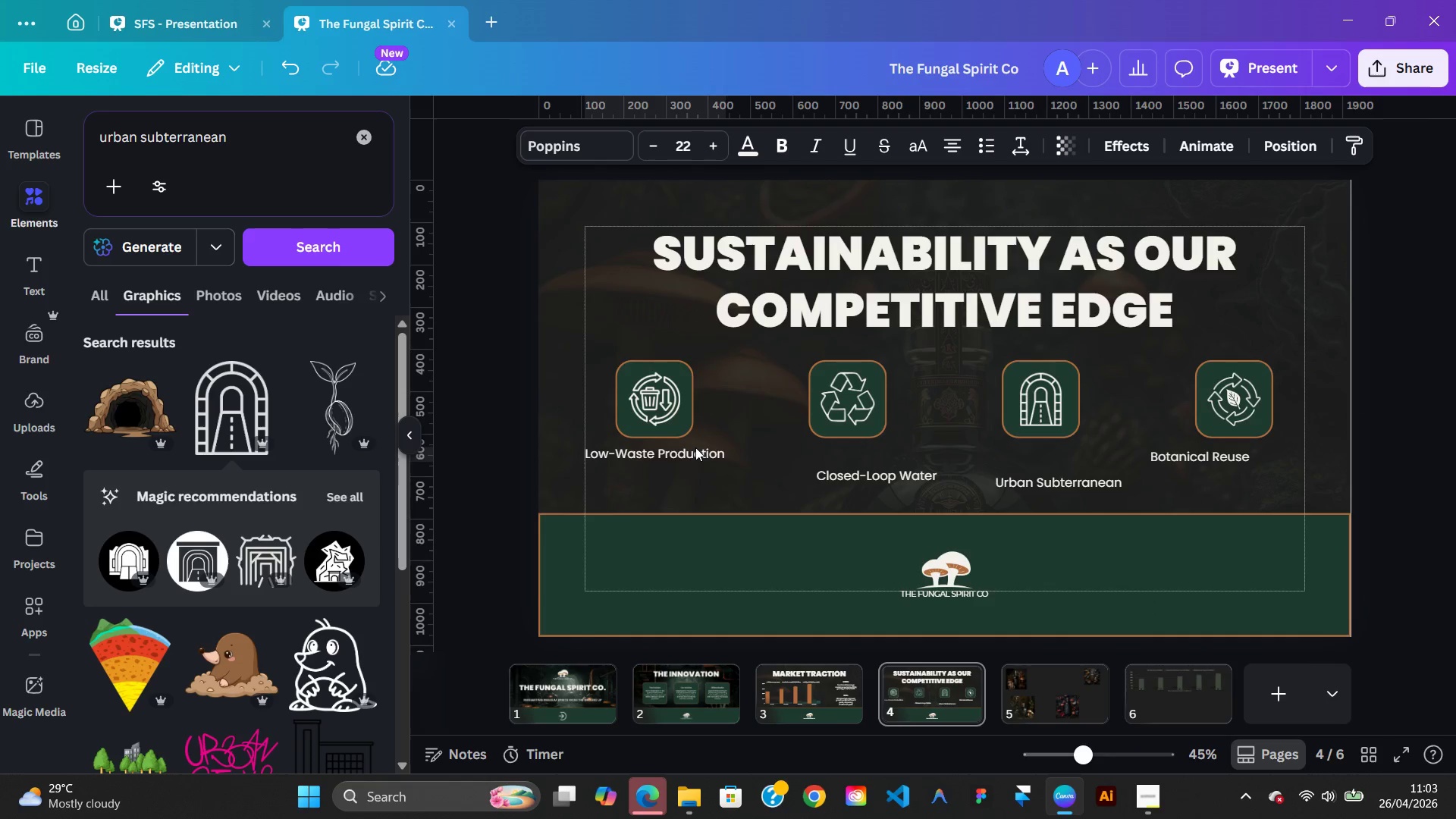 
key(ArrowLeft)
 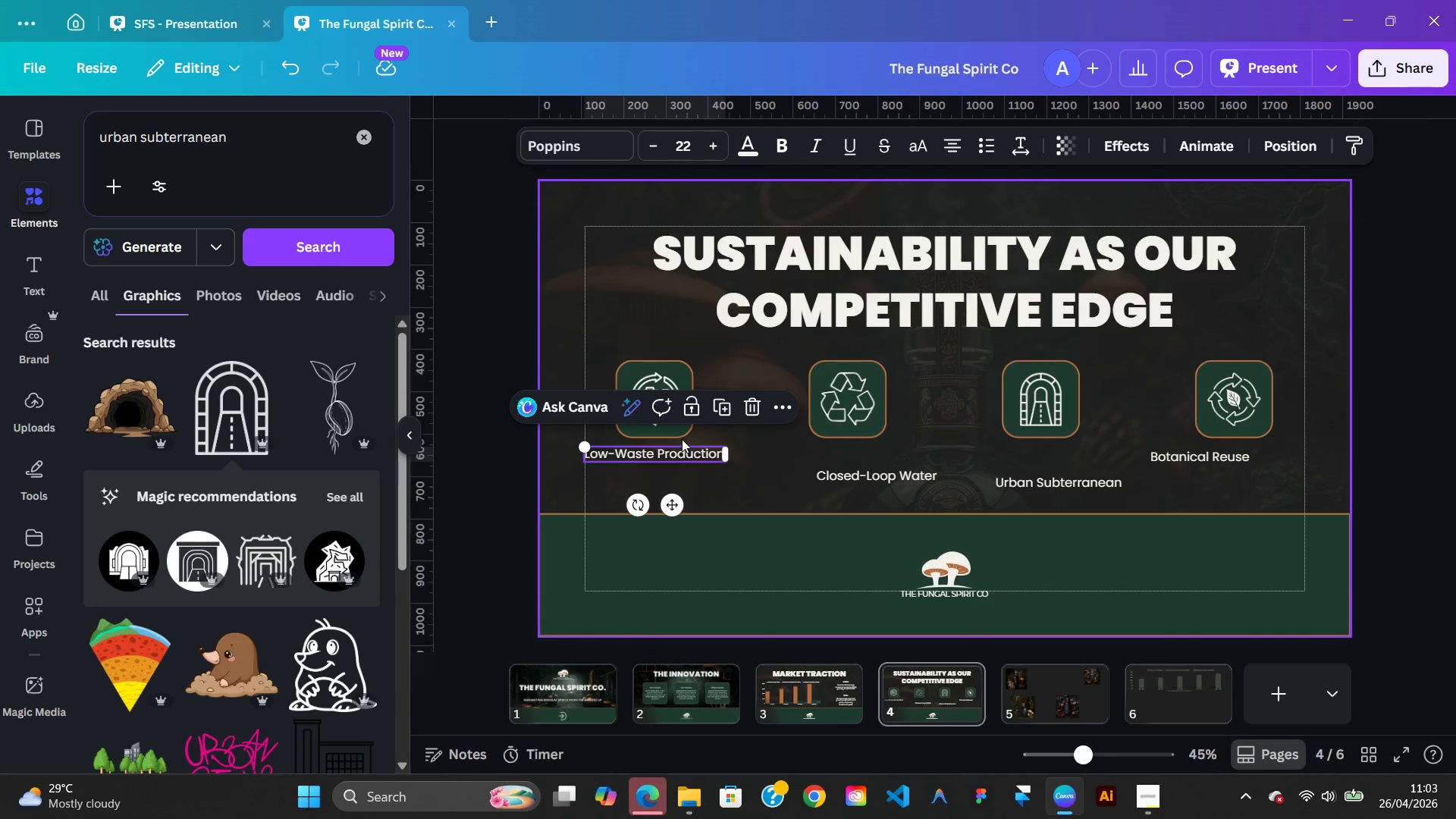 
hold_key(key=ShiftLeft, duration=0.78)
left_click([681, 436])
 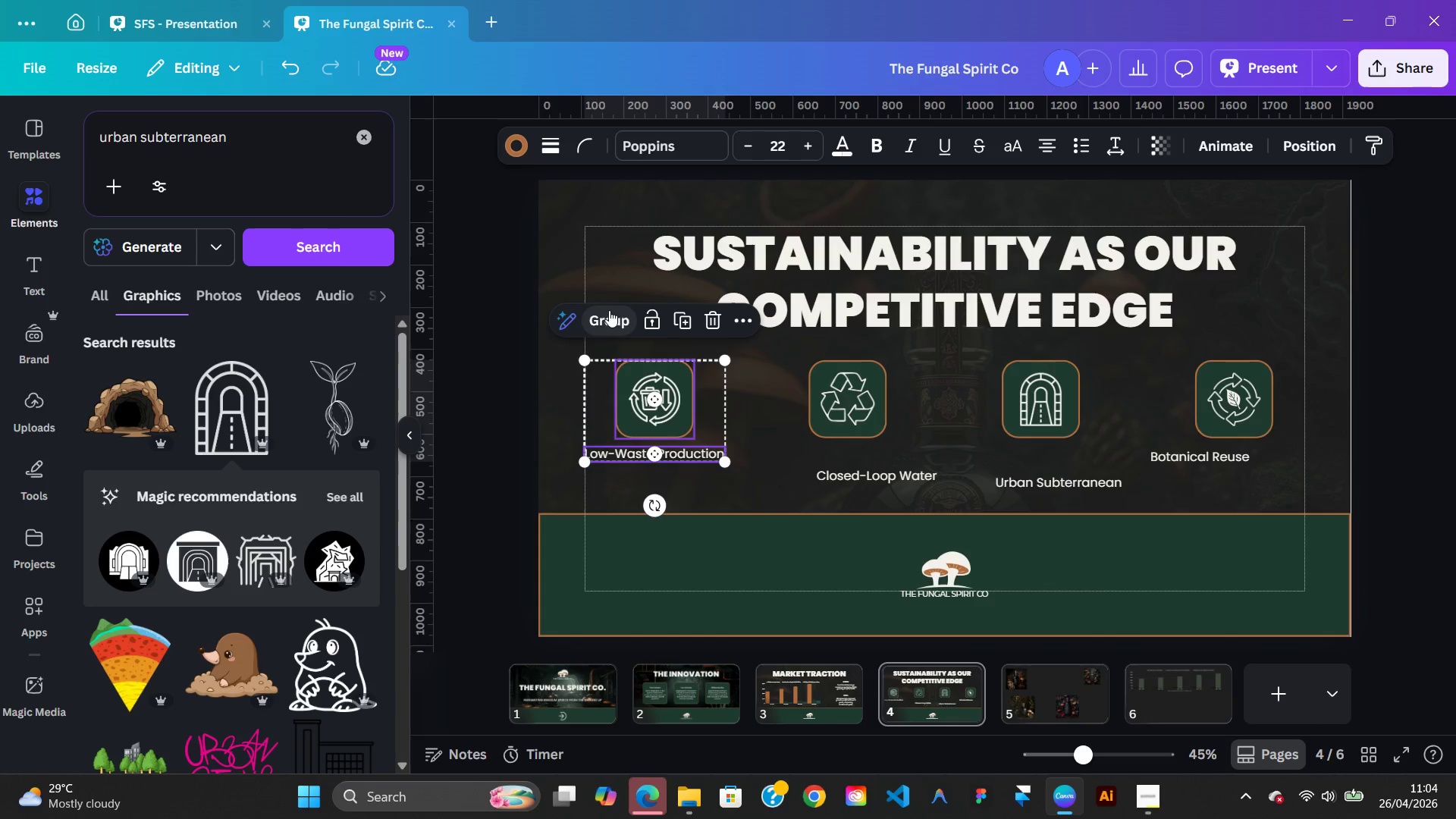 
left_click([609, 310])
 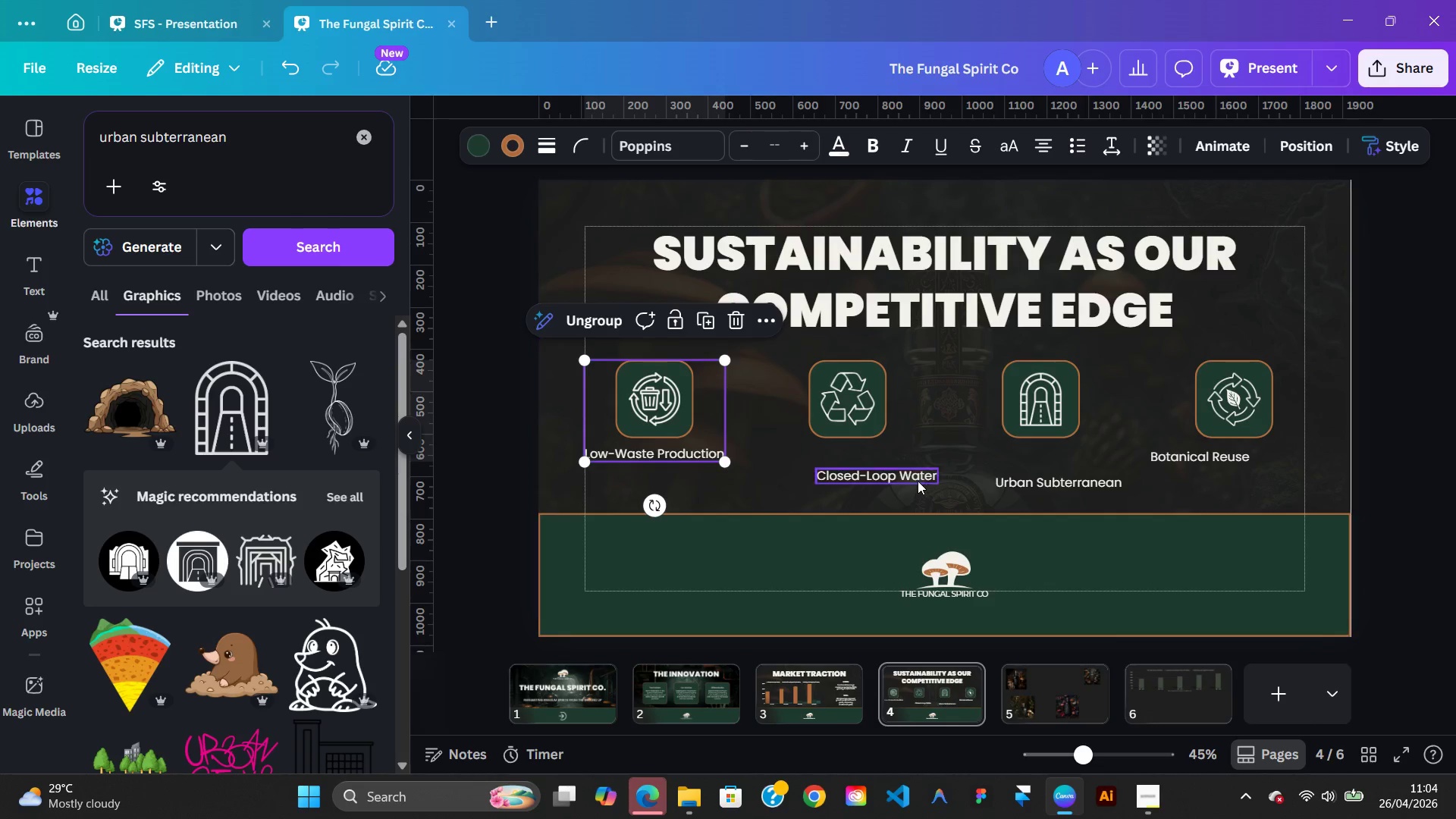 
left_click([911, 475])
 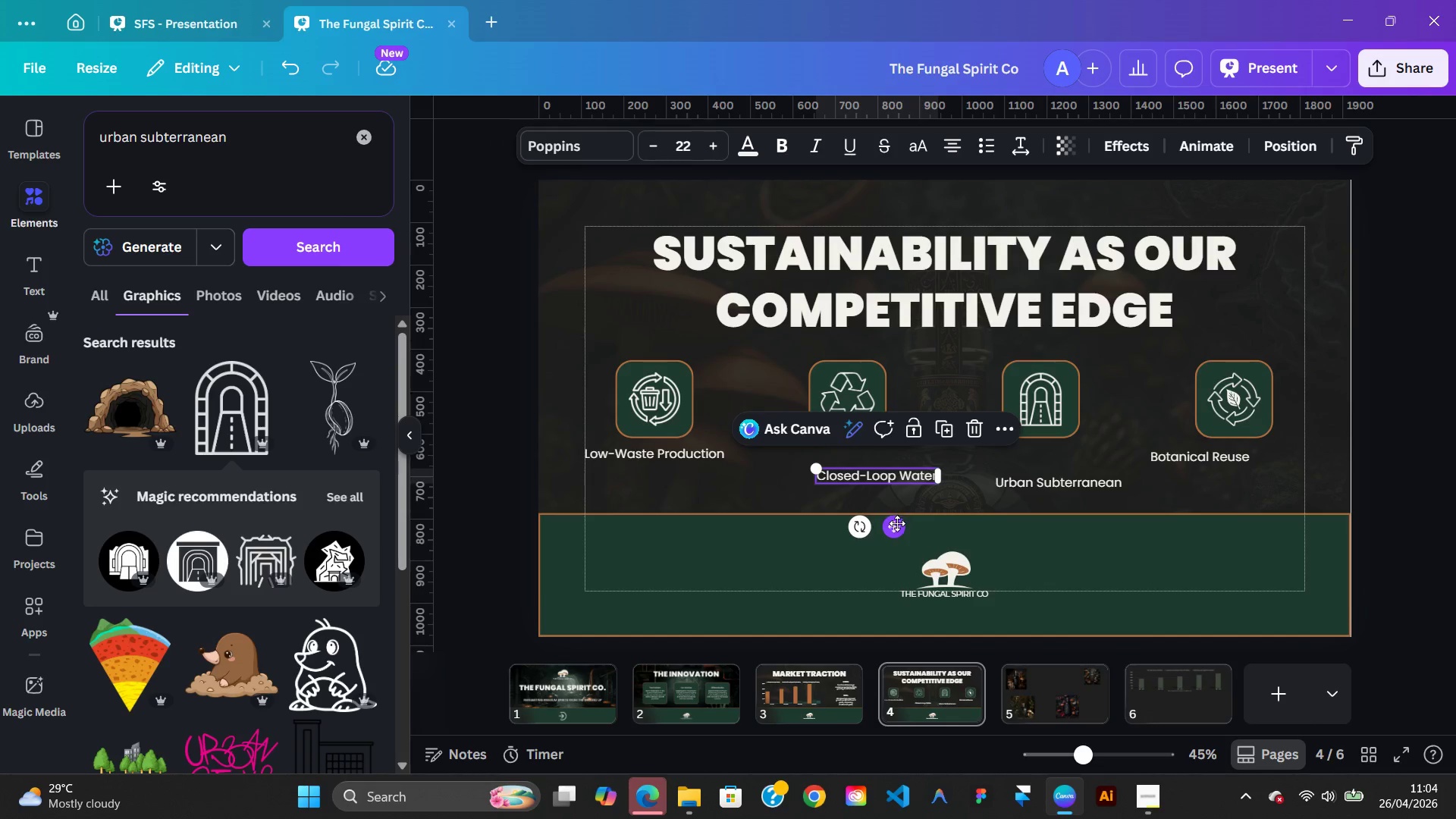 
left_click_drag(start_coordinate=[897, 523], to_coordinate=[873, 500])
 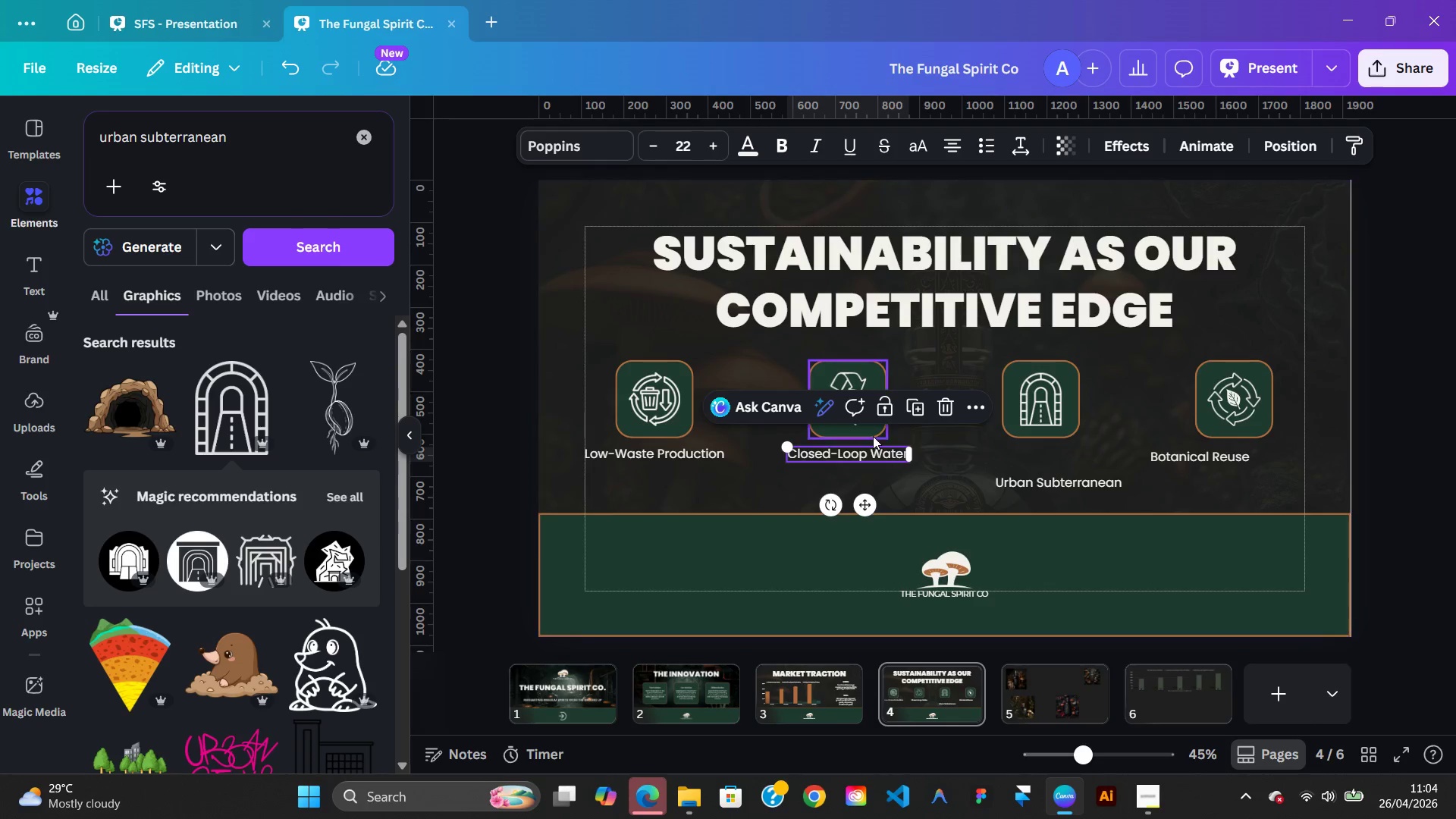 
hold_key(key=ShiftLeft, duration=0.55)
 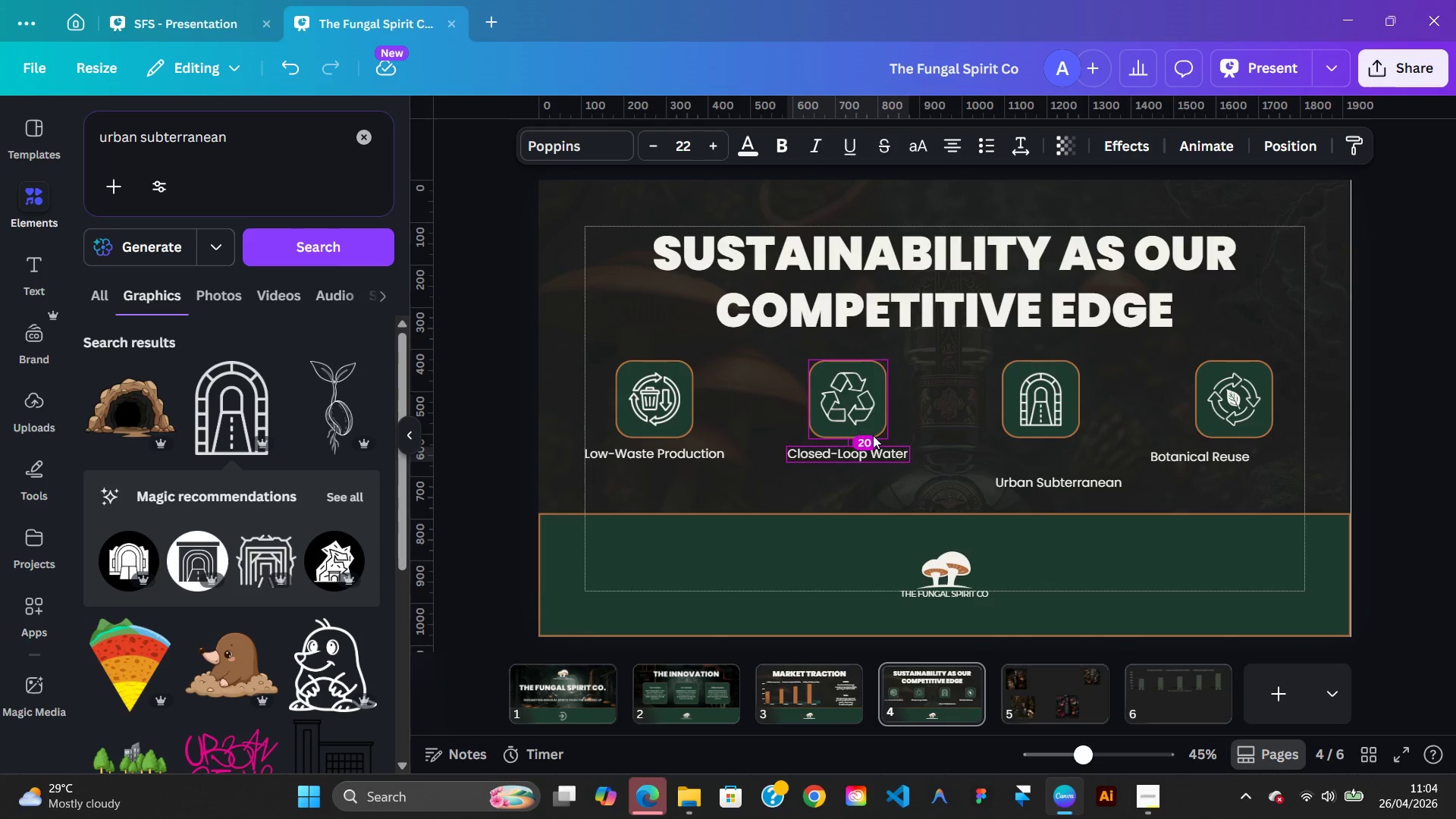 
hold_key(key=AltLeft, duration=0.66)
 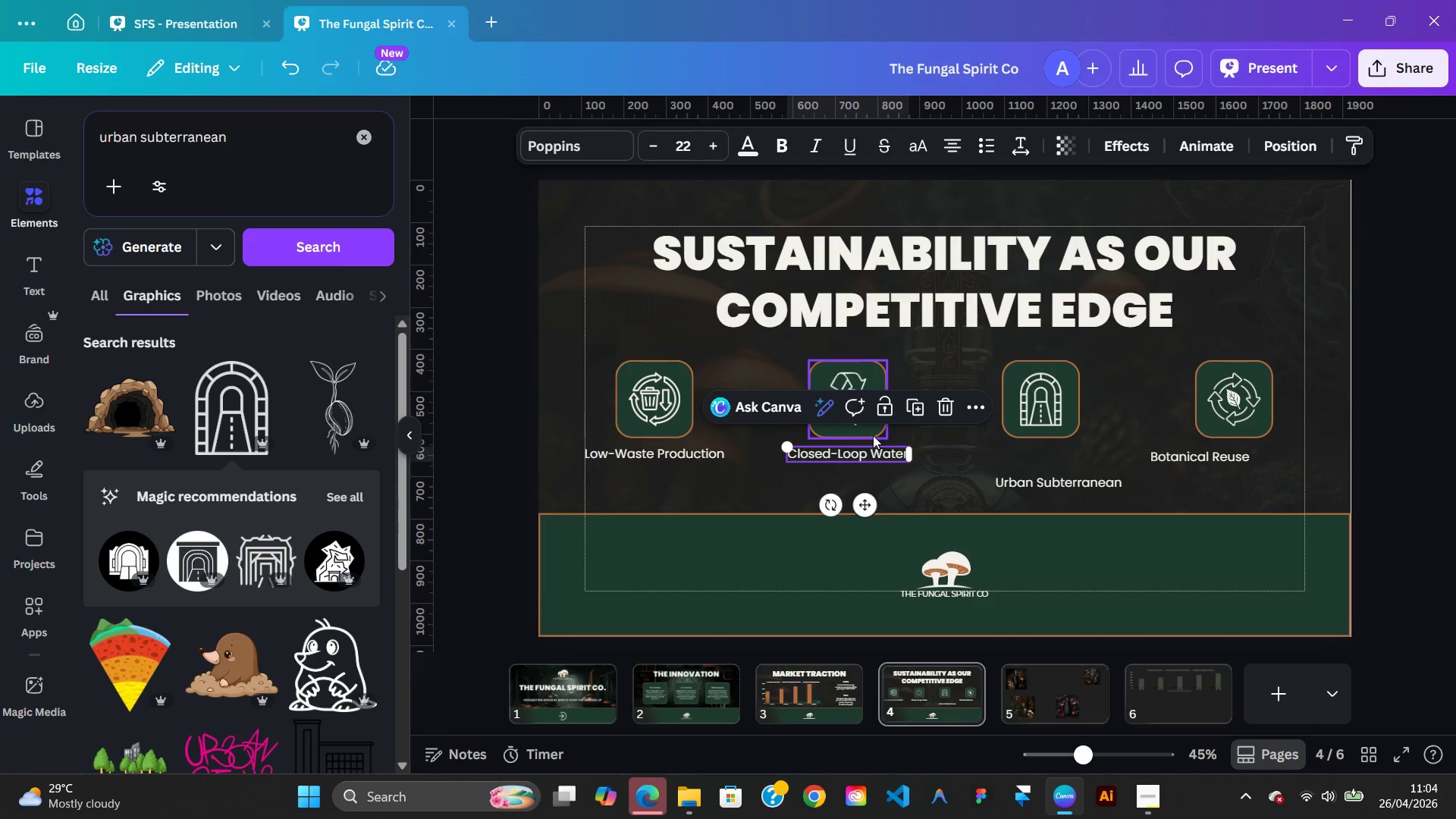 
key(ArrowRight)
 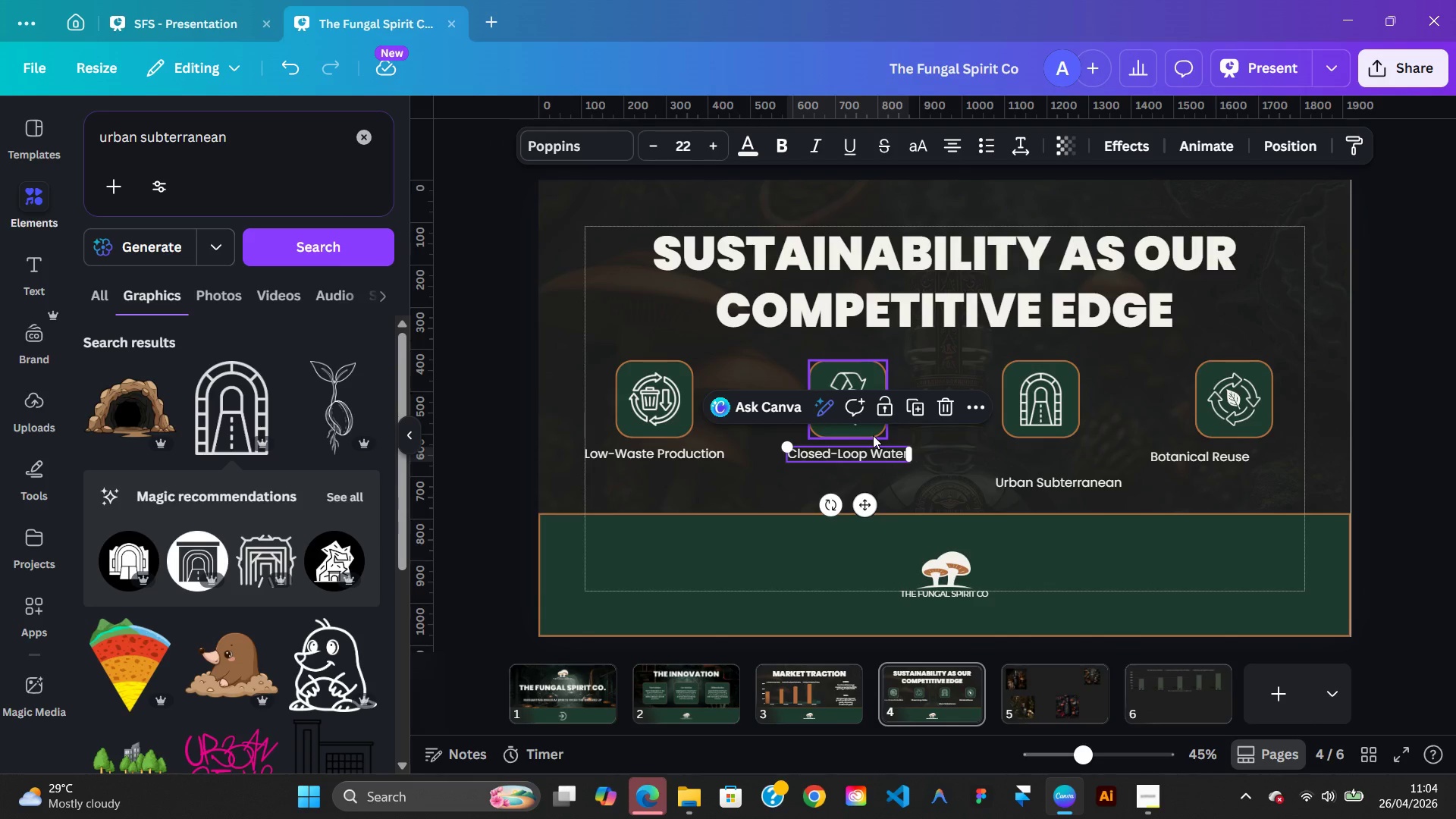 
key(ArrowRight)
 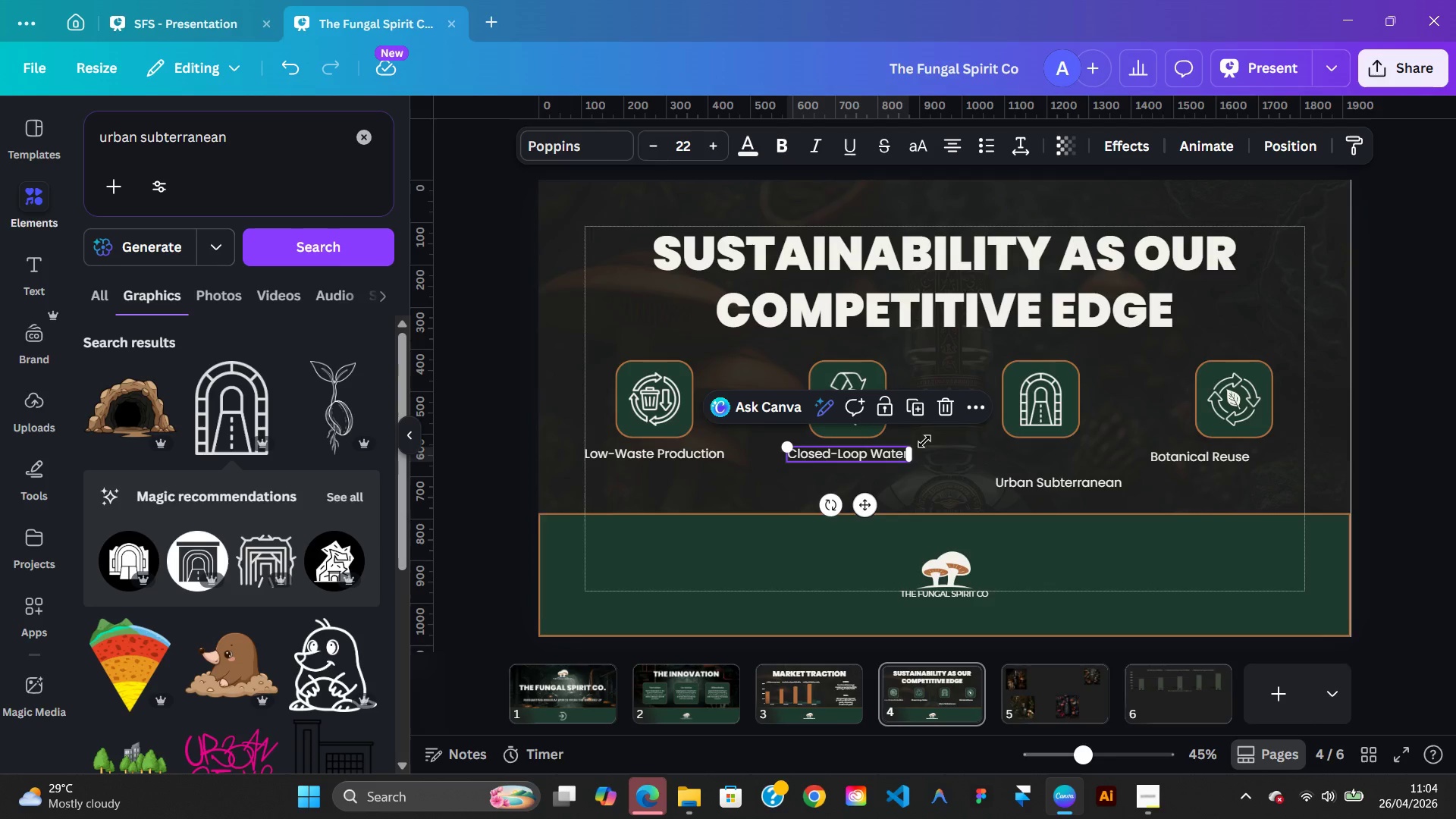 
left_click([943, 441])
 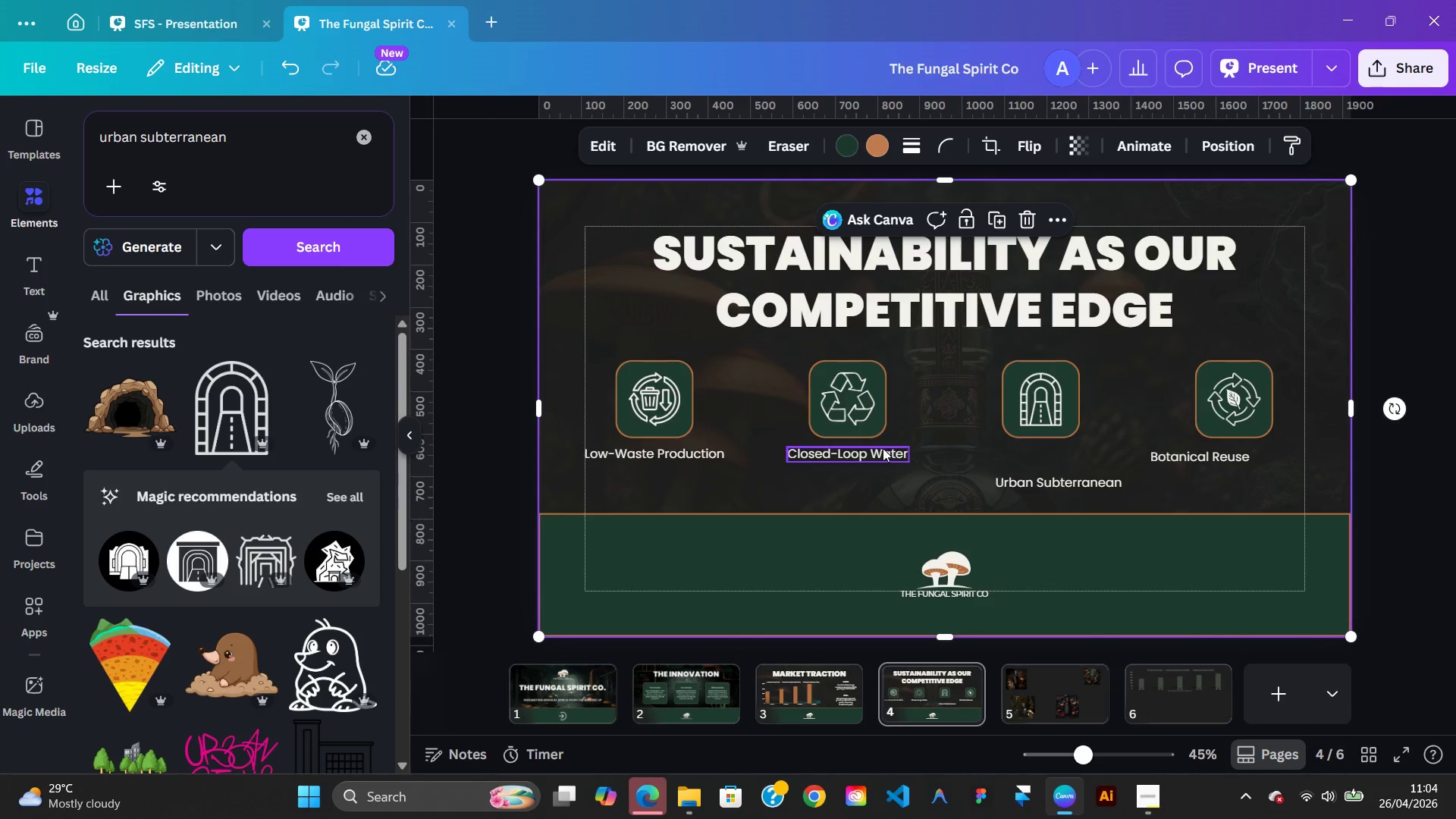 
left_click([882, 451])
 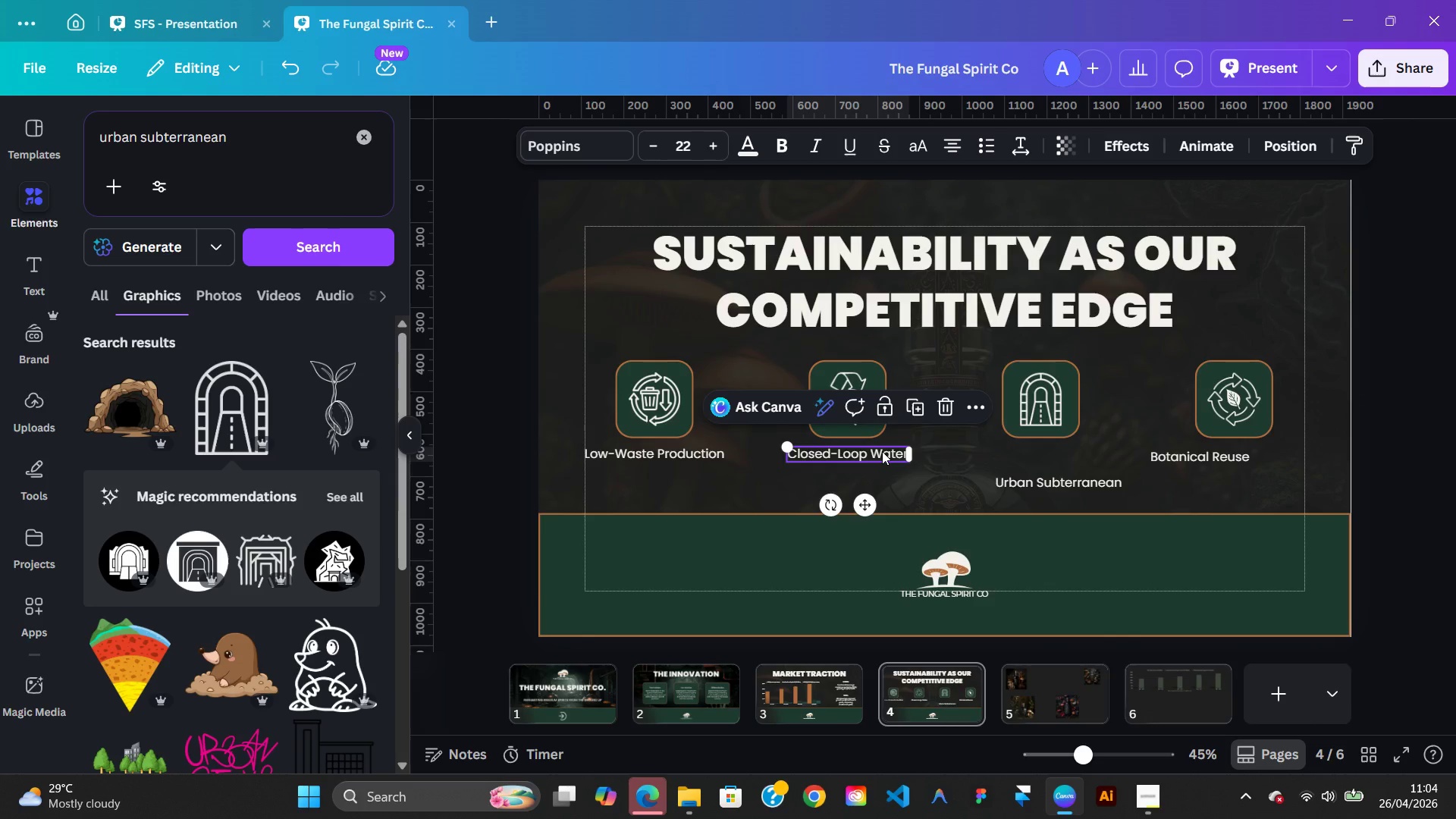 
key(ArrowRight)
 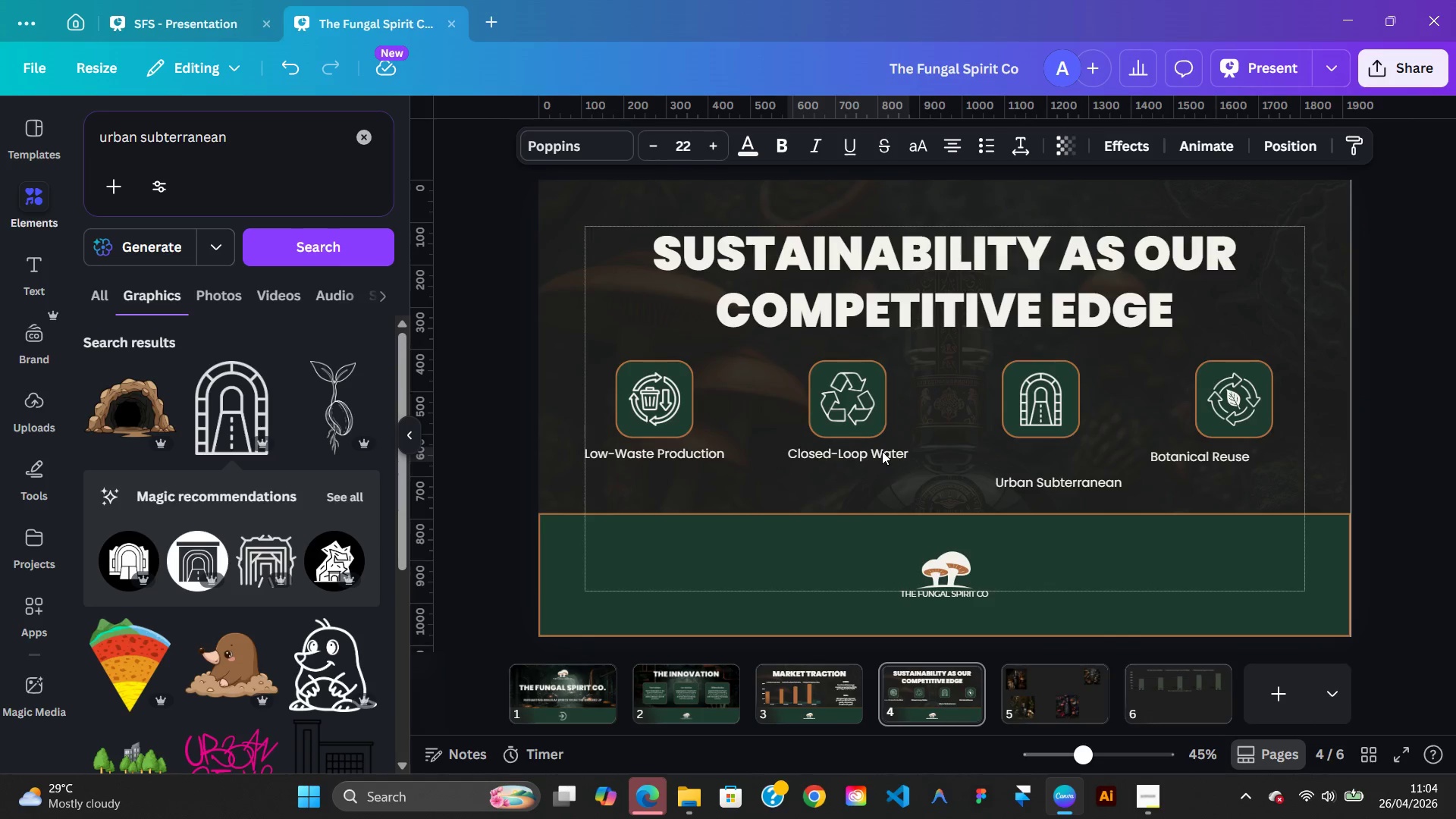 
key(ArrowLeft)
 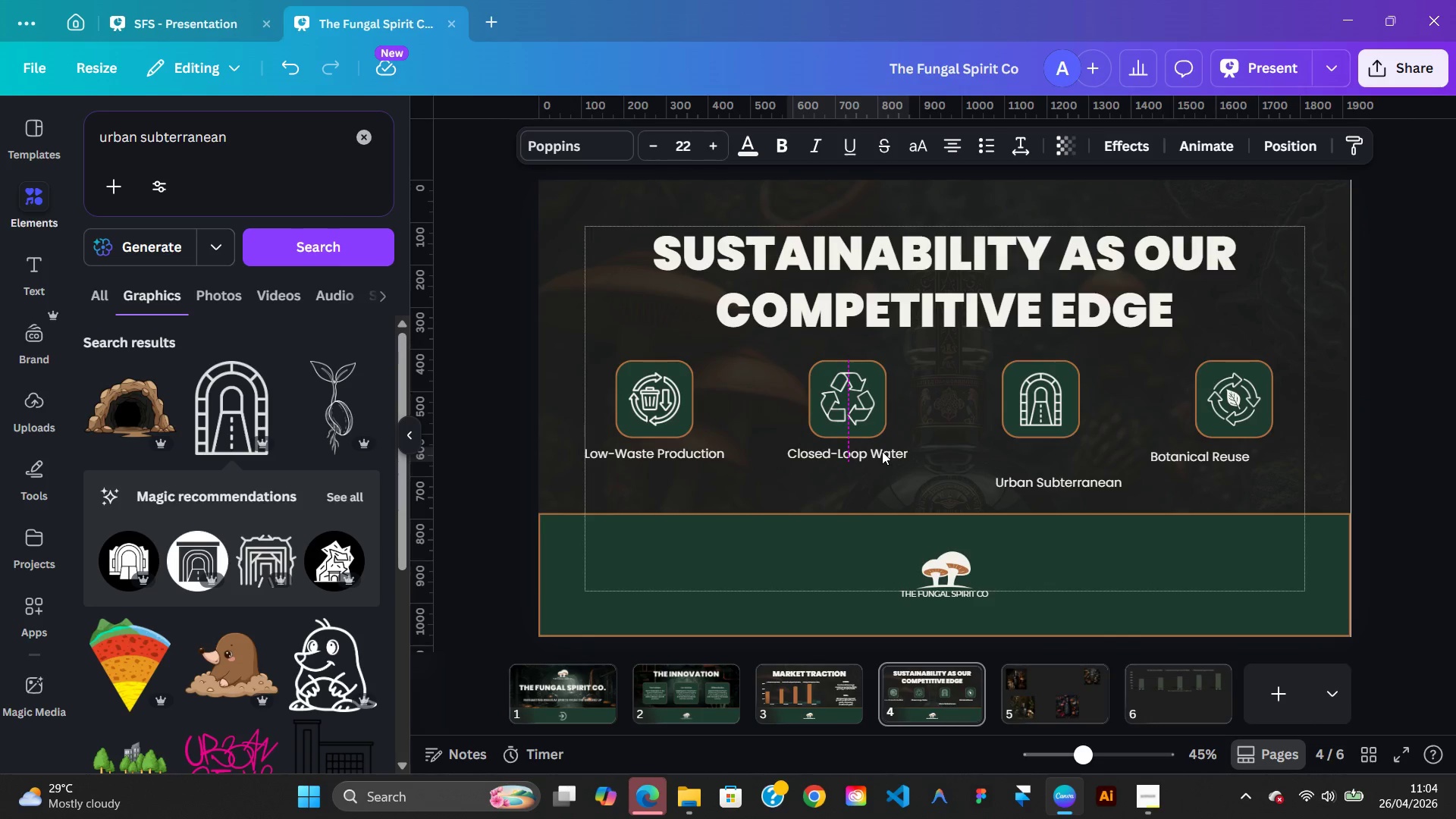 
key(ArrowLeft)
 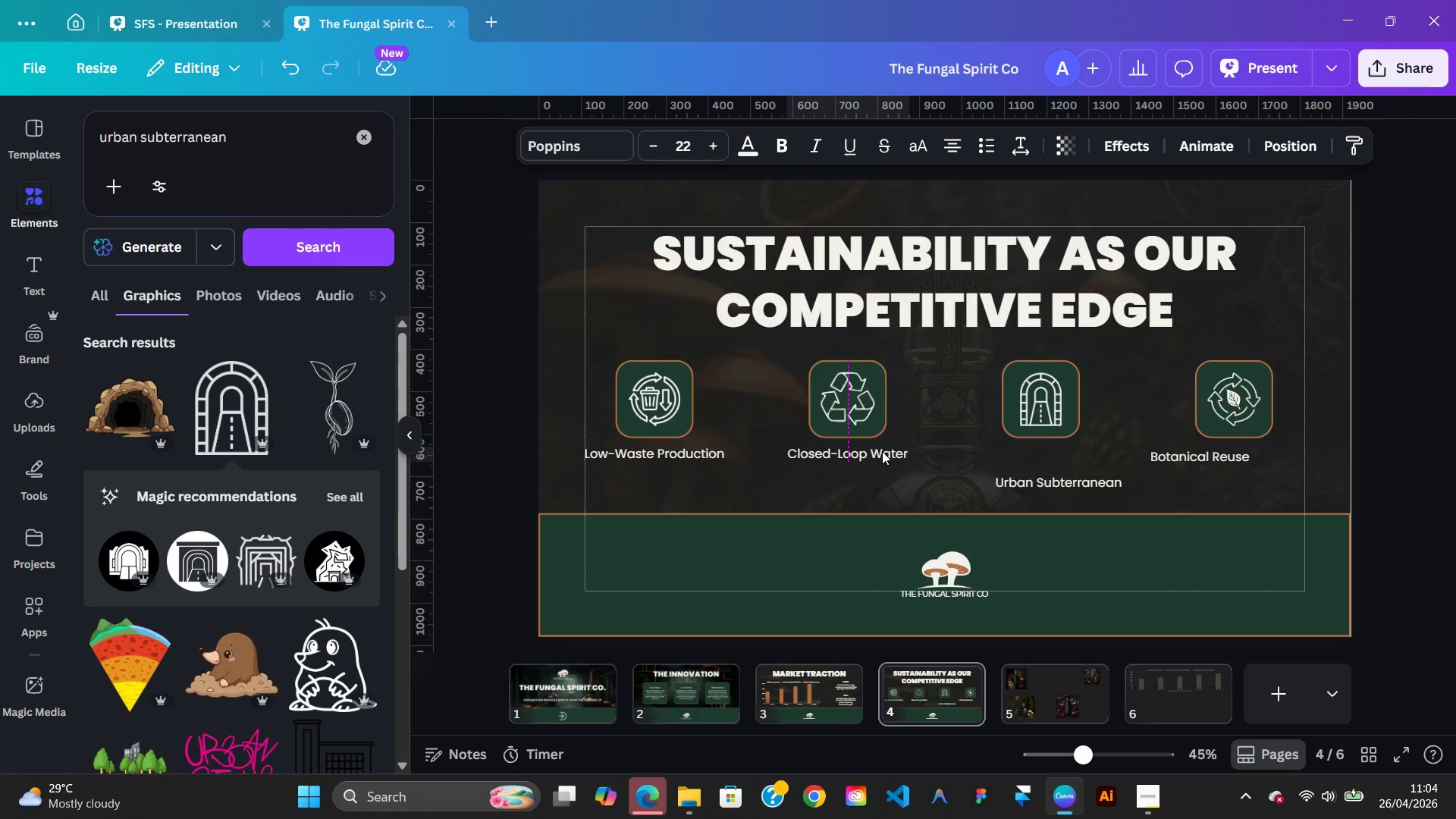 
key(ArrowRight)
 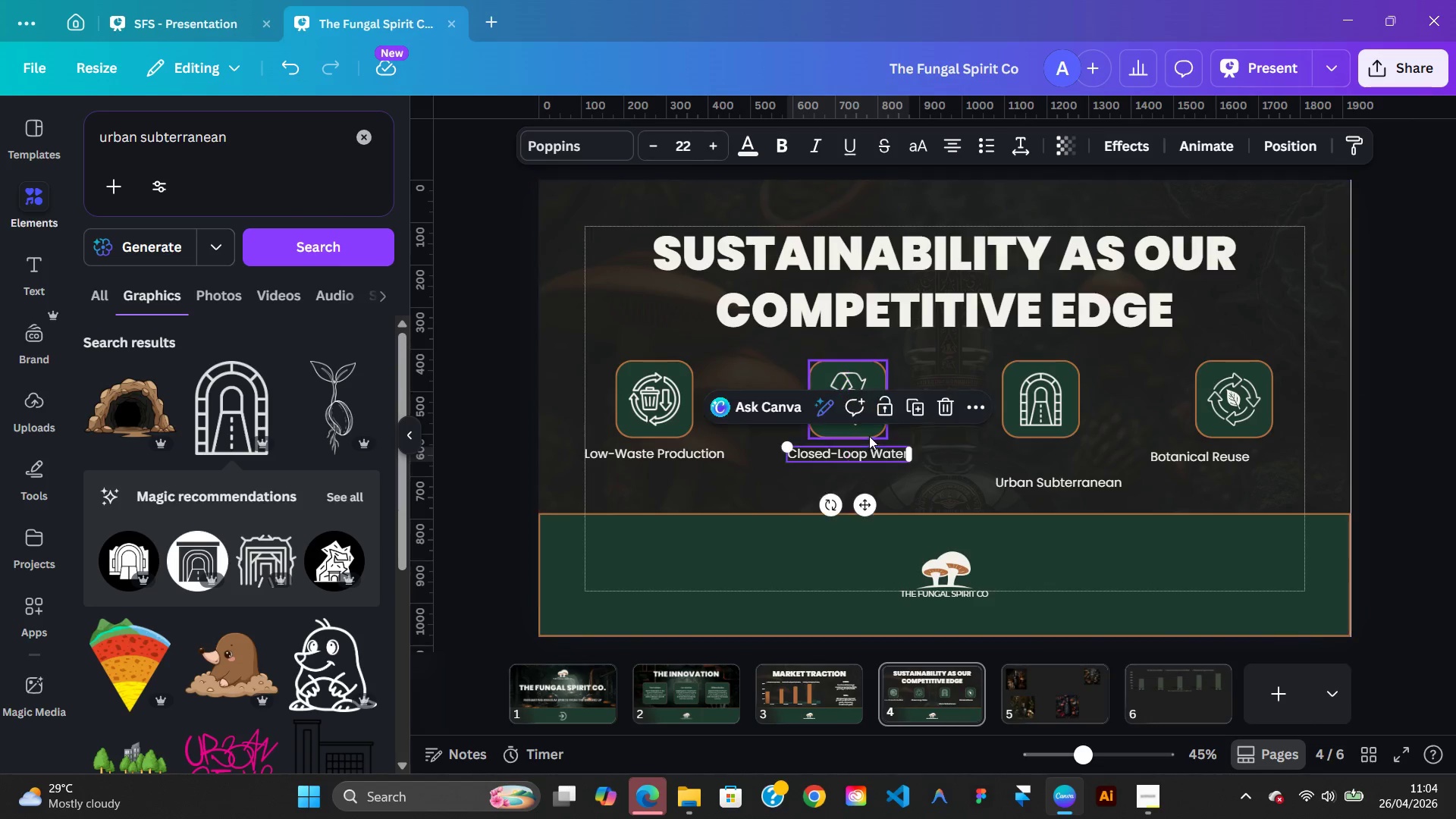 
hold_key(key=ShiftLeft, duration=0.72)
left_click([868, 434])
 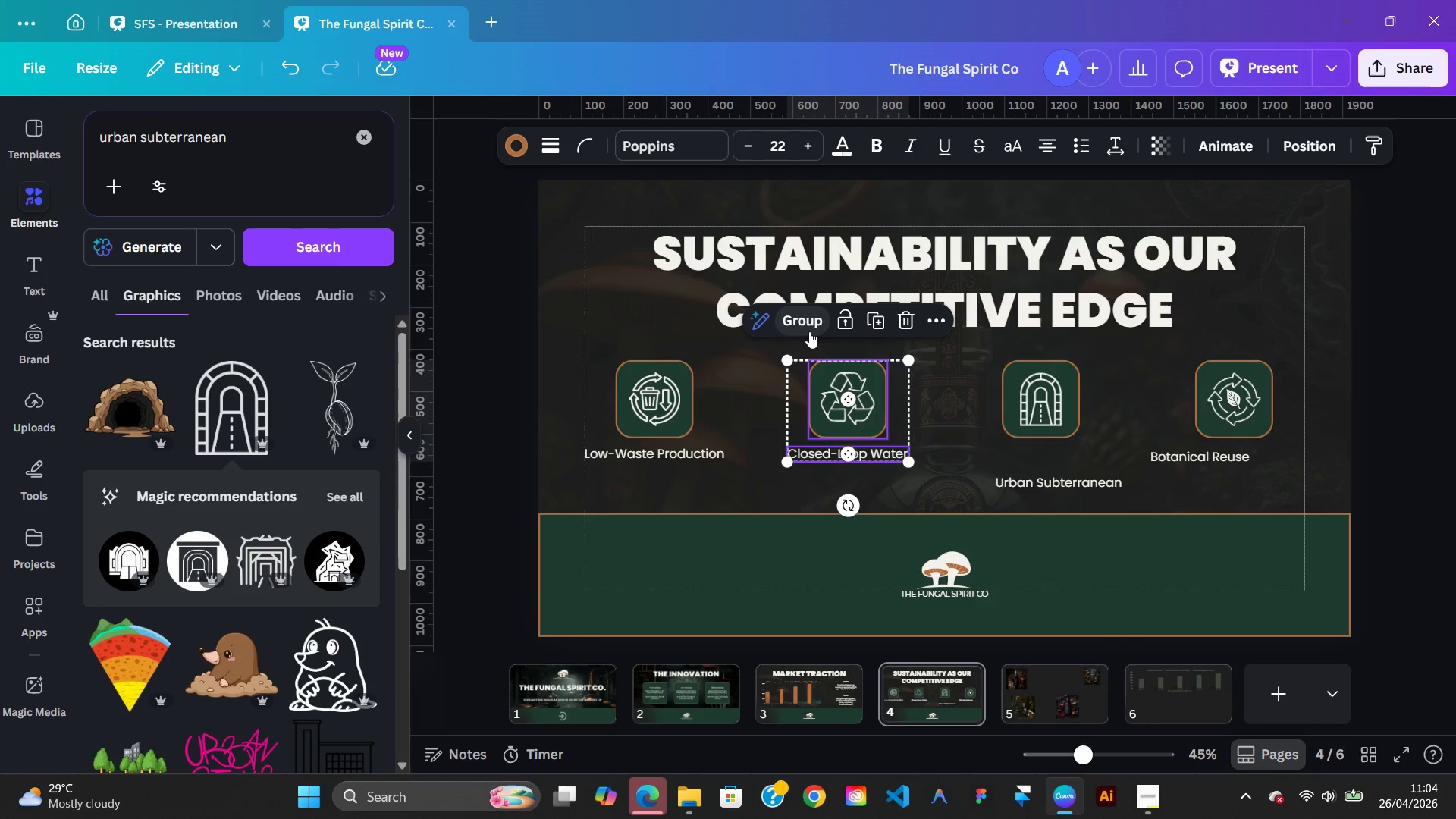 
left_click([808, 331])
 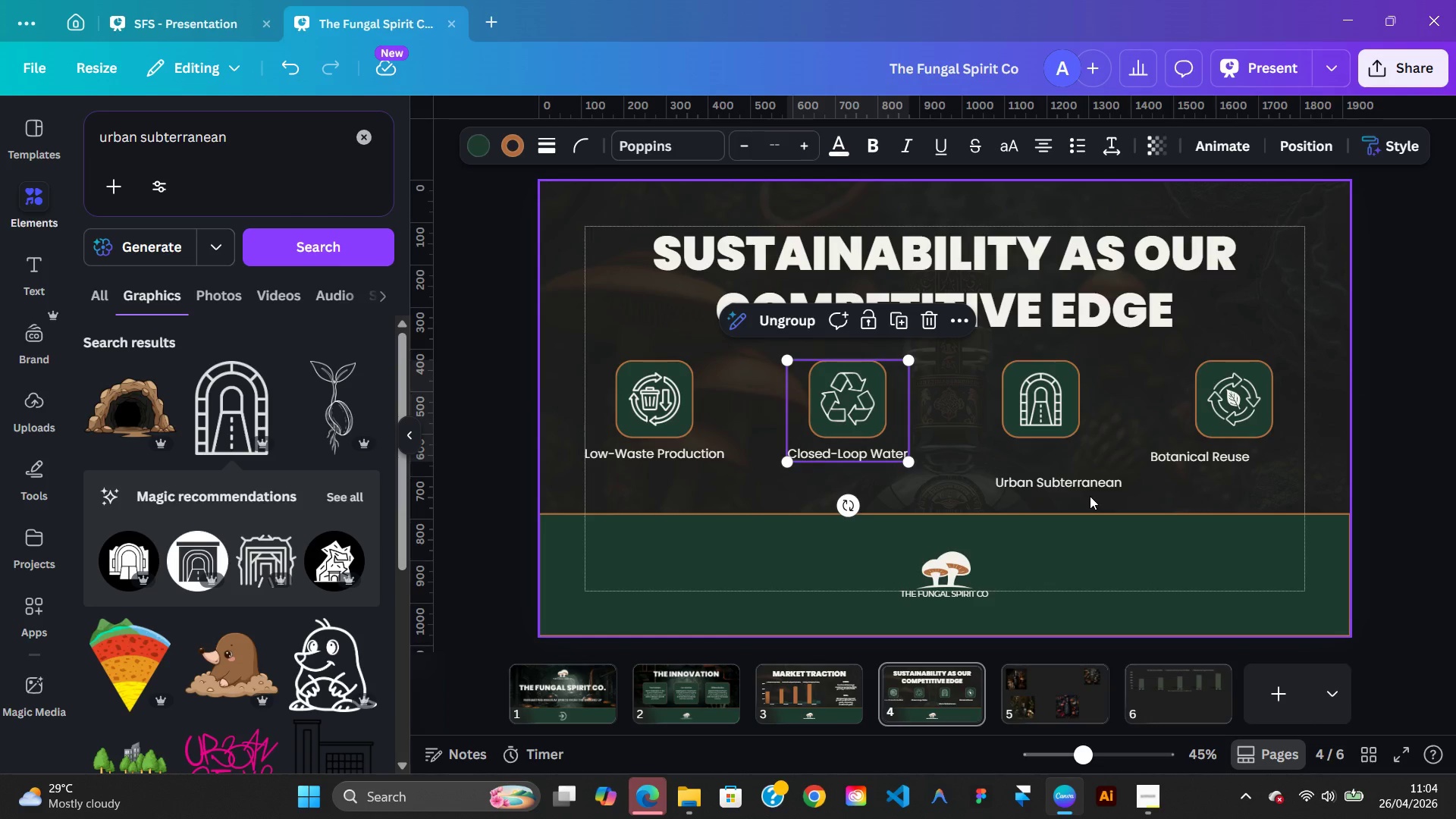 
left_click([1082, 475])
 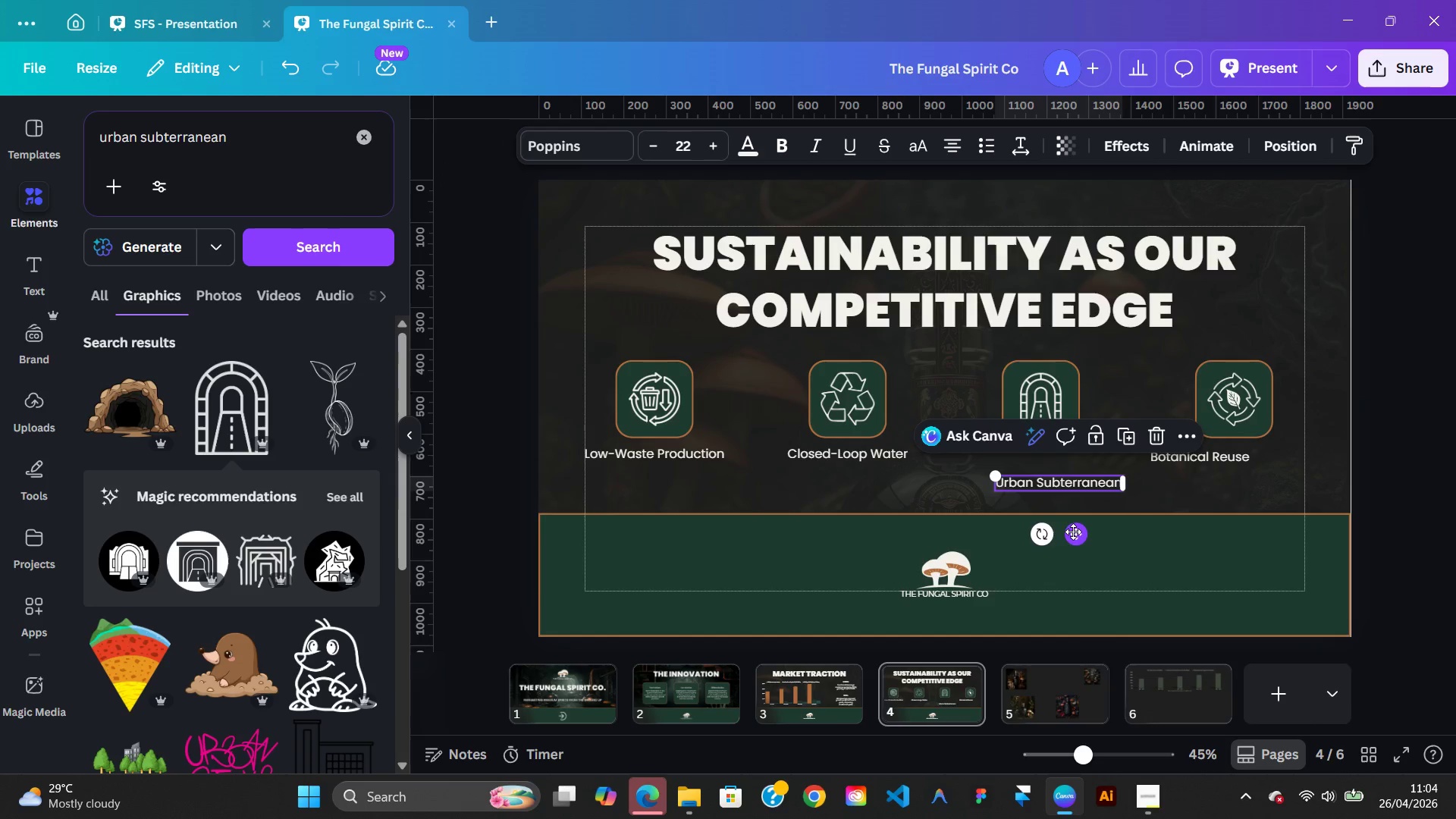 
left_click_drag(start_coordinate=[1075, 532], to_coordinate=[1056, 500])
 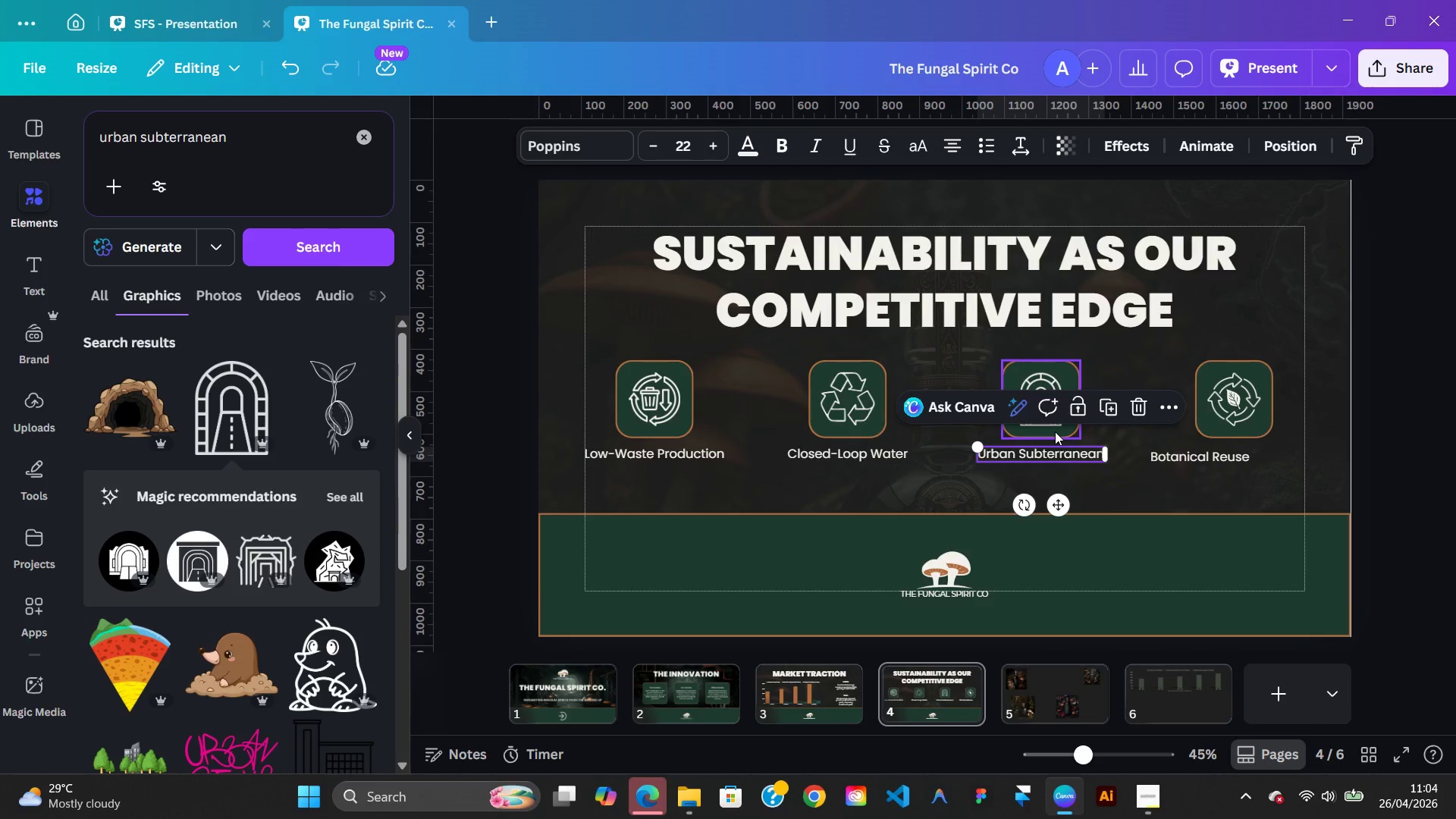 
hold_key(key=AltLeft, duration=0.61)
 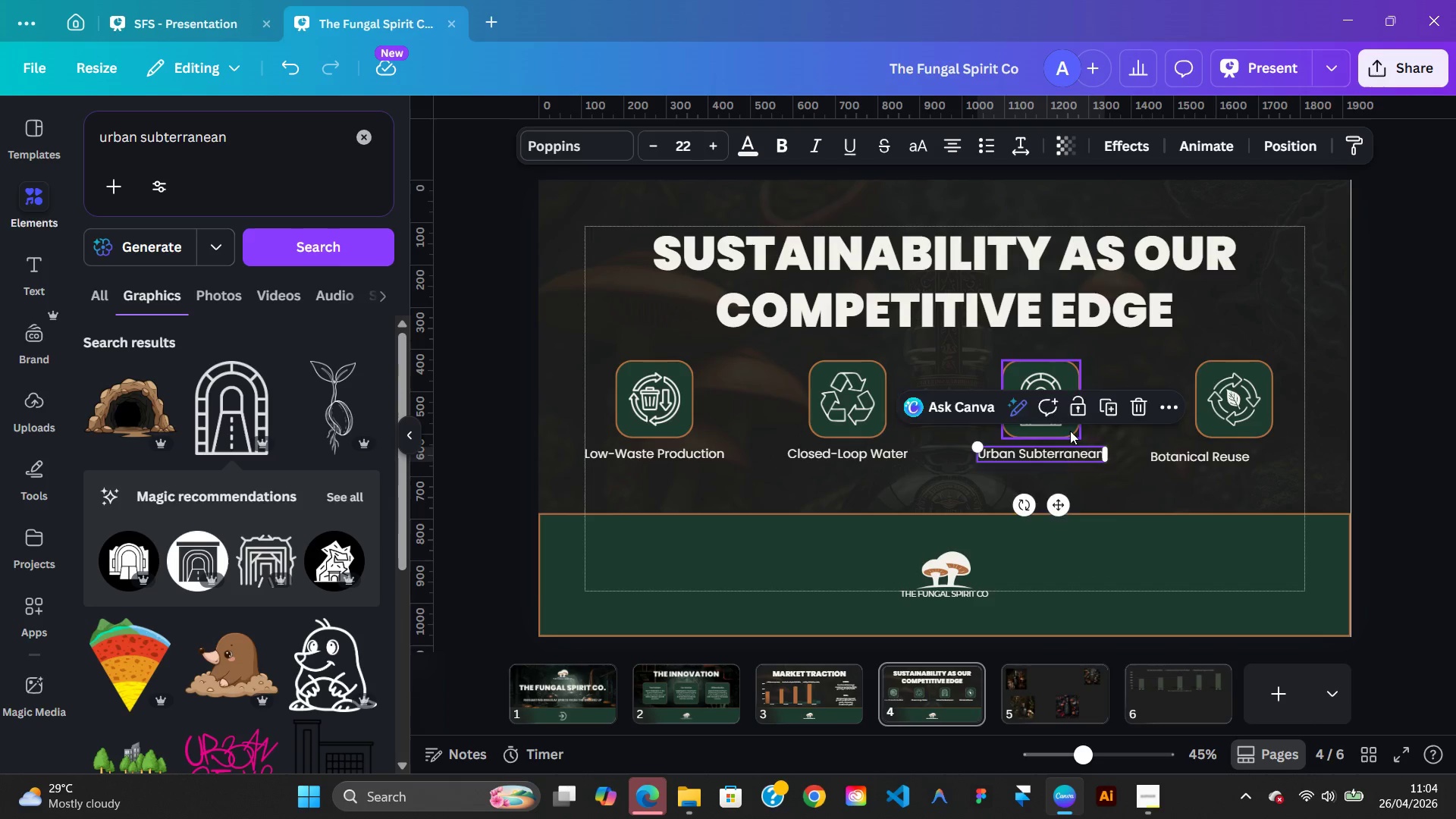 
hold_key(key=AltLeft, duration=0.45)
 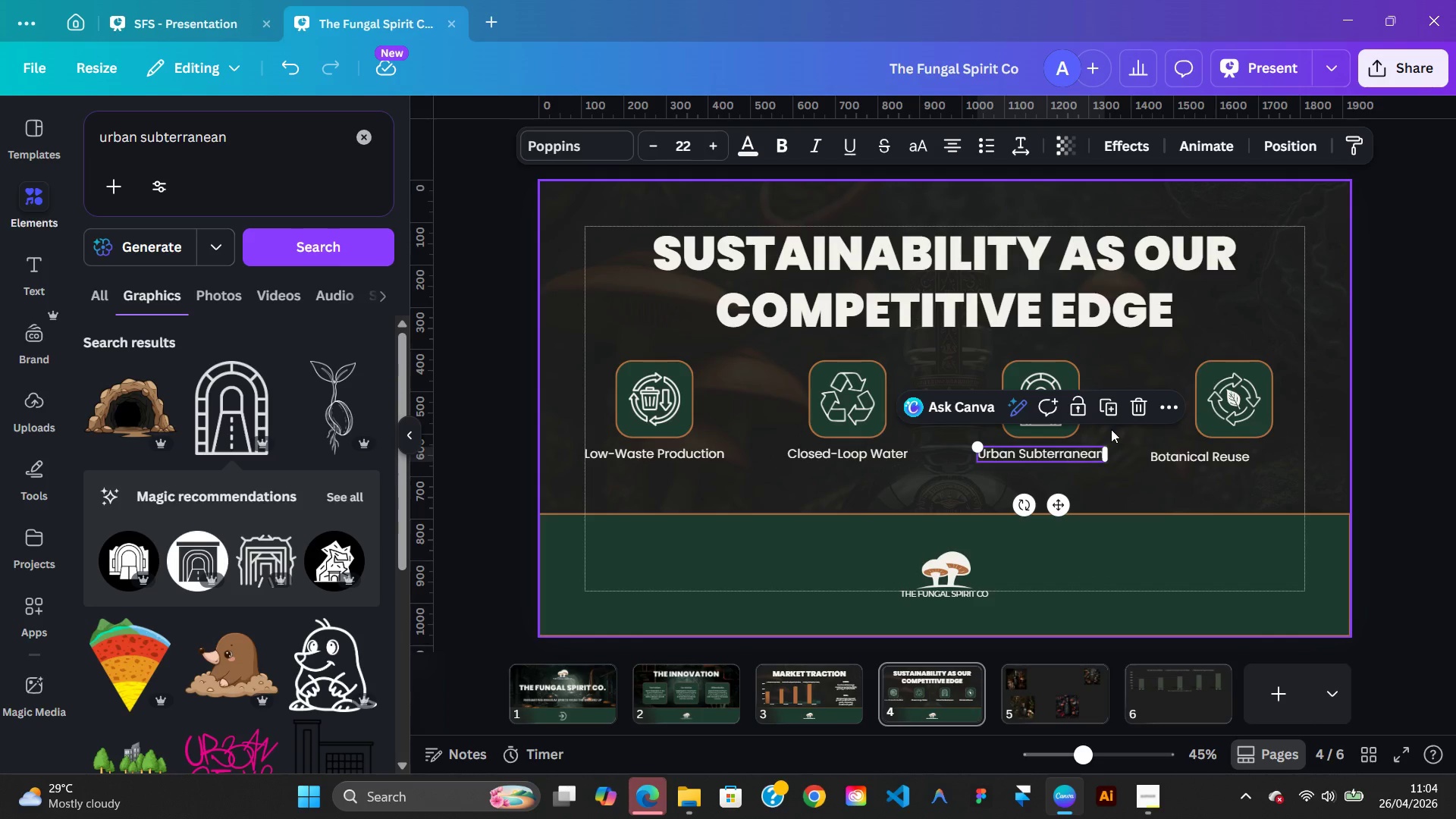 
key(ArrowRight)
 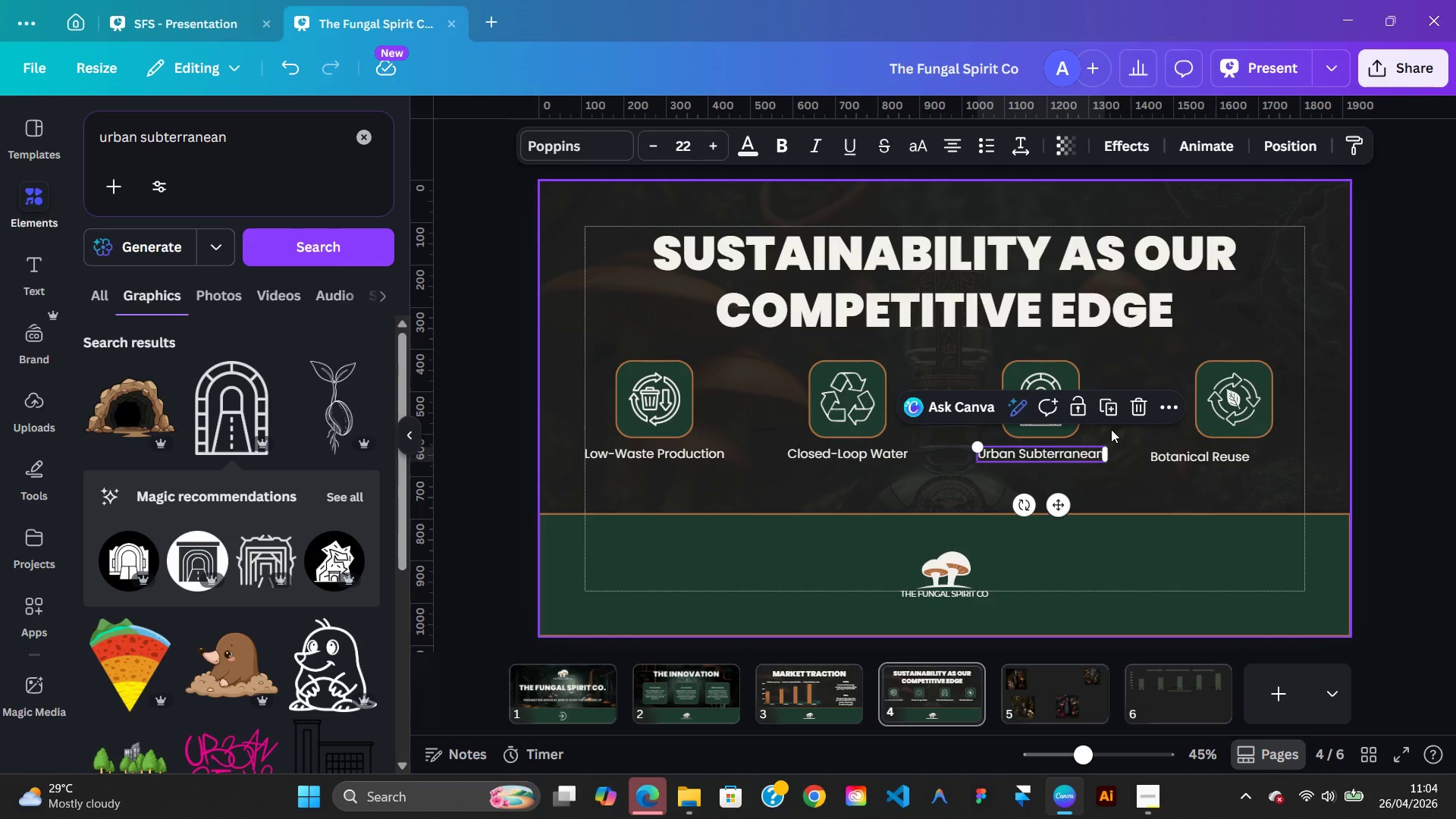 
key(ArrowLeft)
 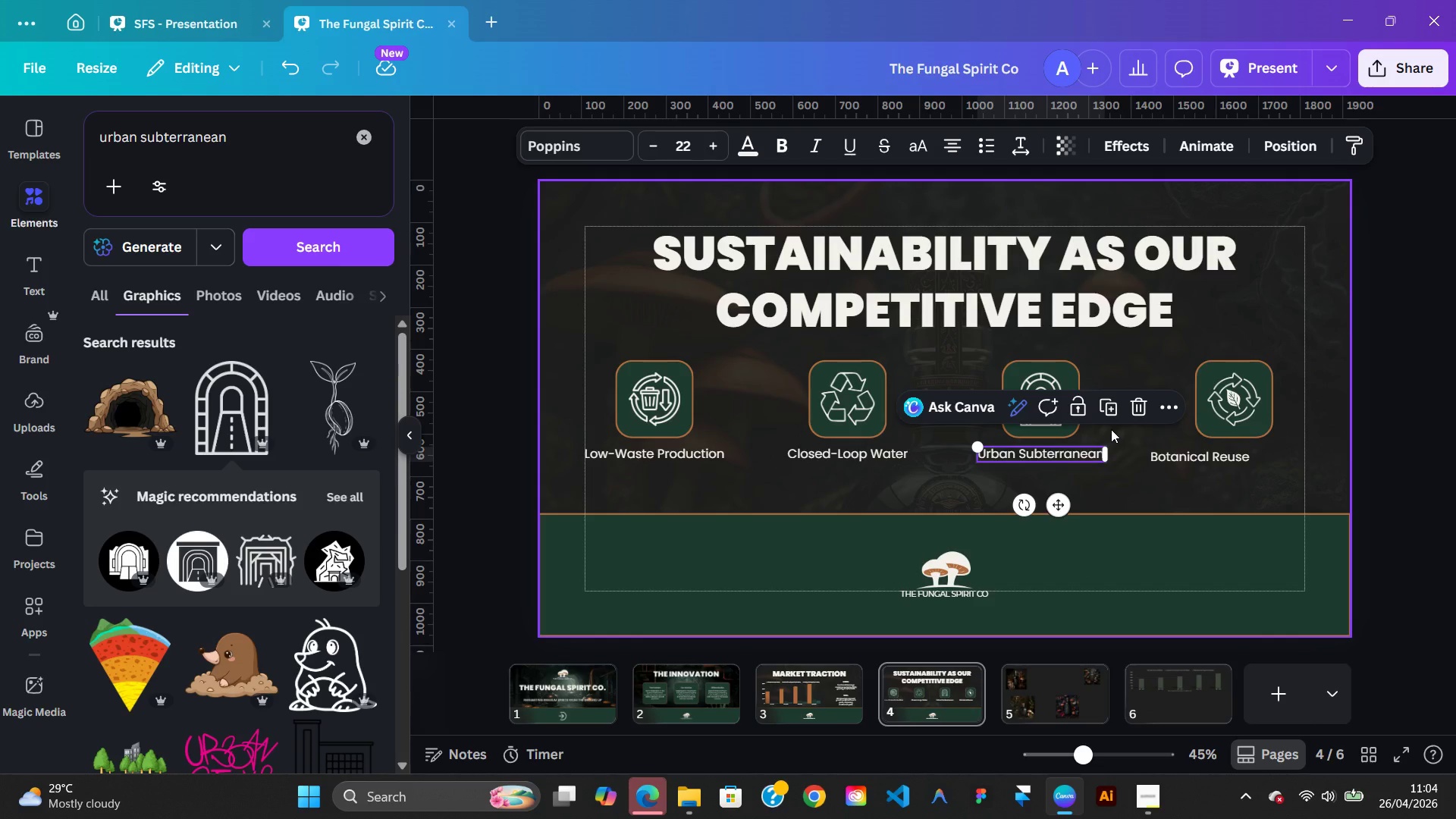 
left_click([1111, 429])
 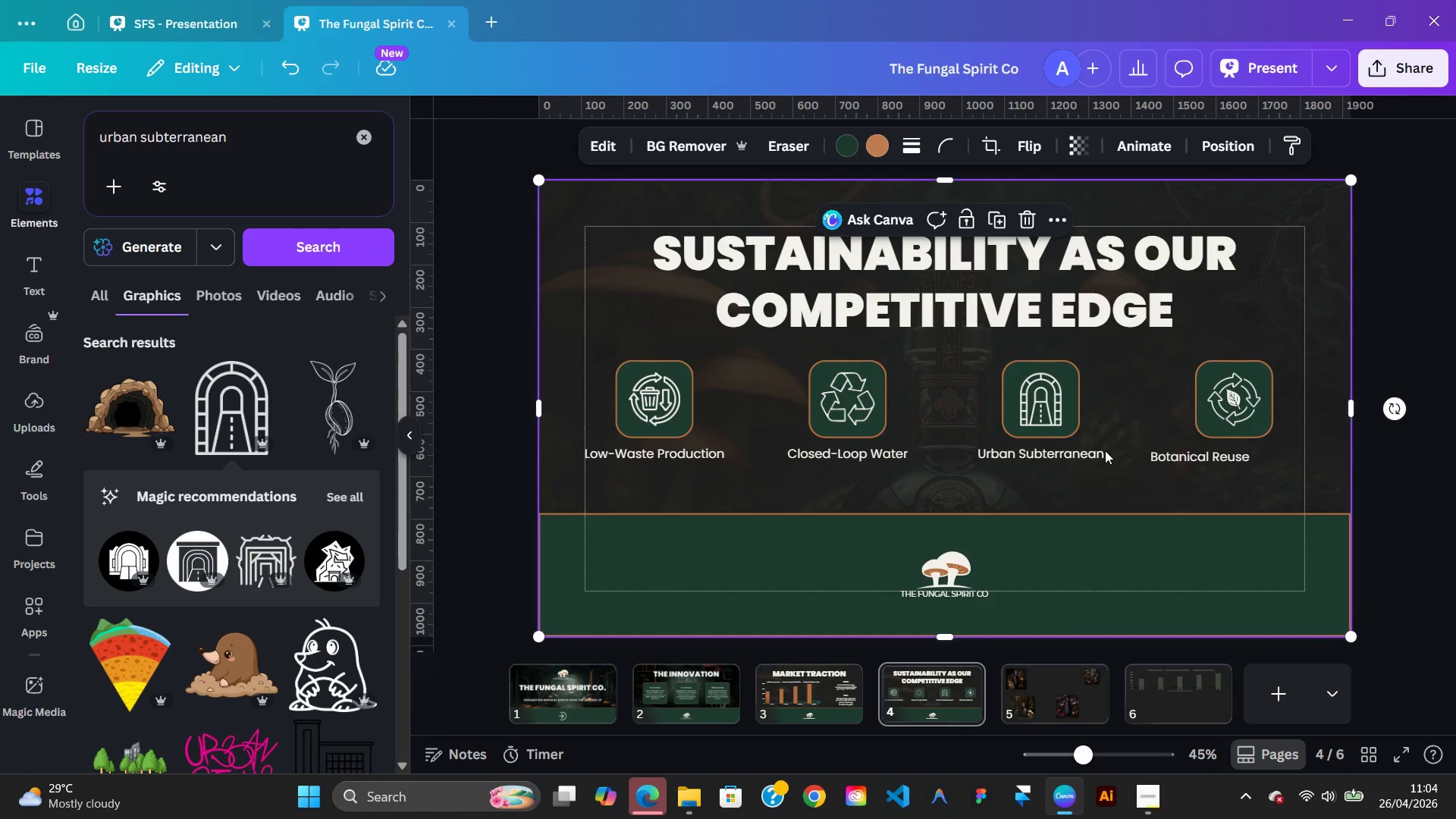 
left_click([1105, 450])
 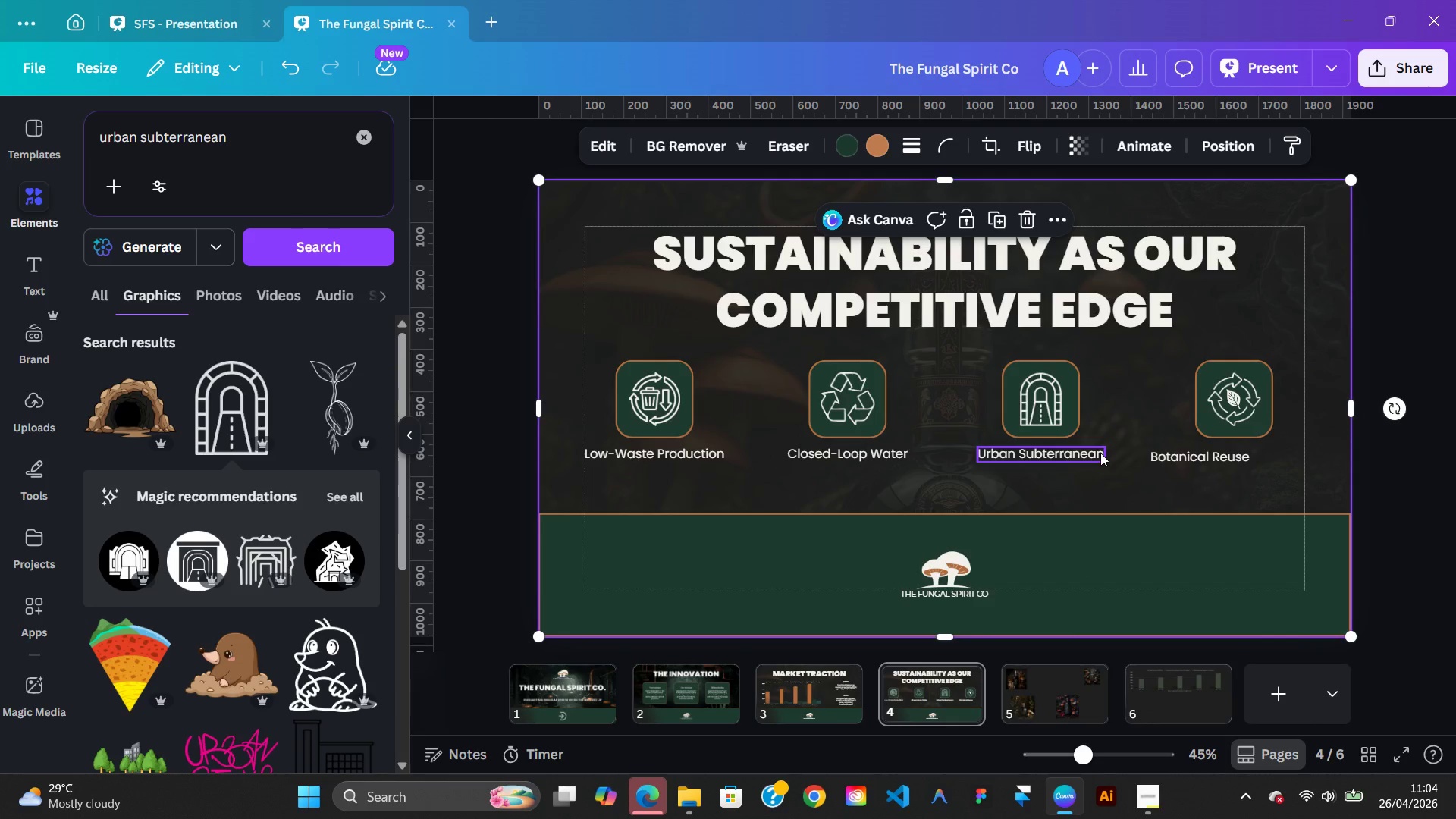 
left_click([1100, 453])
 